 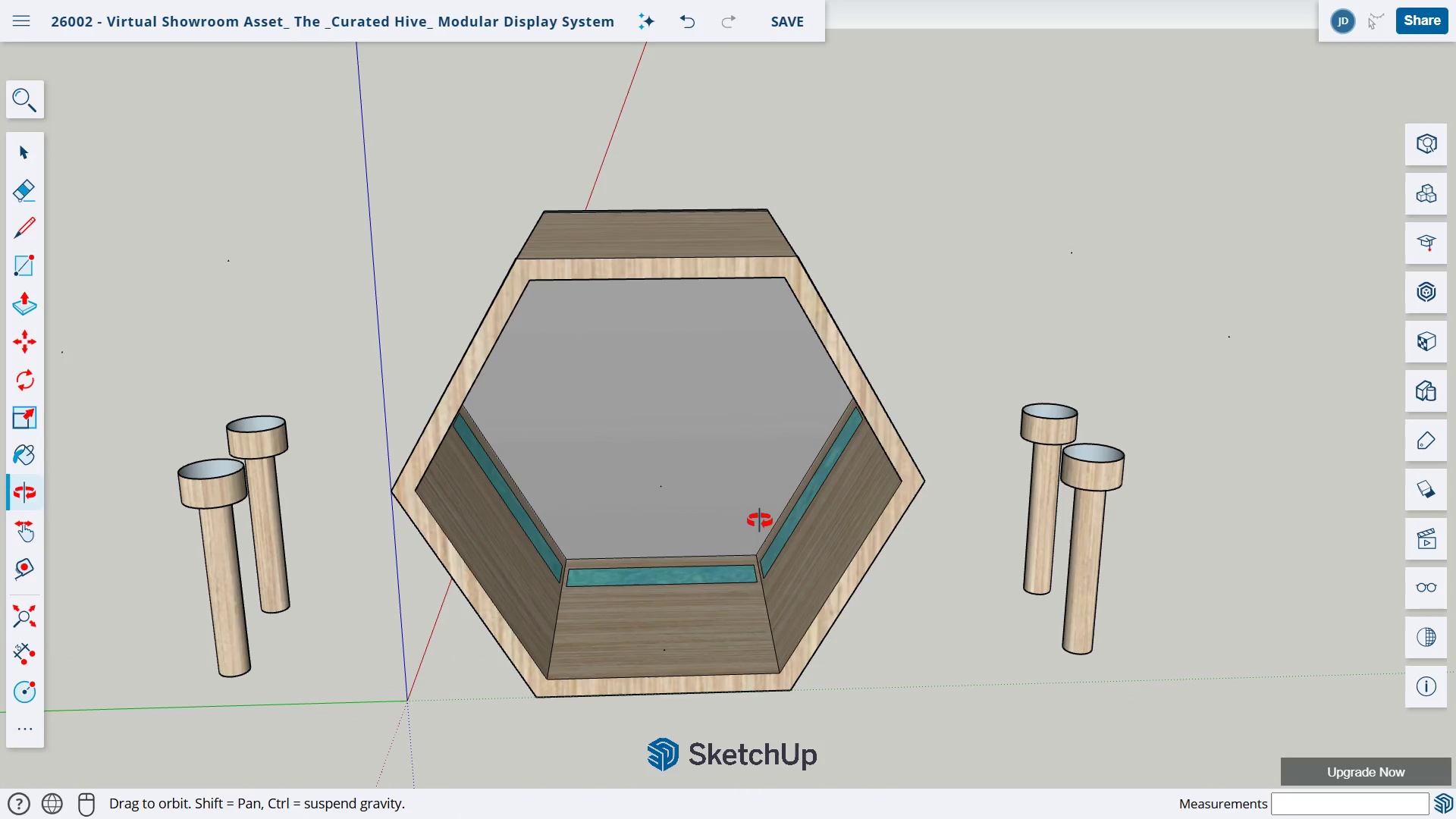 
left_click_drag(start_coordinate=[1012, 563], to_coordinate=[1082, 505])
 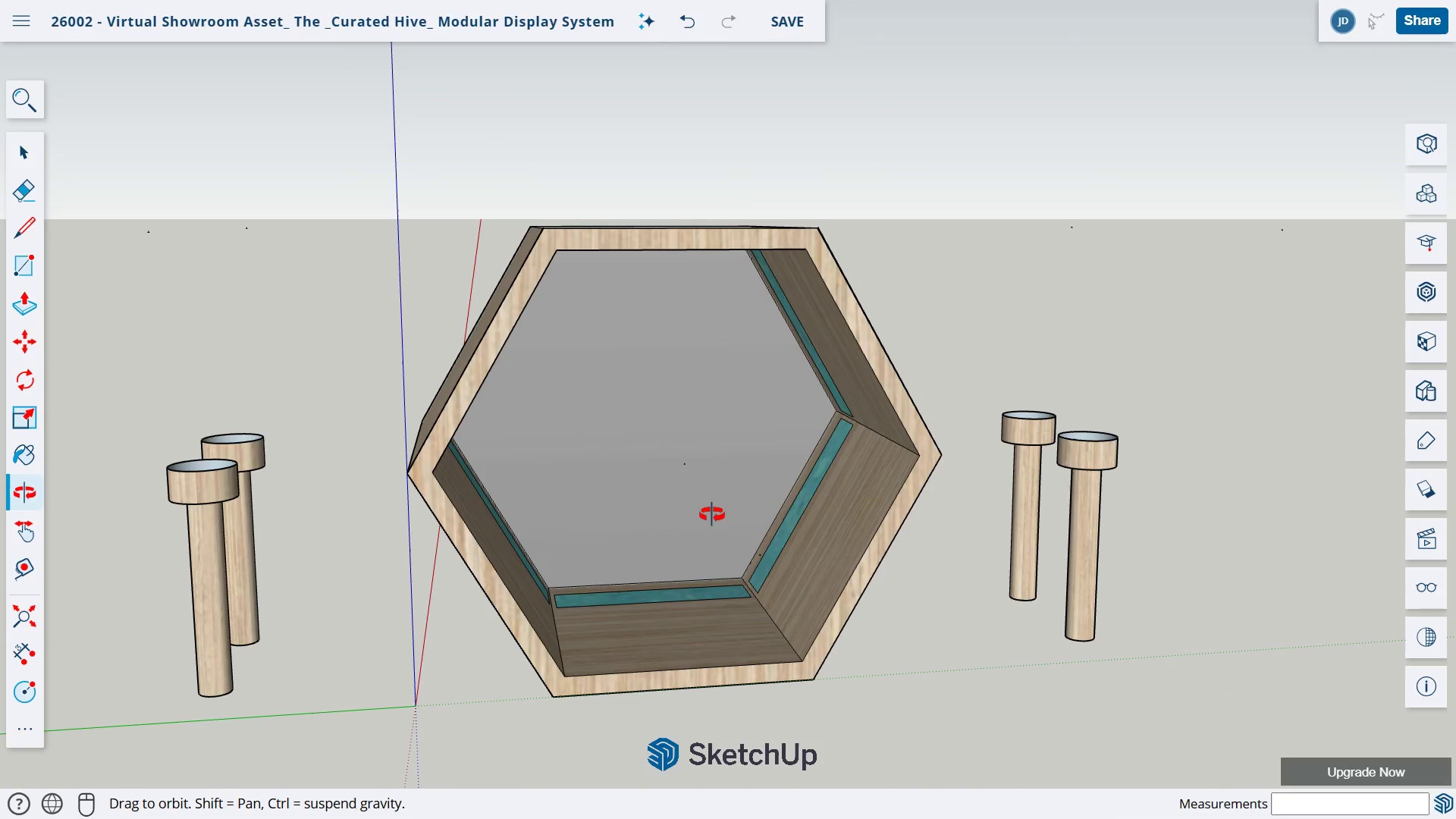 
left_click_drag(start_coordinate=[711, 514], to_coordinate=[497, 491])
 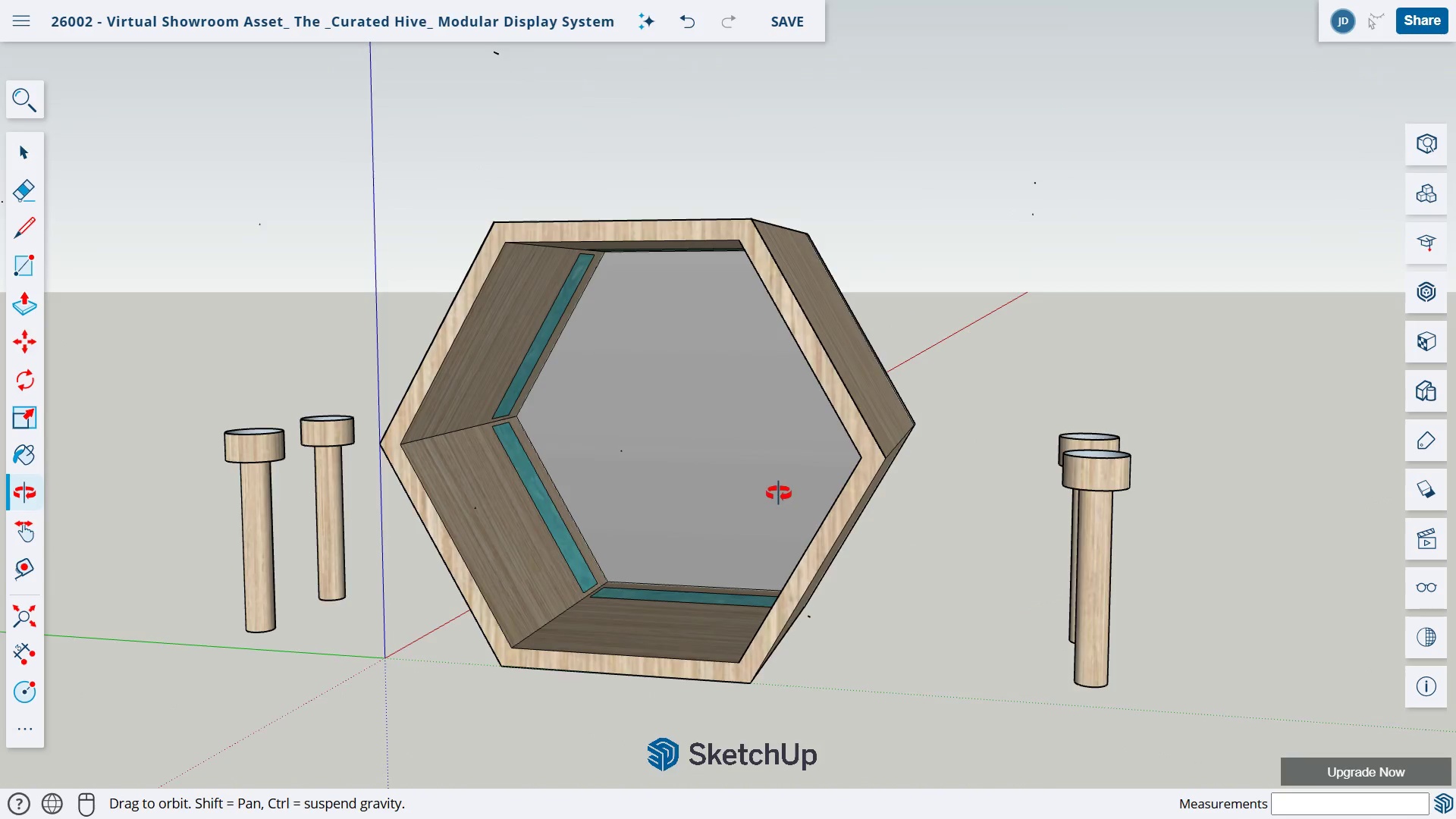 
left_click_drag(start_coordinate=[792, 480], to_coordinate=[647, 558])
 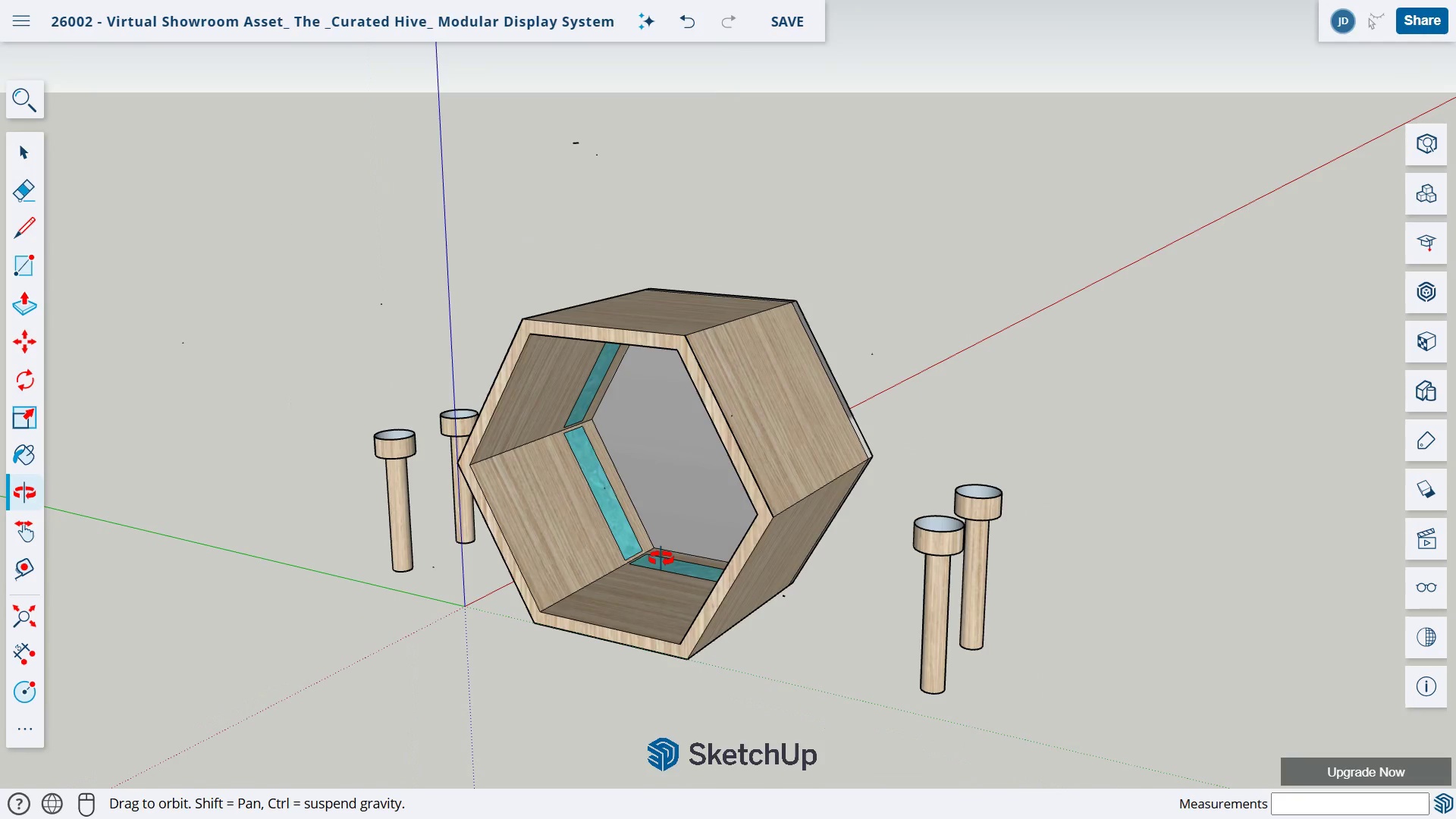 
scroll: coordinate [661, 558], scroll_direction: down, amount: 4.0
 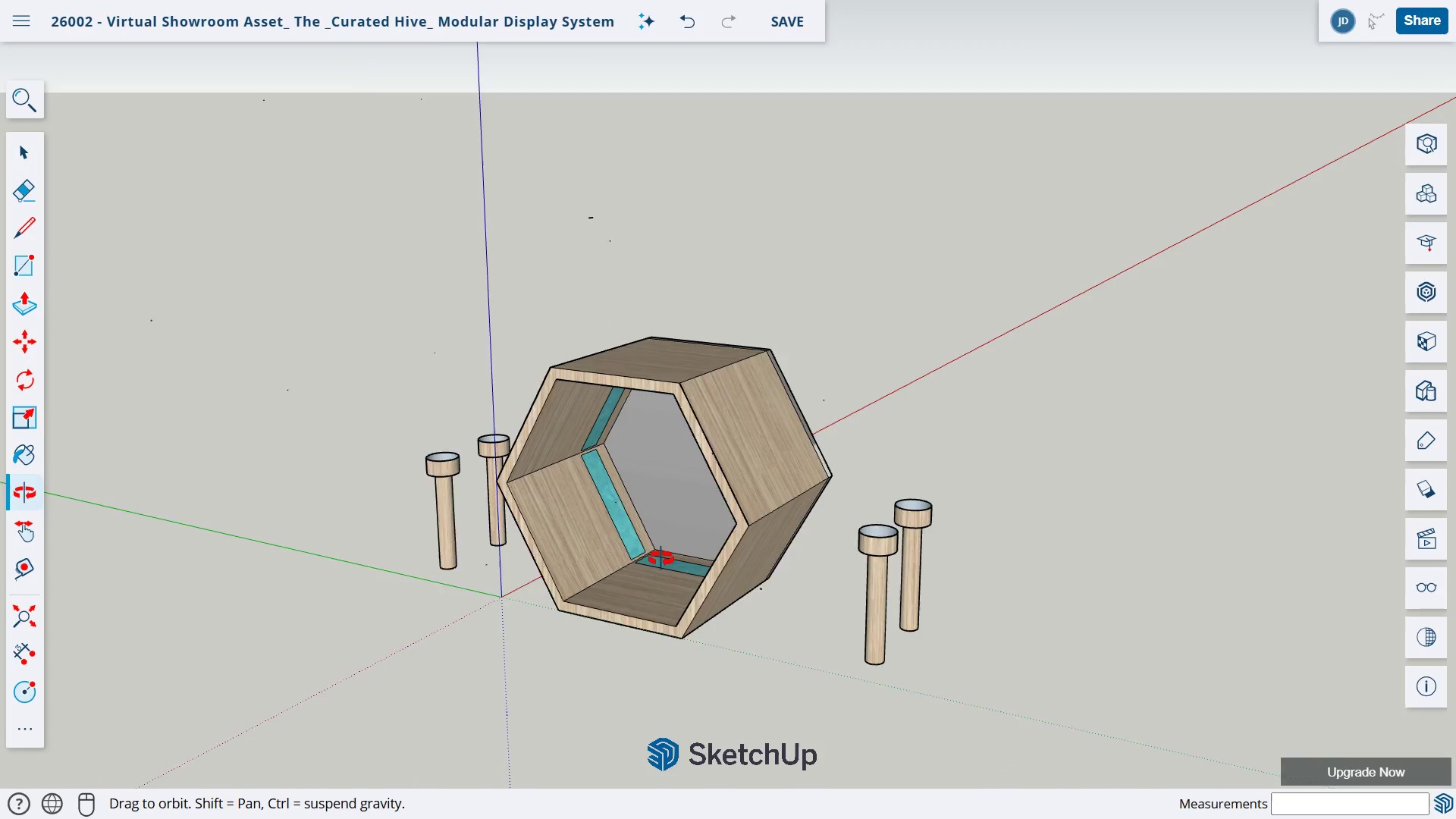 
scroll: coordinate [661, 558], scroll_direction: up, amount: 2.0
 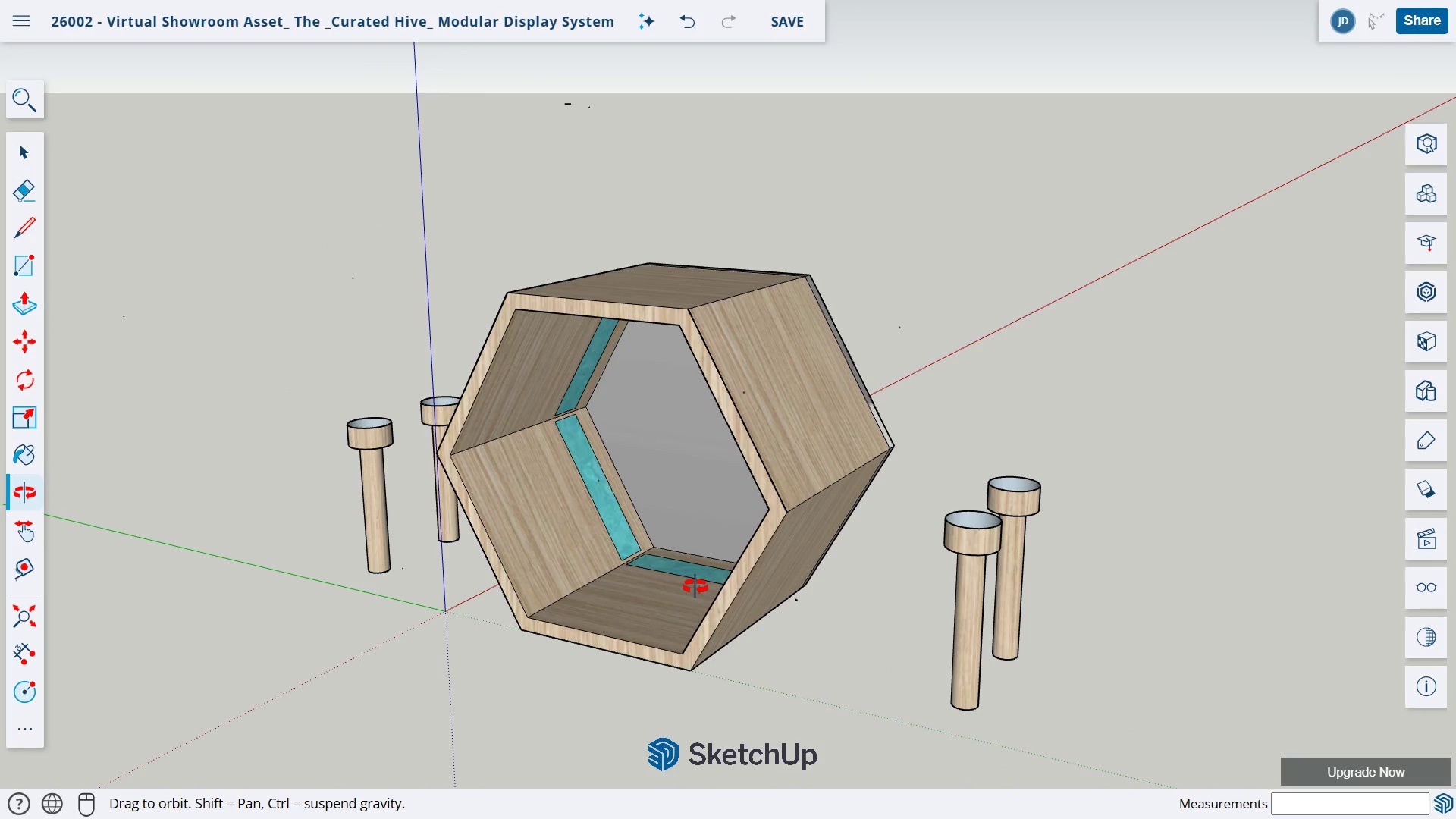 
scroll: coordinate [700, 580], scroll_direction: down, amount: 6.0
 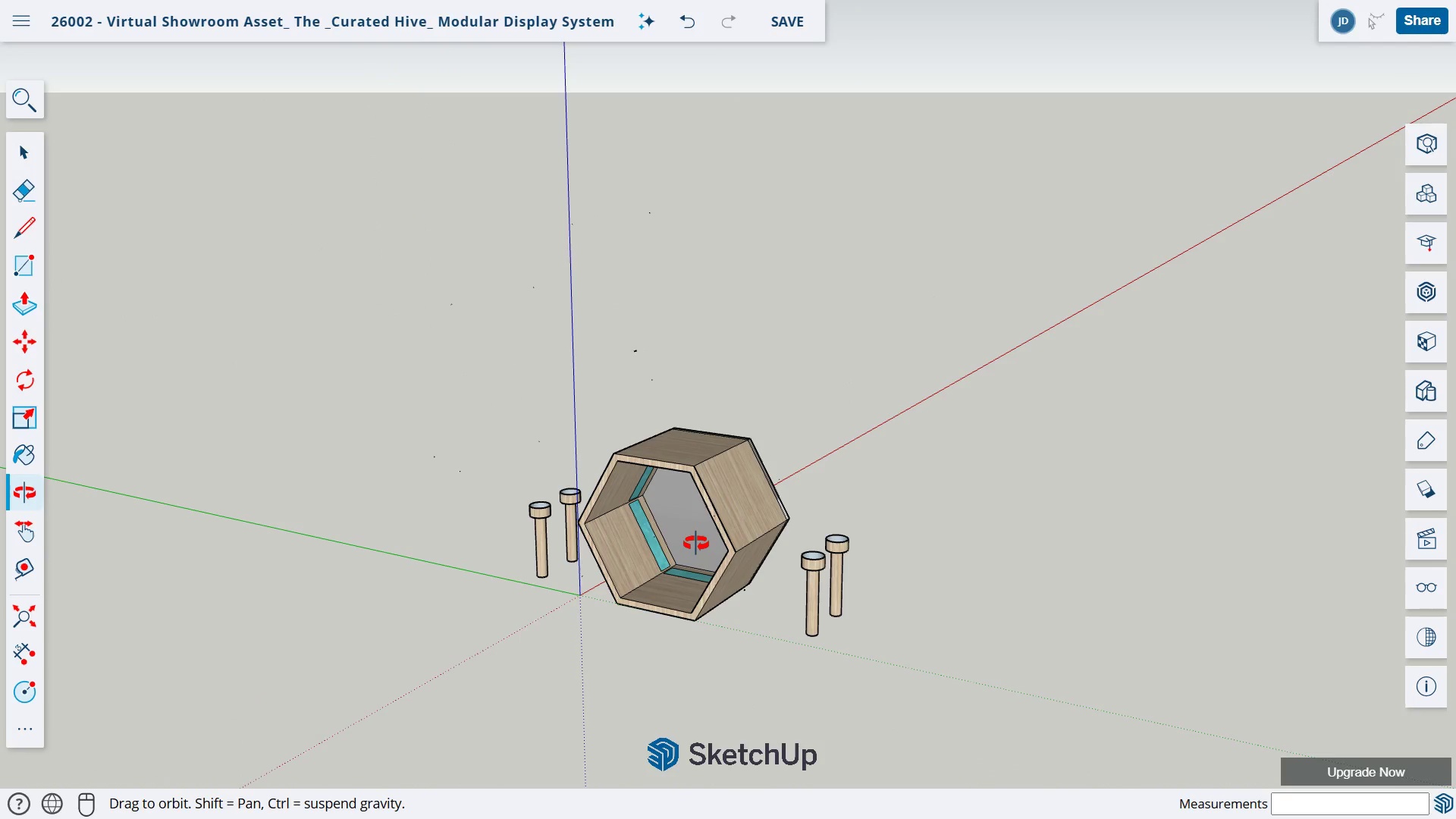 
scroll: coordinate [695, 543], scroll_direction: up, amount: 2.0
 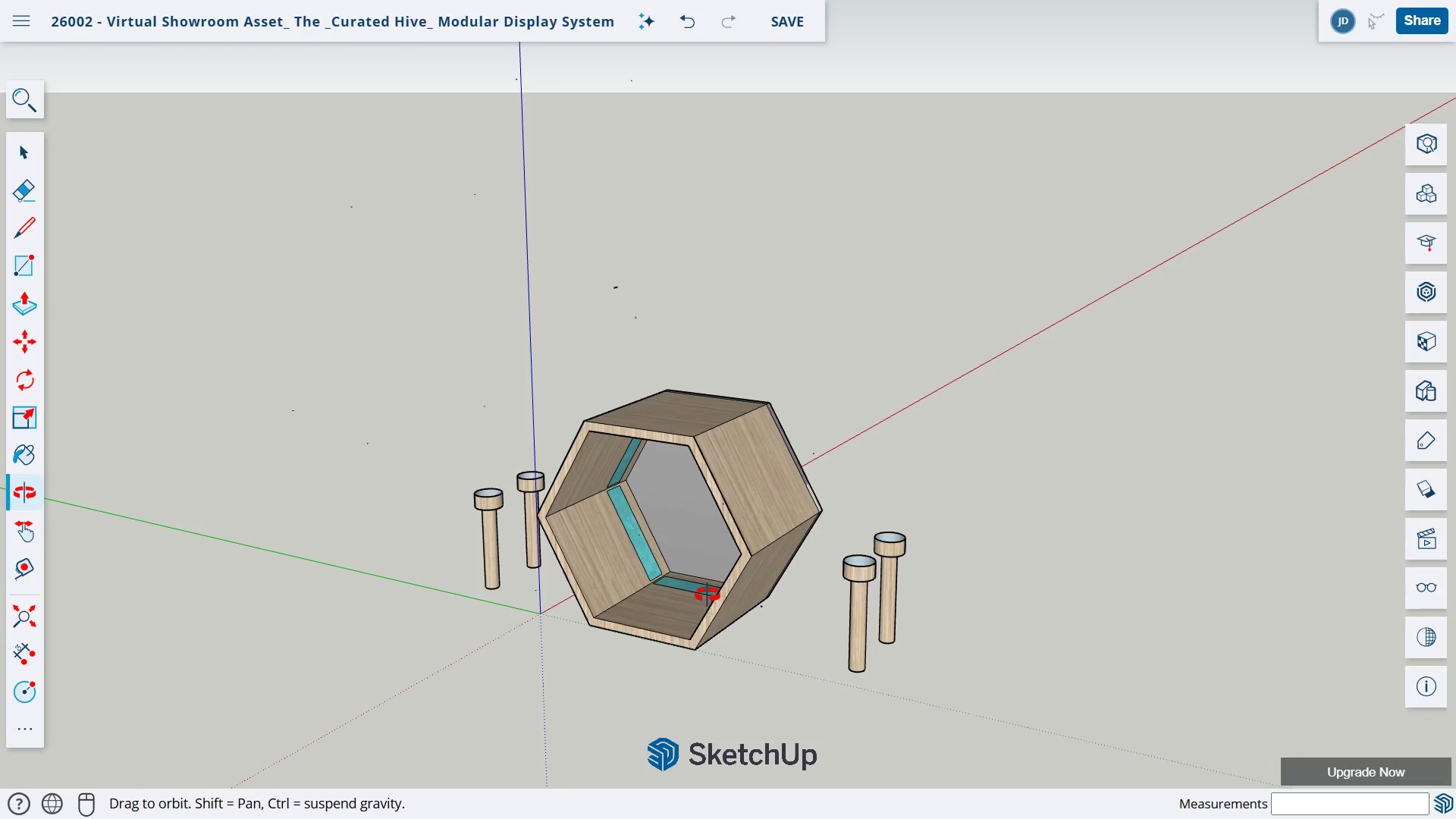 
left_click_drag(start_coordinate=[707, 595], to_coordinate=[912, 605])
 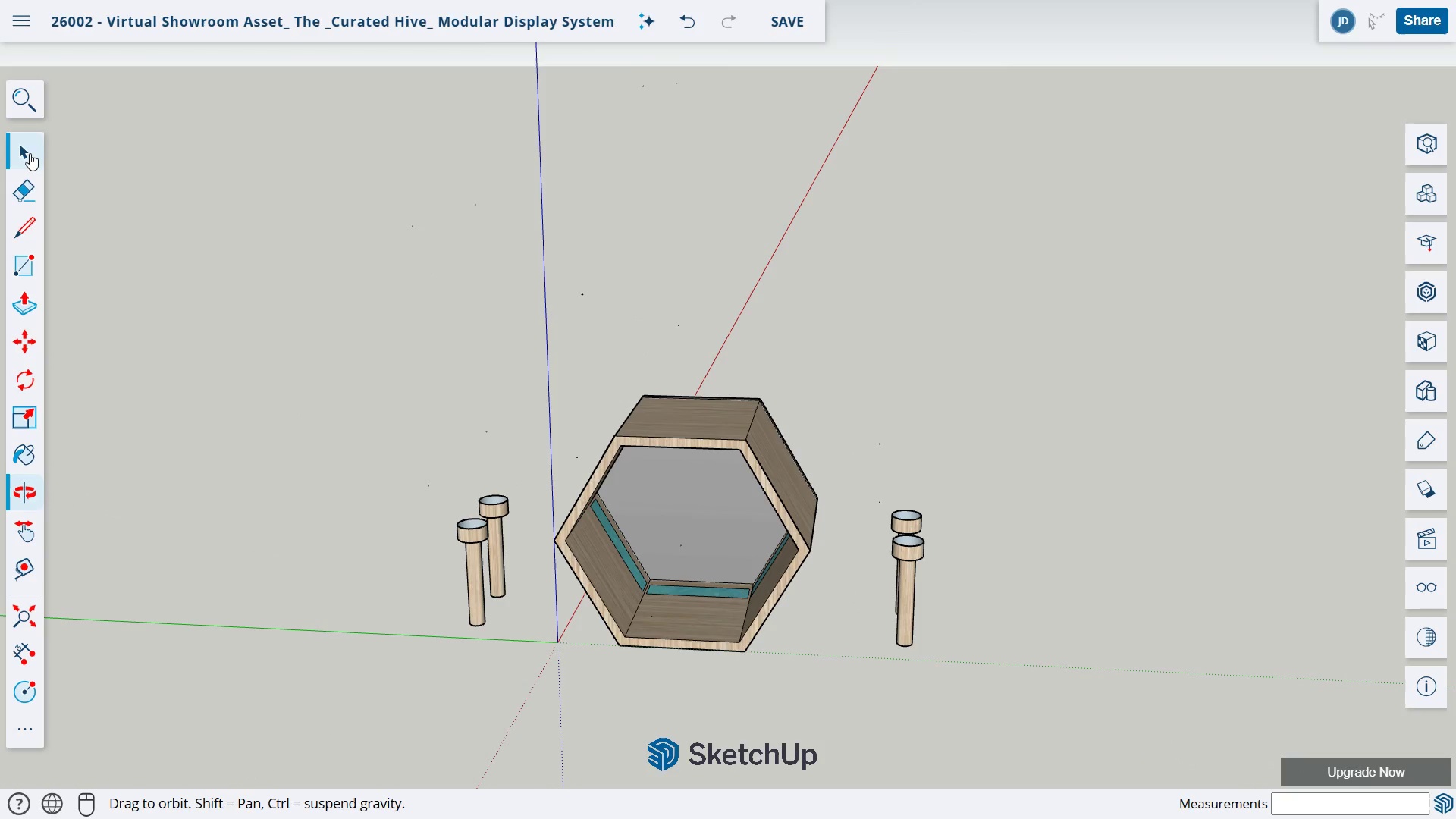 
left_click([29, 154])
 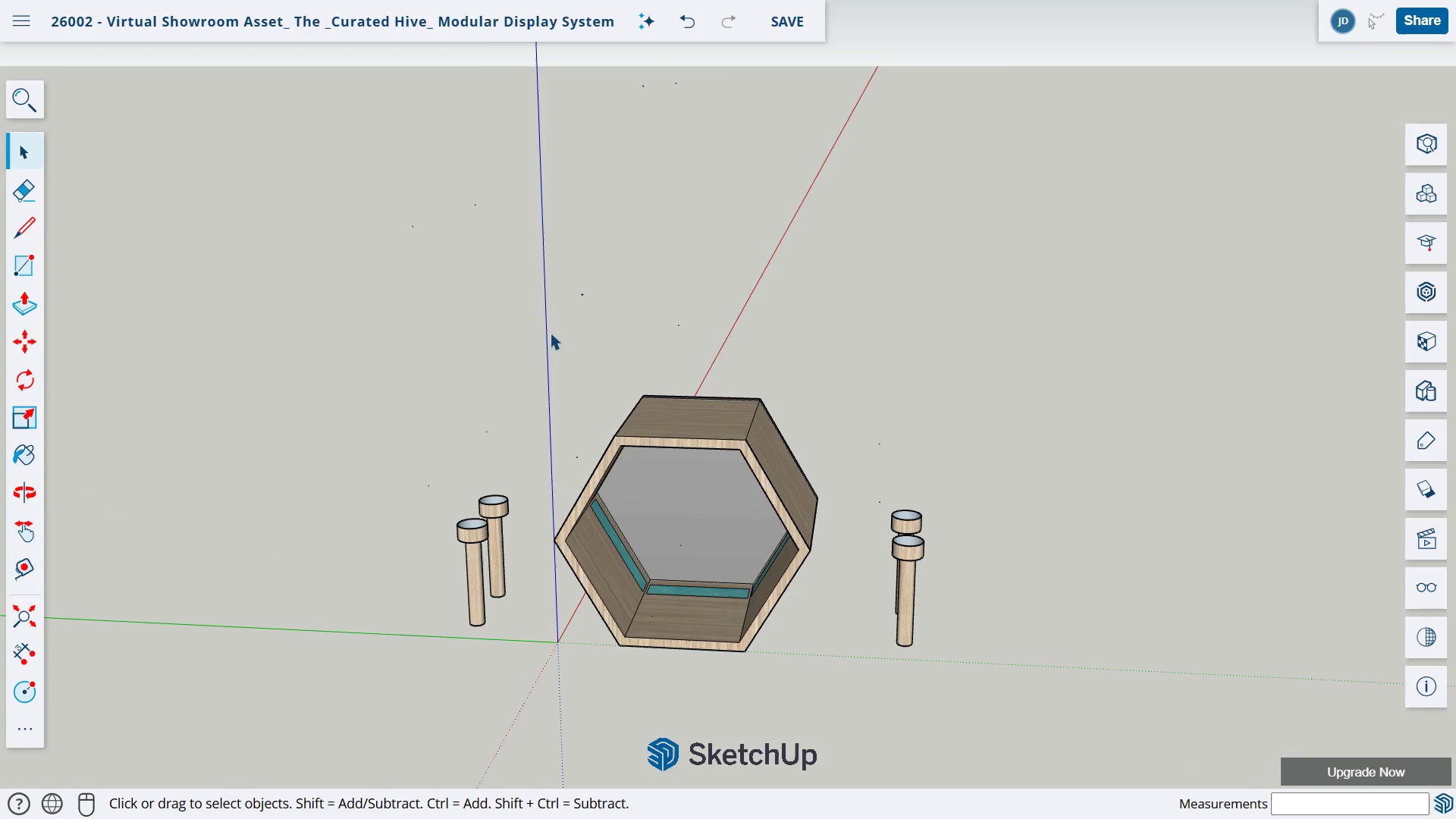 
left_click_drag(start_coordinate=[545, 329], to_coordinate=[843, 697])
 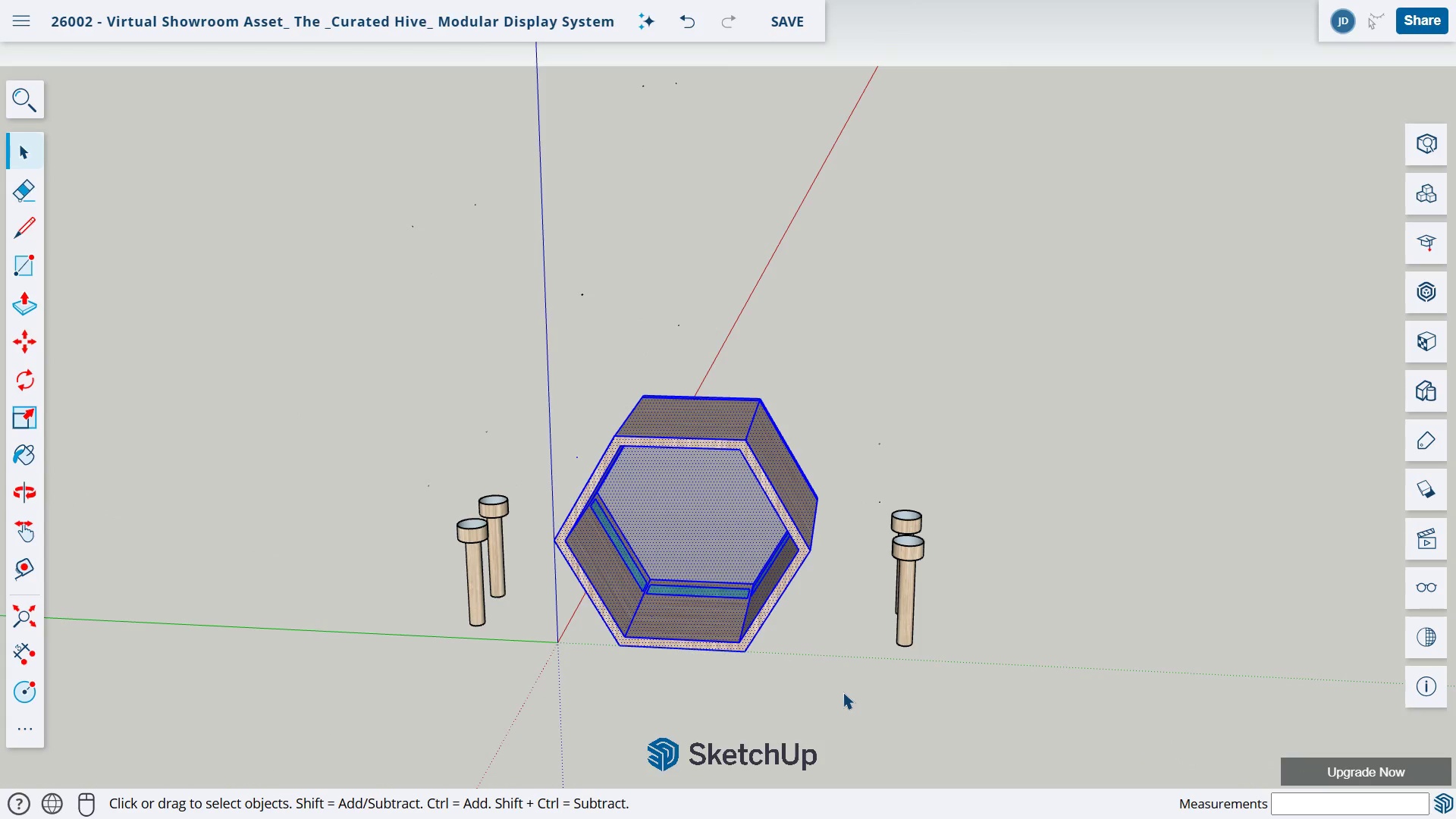 
key(Control+C)
 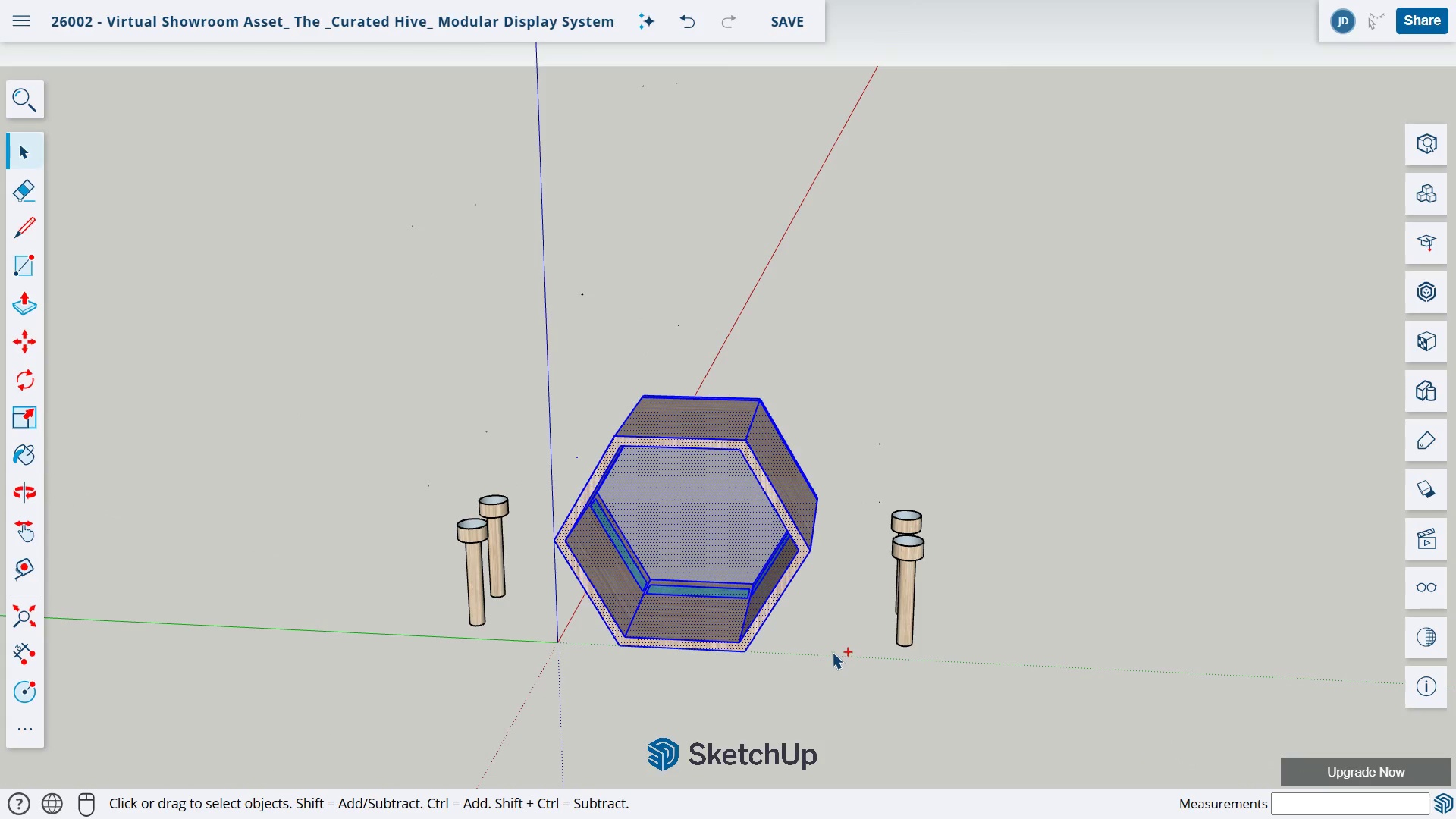 
key(Control+V)
 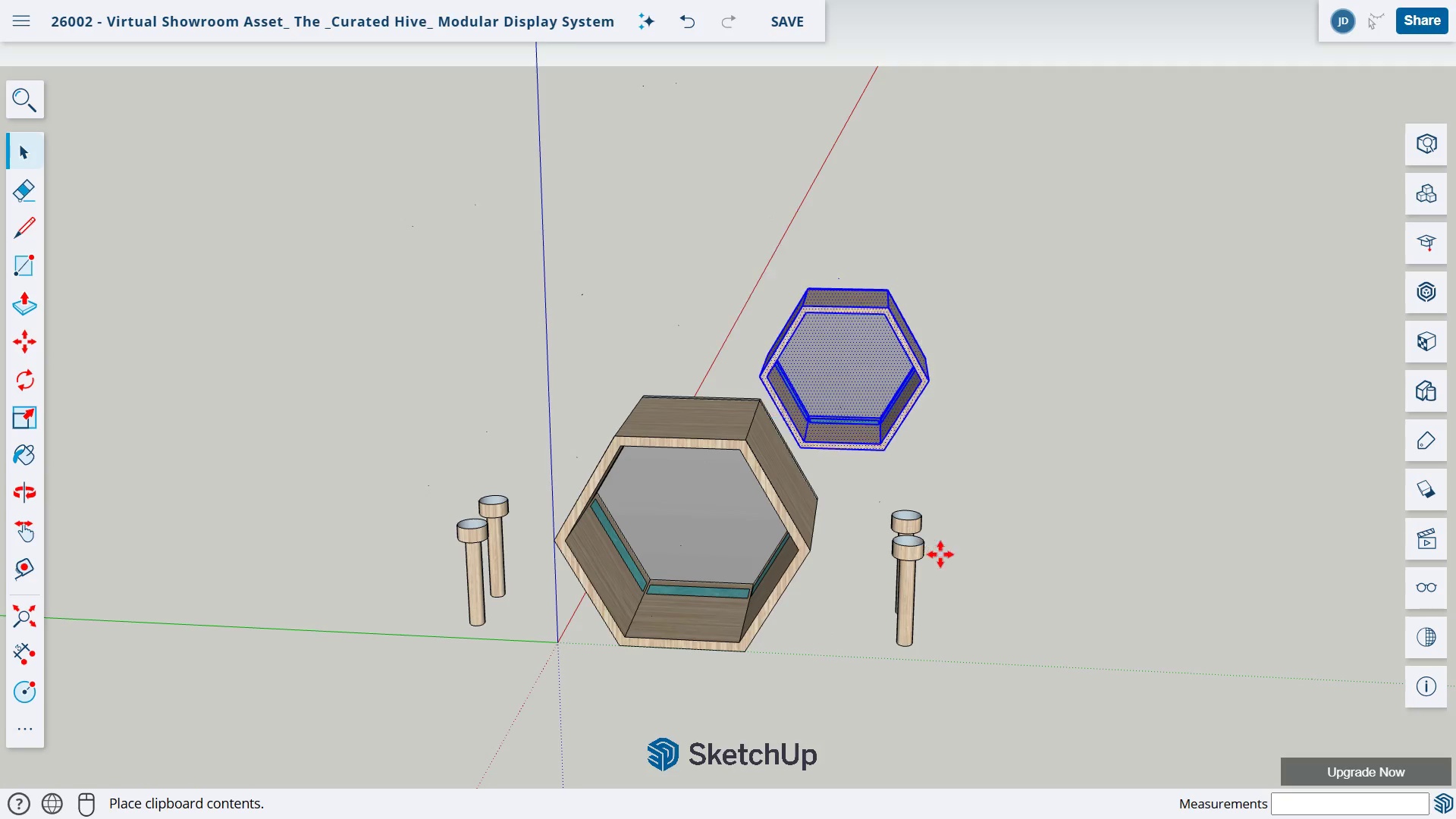 
left_click([1125, 501])
 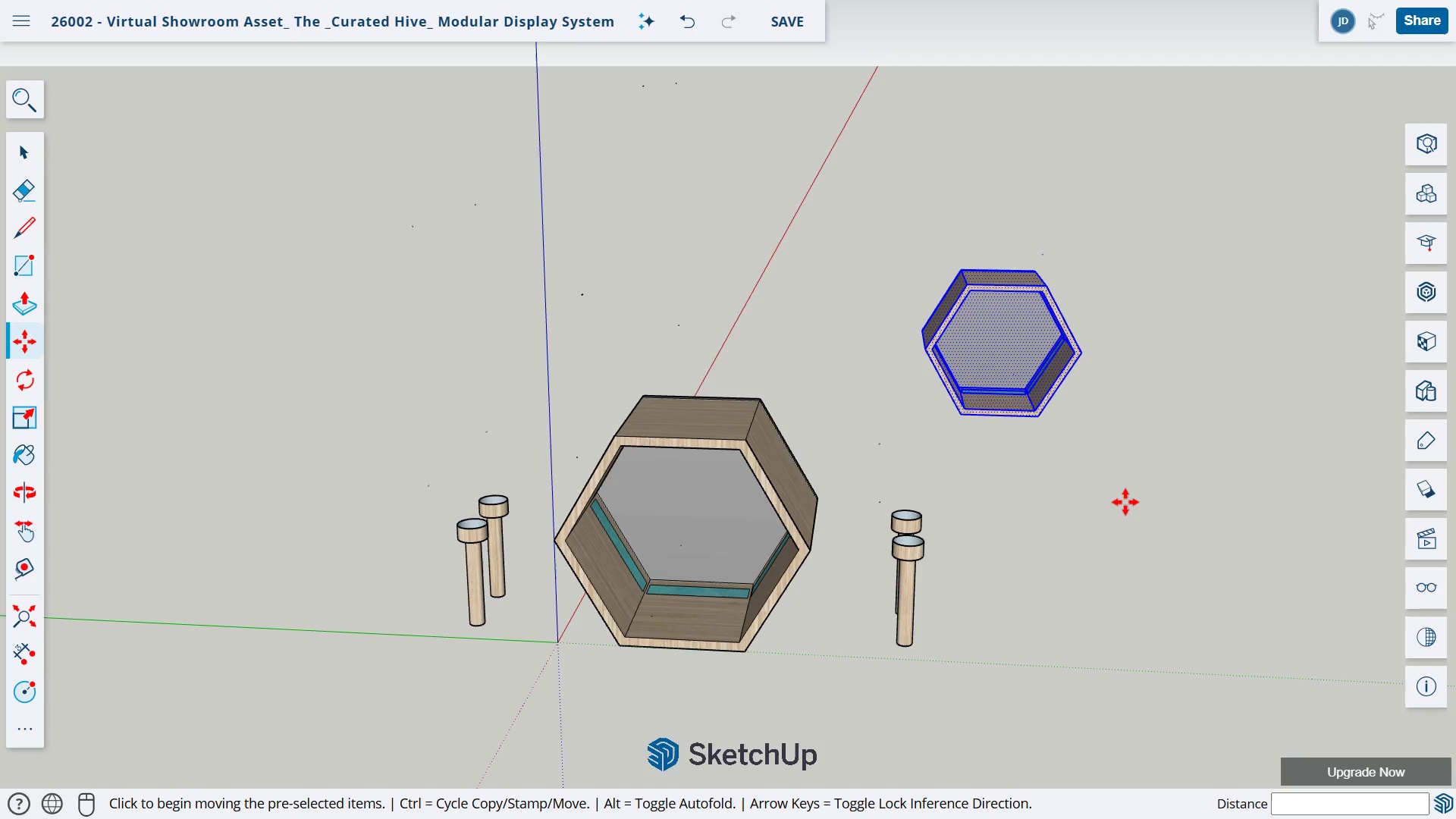 
key(Control+V)
 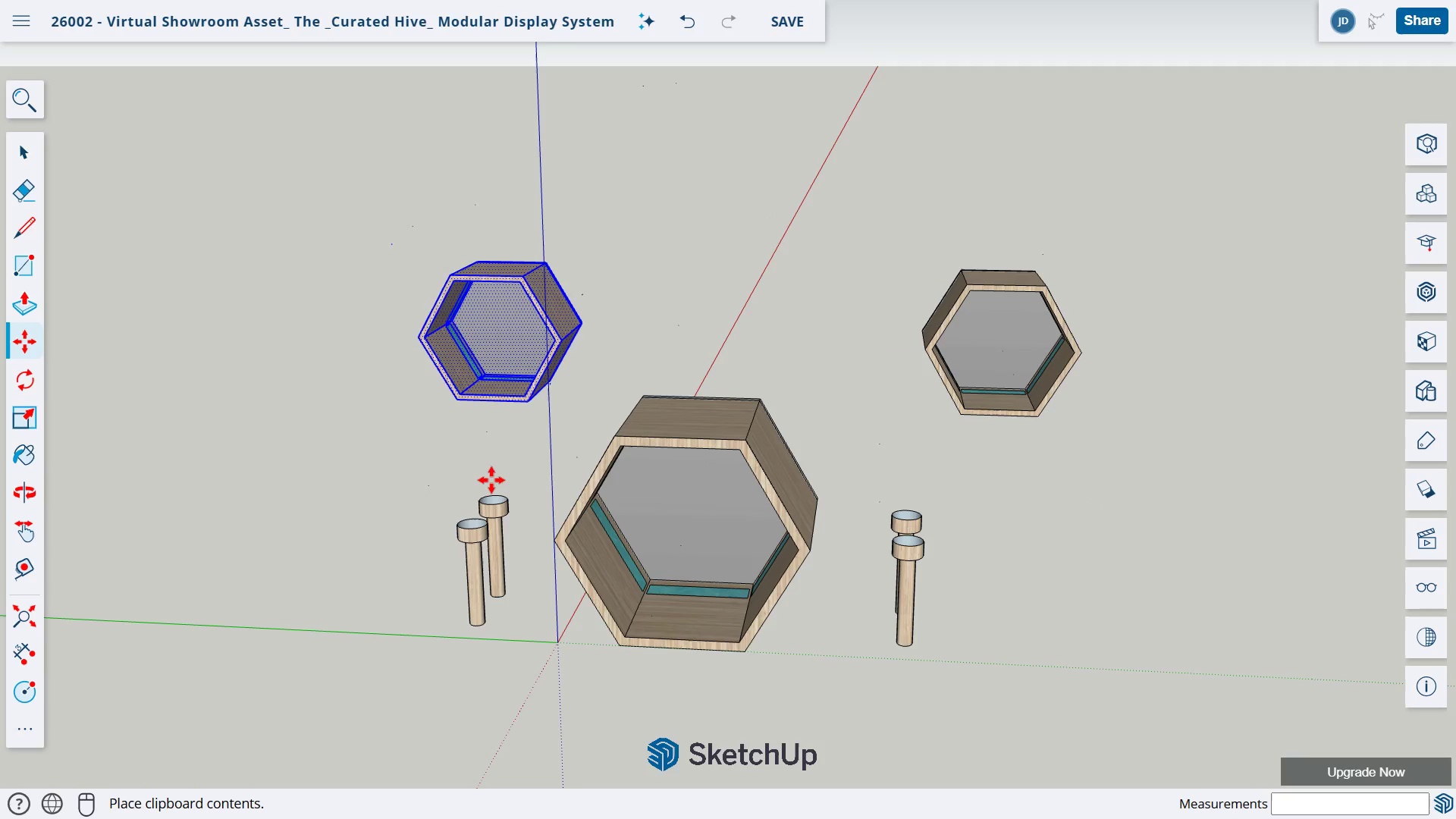 
left_click([305, 466])
 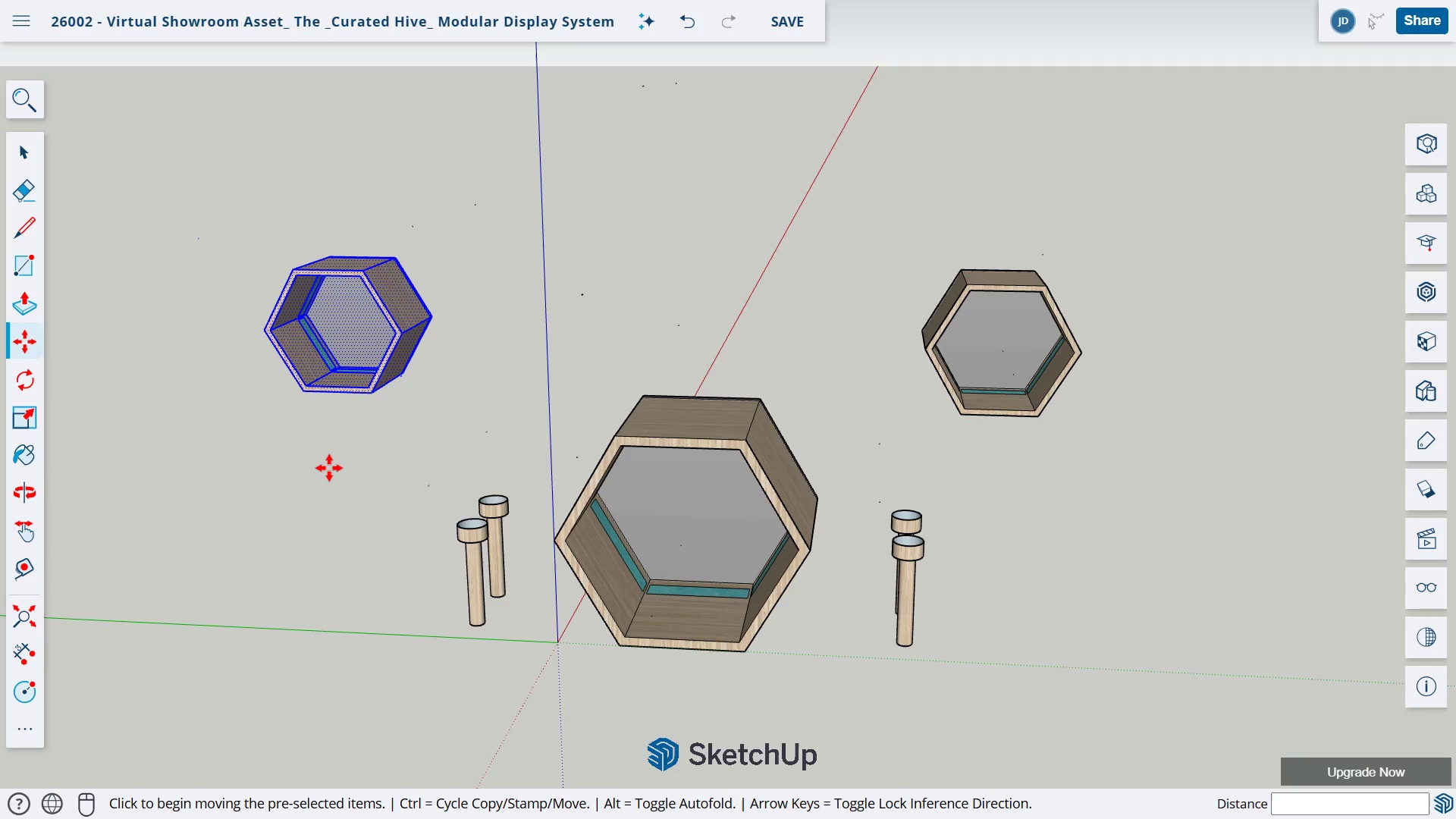 
key(Control+V)
 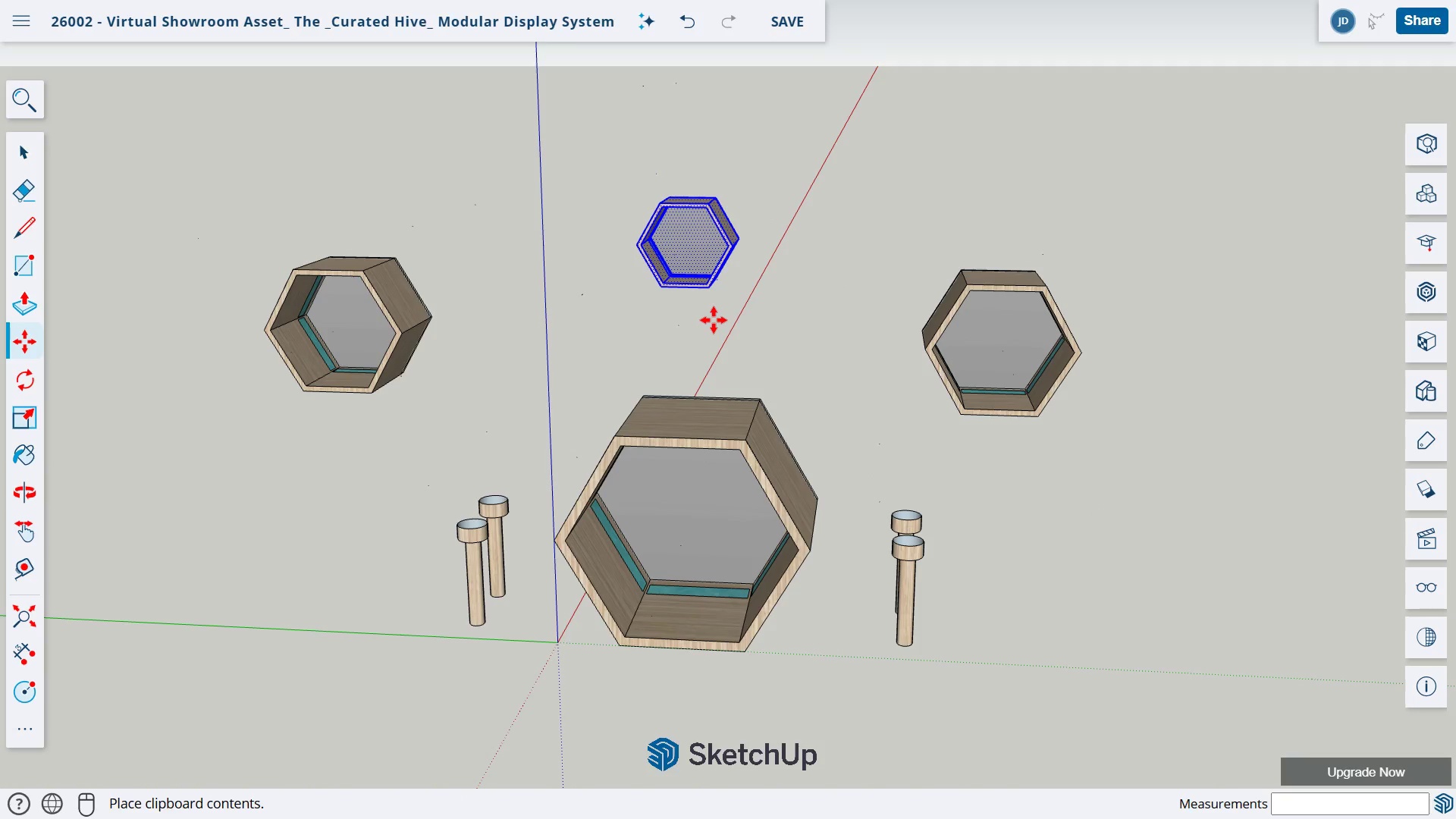 
left_click([713, 319])
 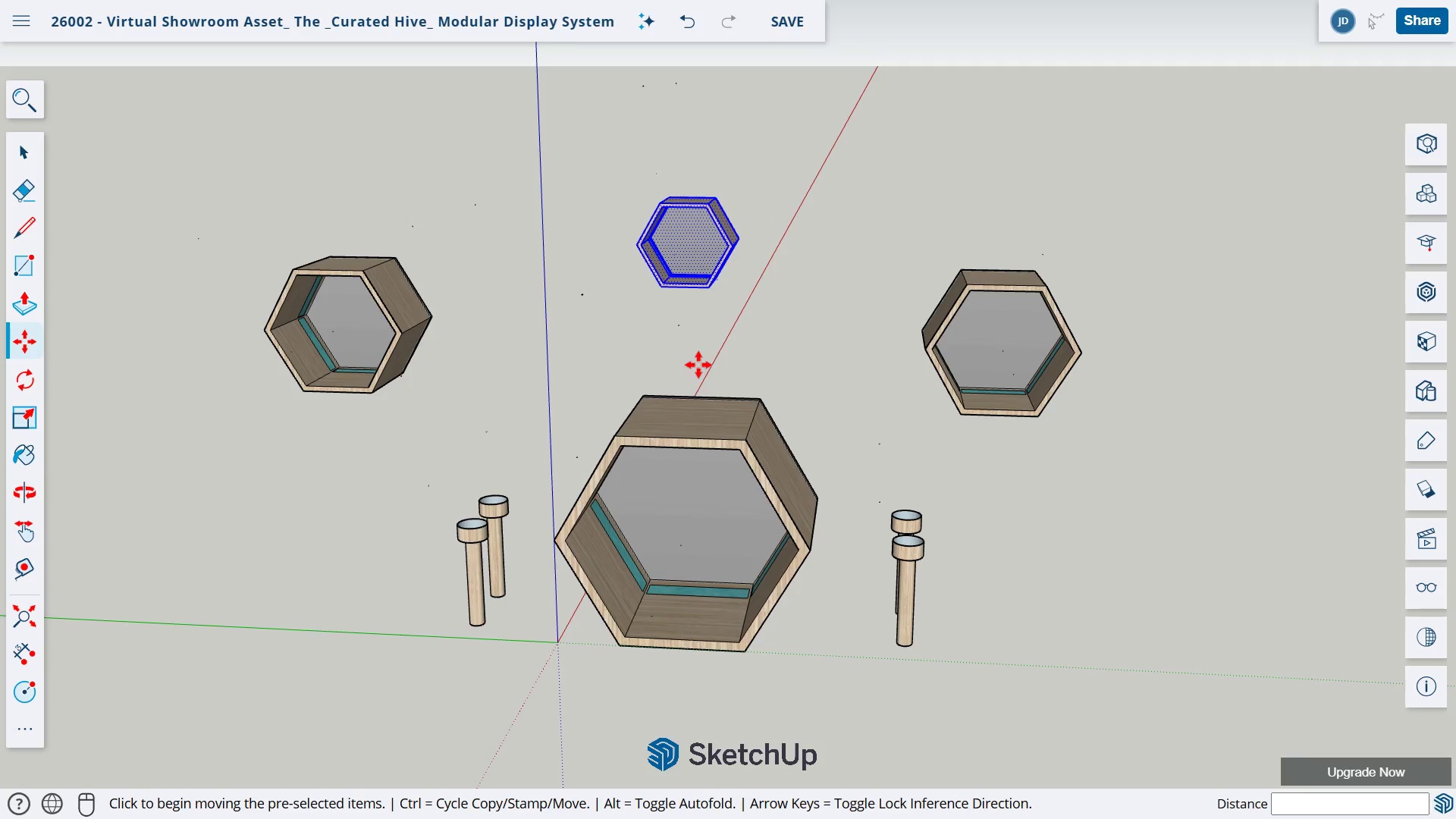 
scroll: coordinate [694, 391], scroll_direction: down, amount: 7.0
 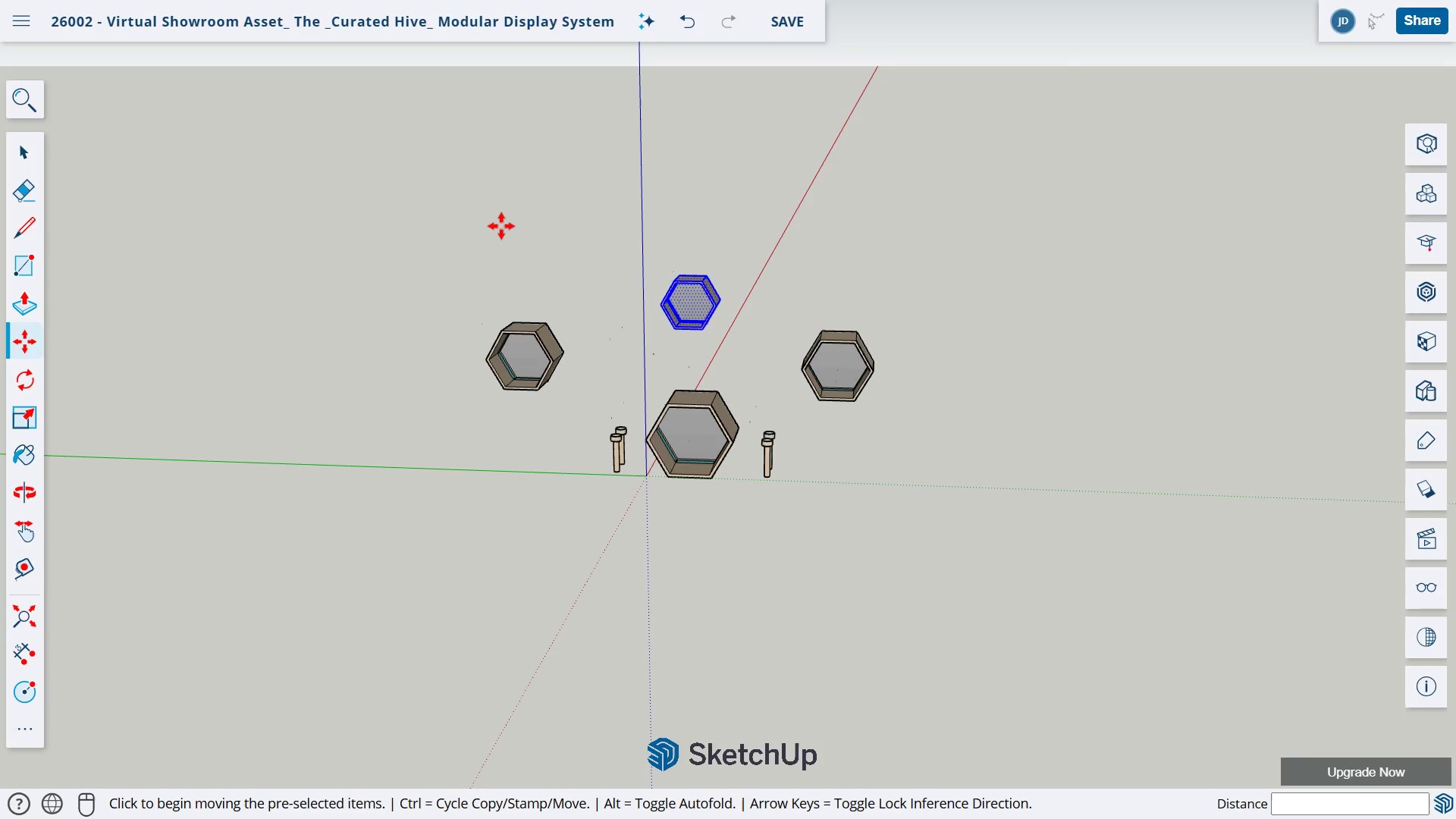 
key(Control+V)
 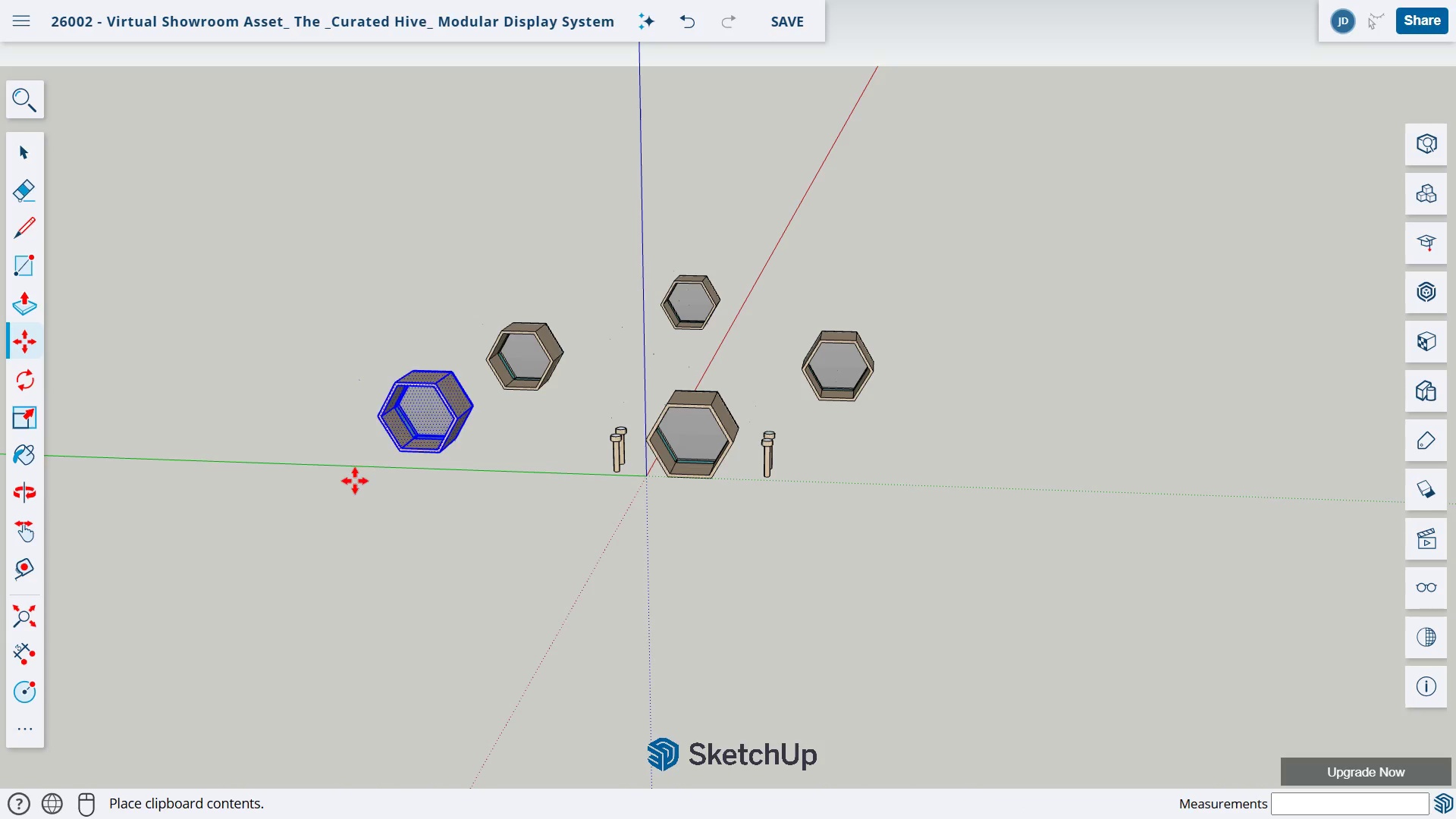 
left_click([328, 452])
 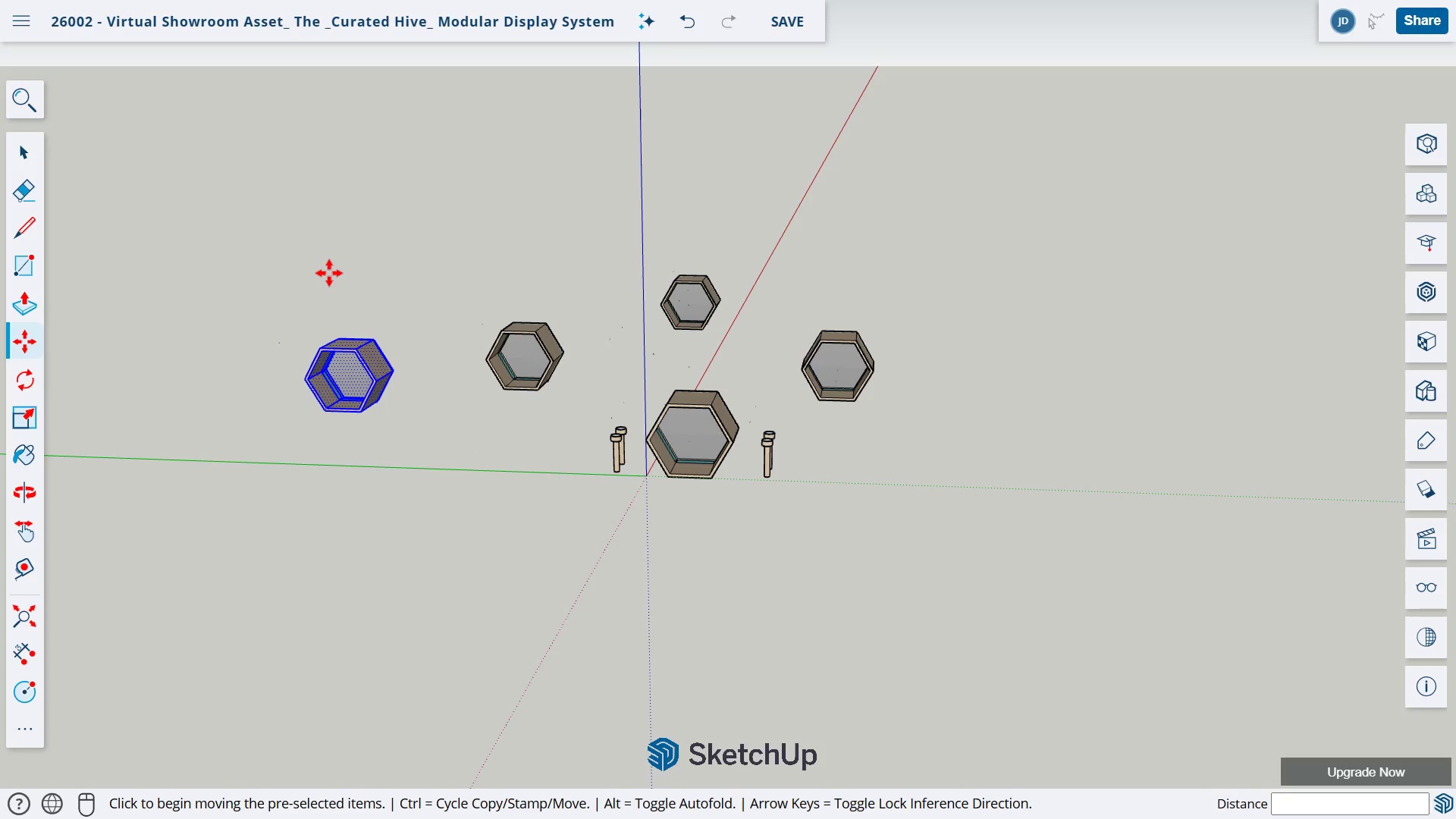 
key(Control+V)
 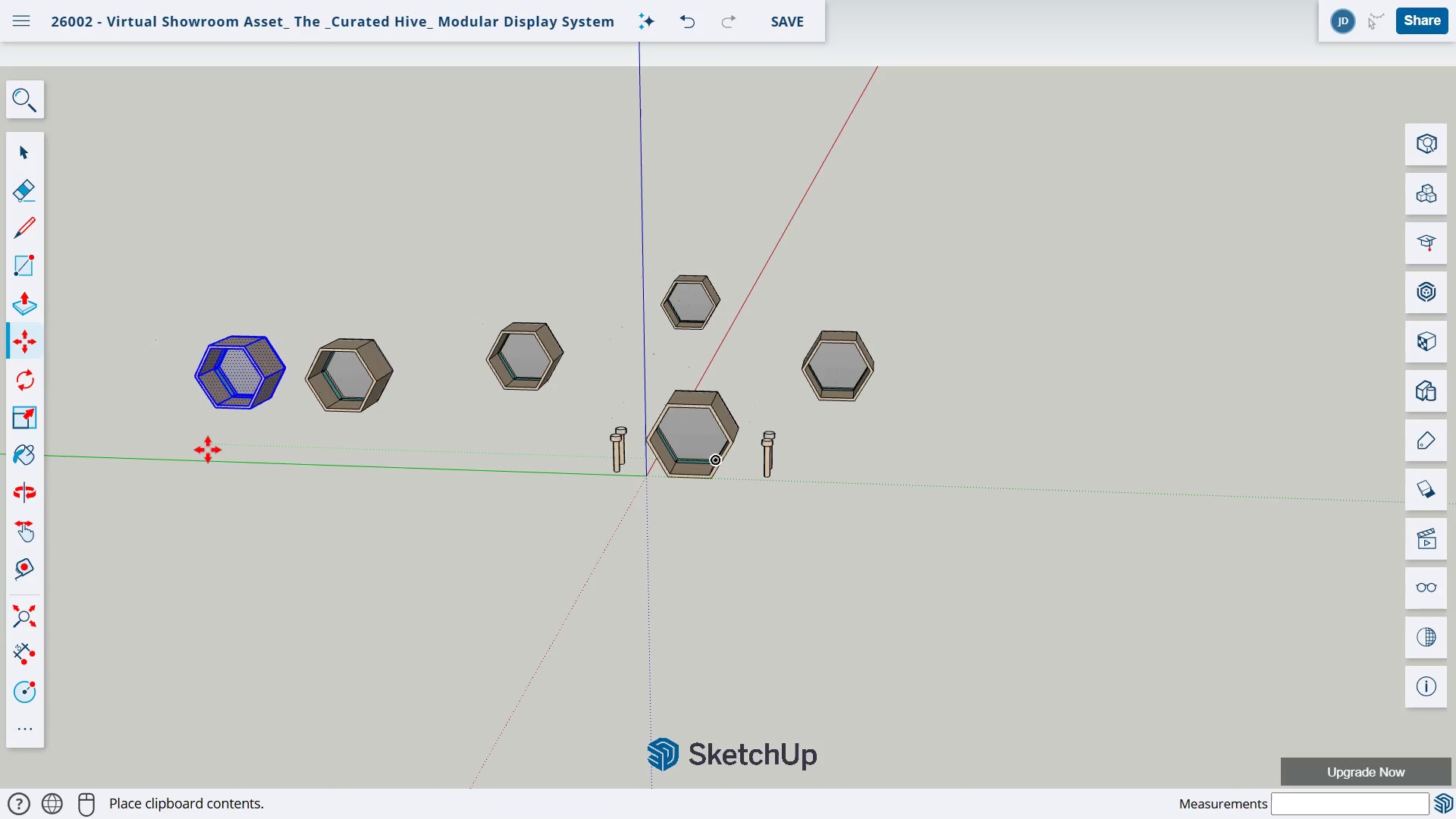 
key(Control+ControlLeft)
 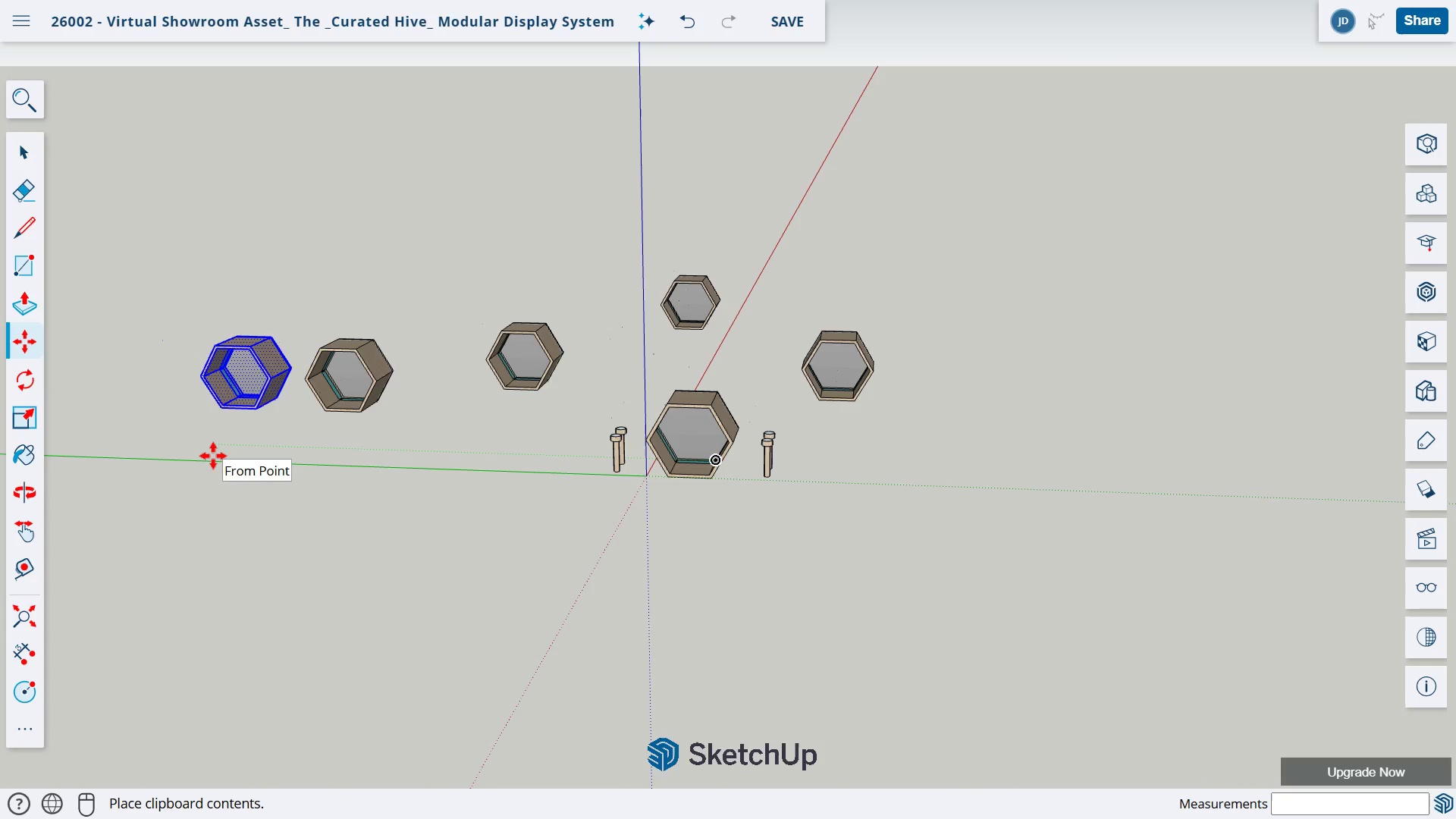 
left_click([212, 456])
 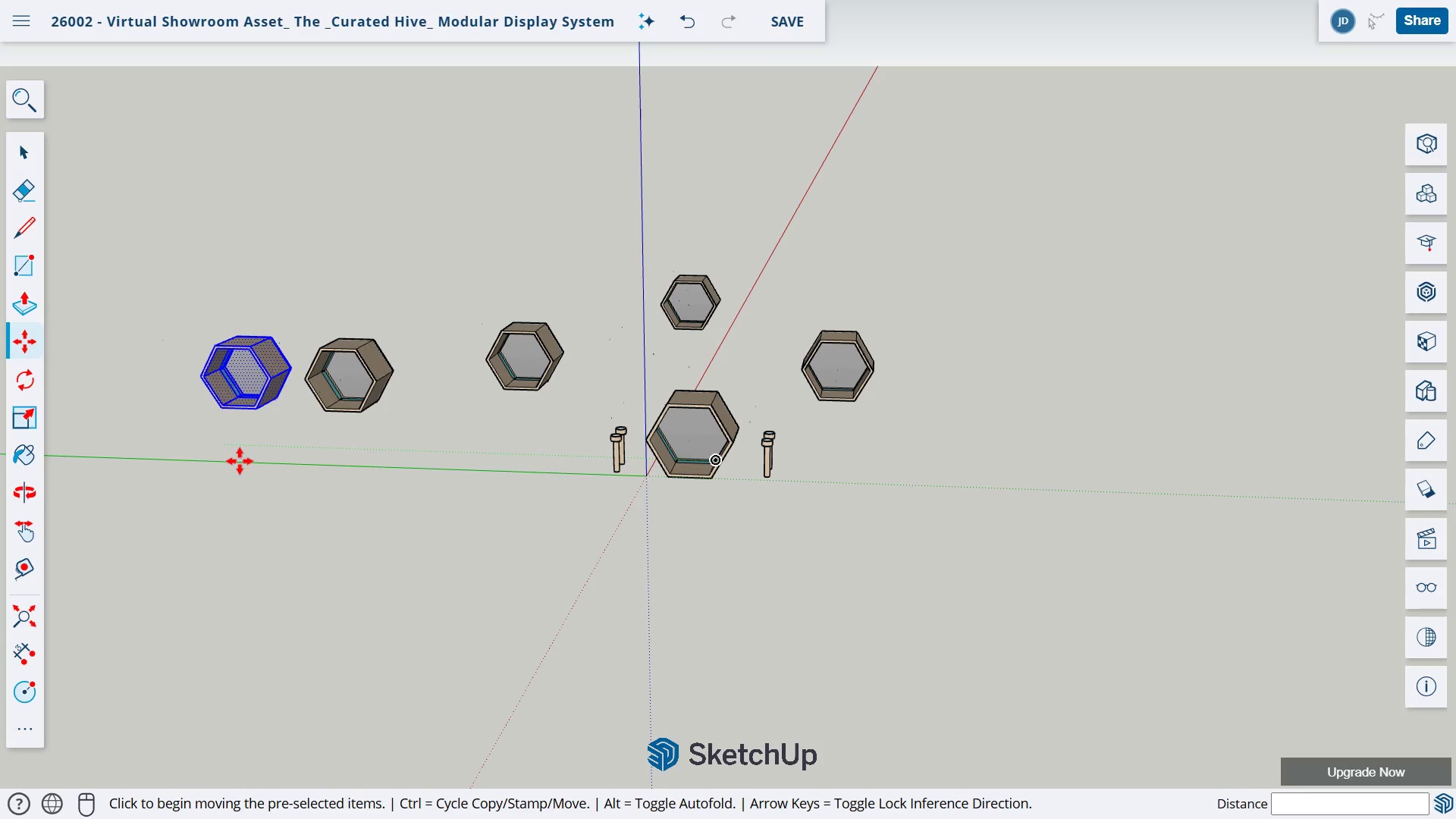 
key(Control+V)
 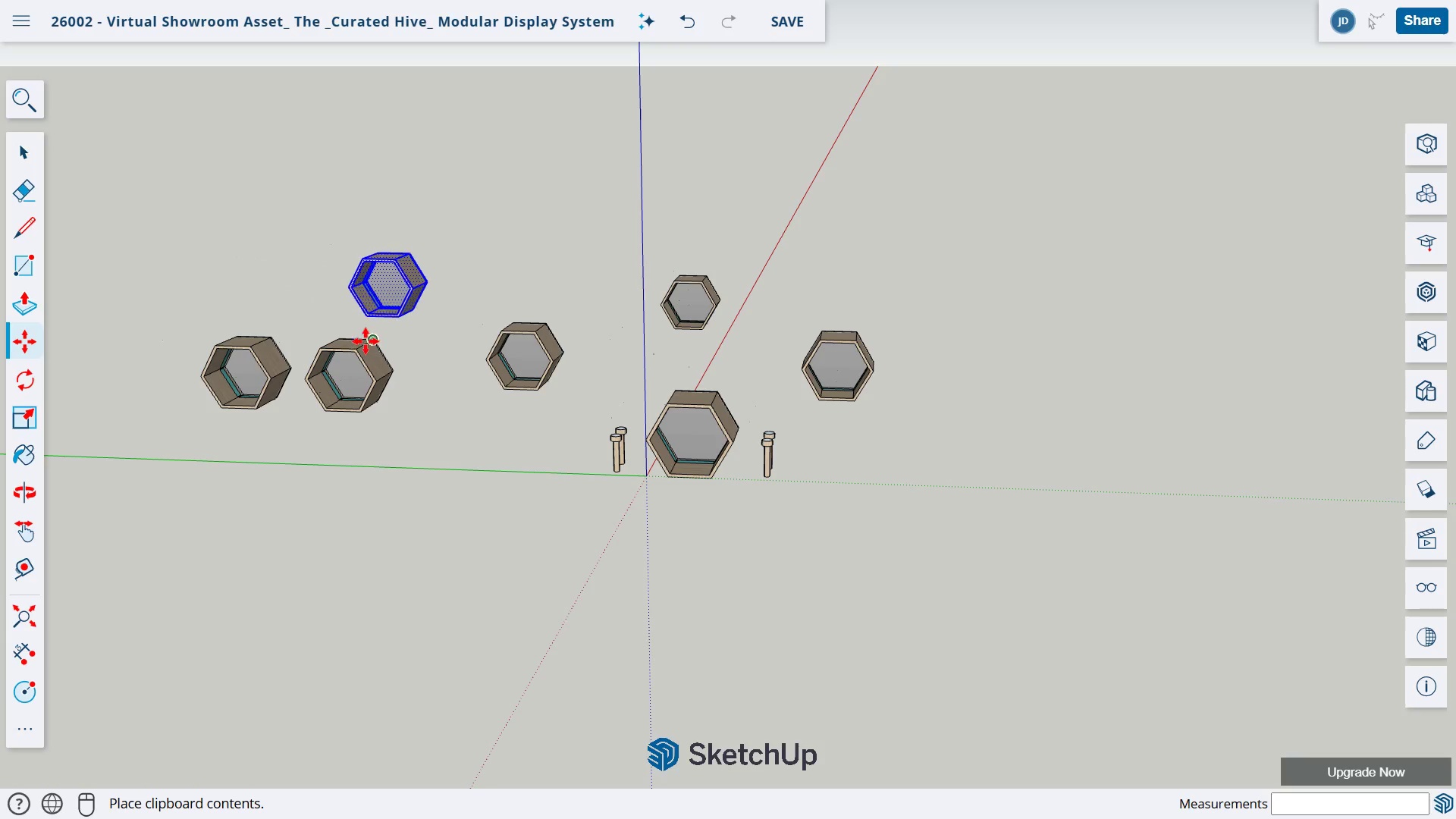 
left_click([303, 343])
 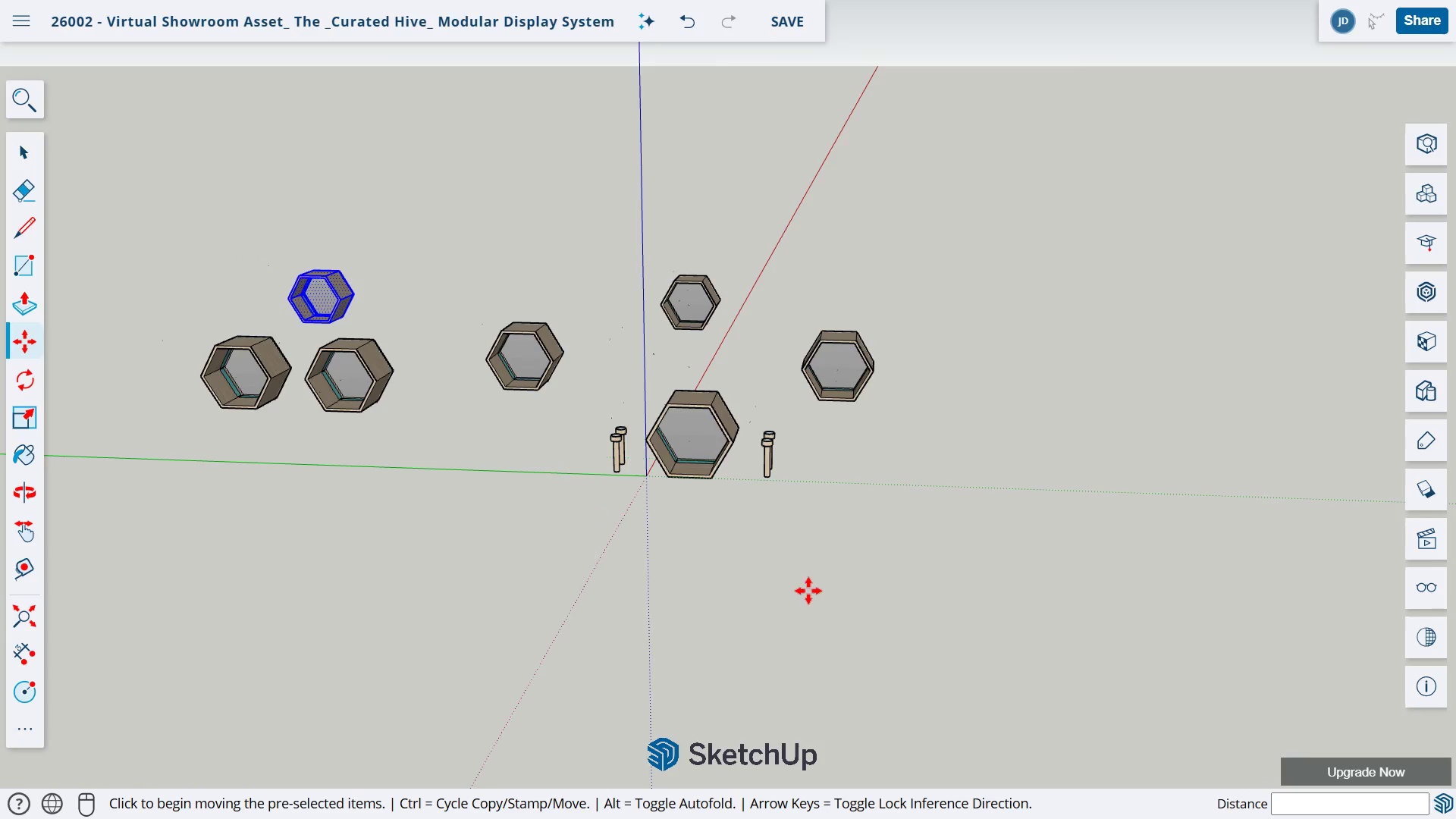 
key(H)
 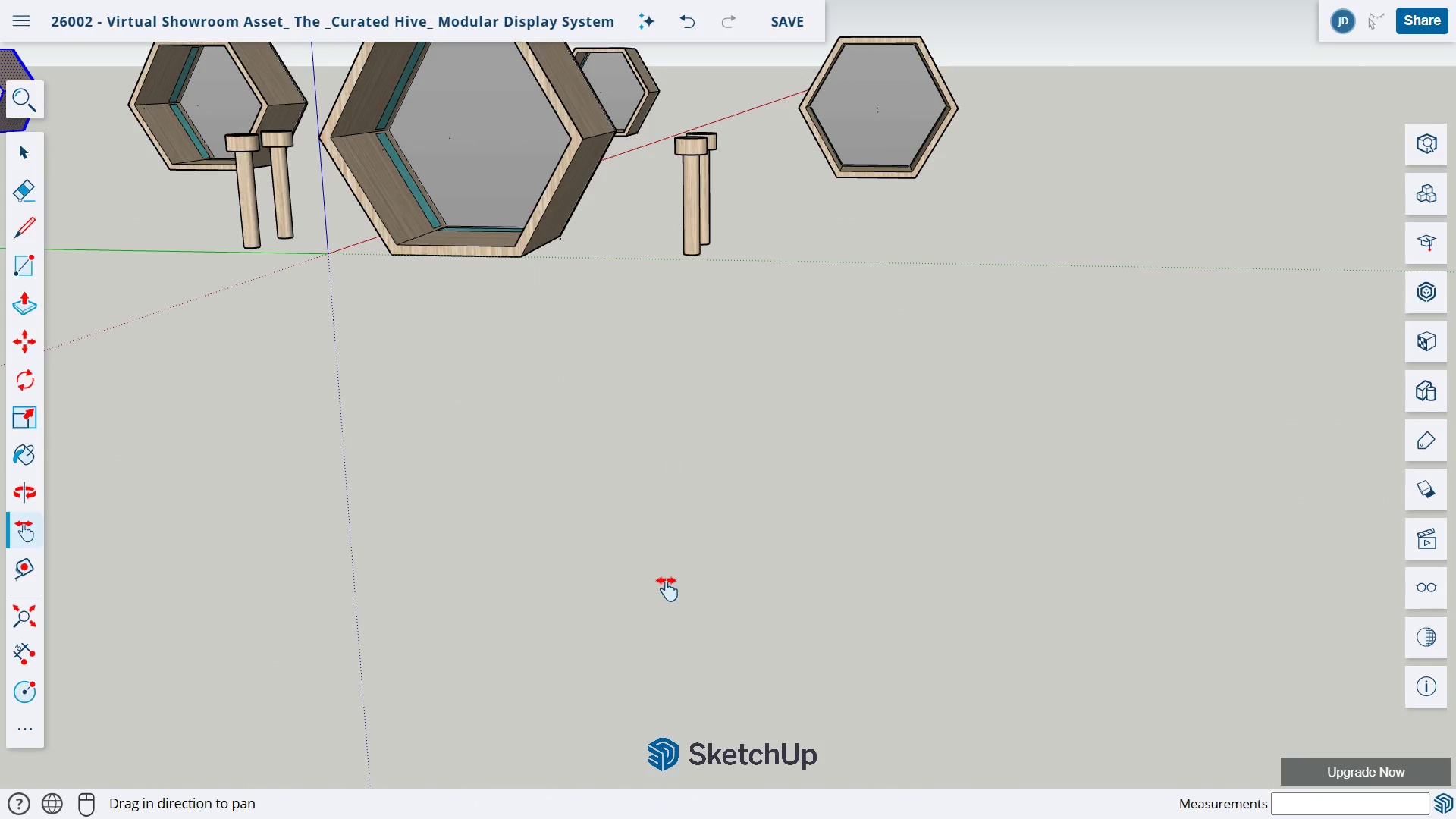 
scroll: coordinate [796, 578], scroll_direction: up, amount: 13.0
 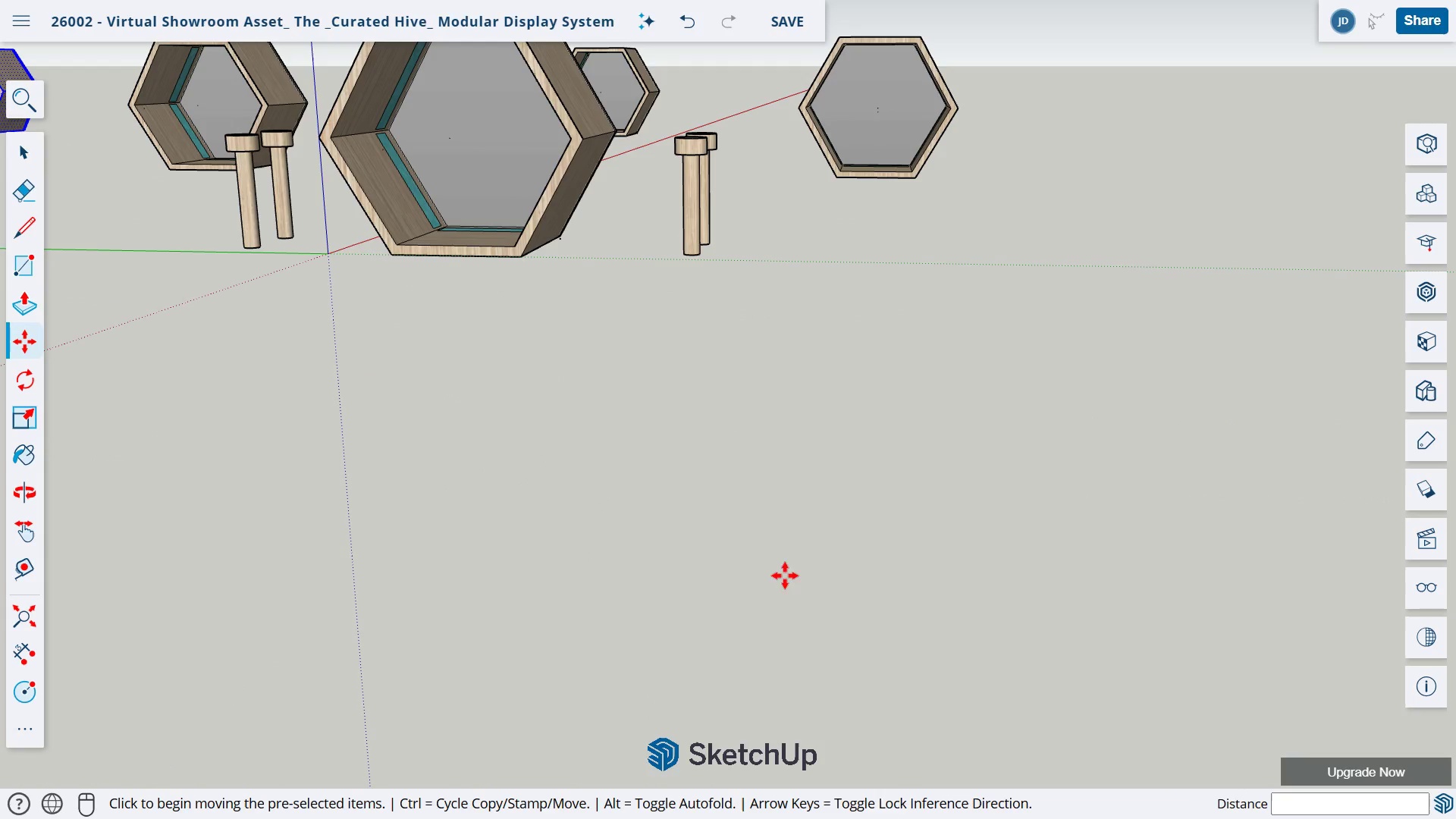 
left_click_drag(start_coordinate=[670, 446], to_coordinate=[664, 667])
 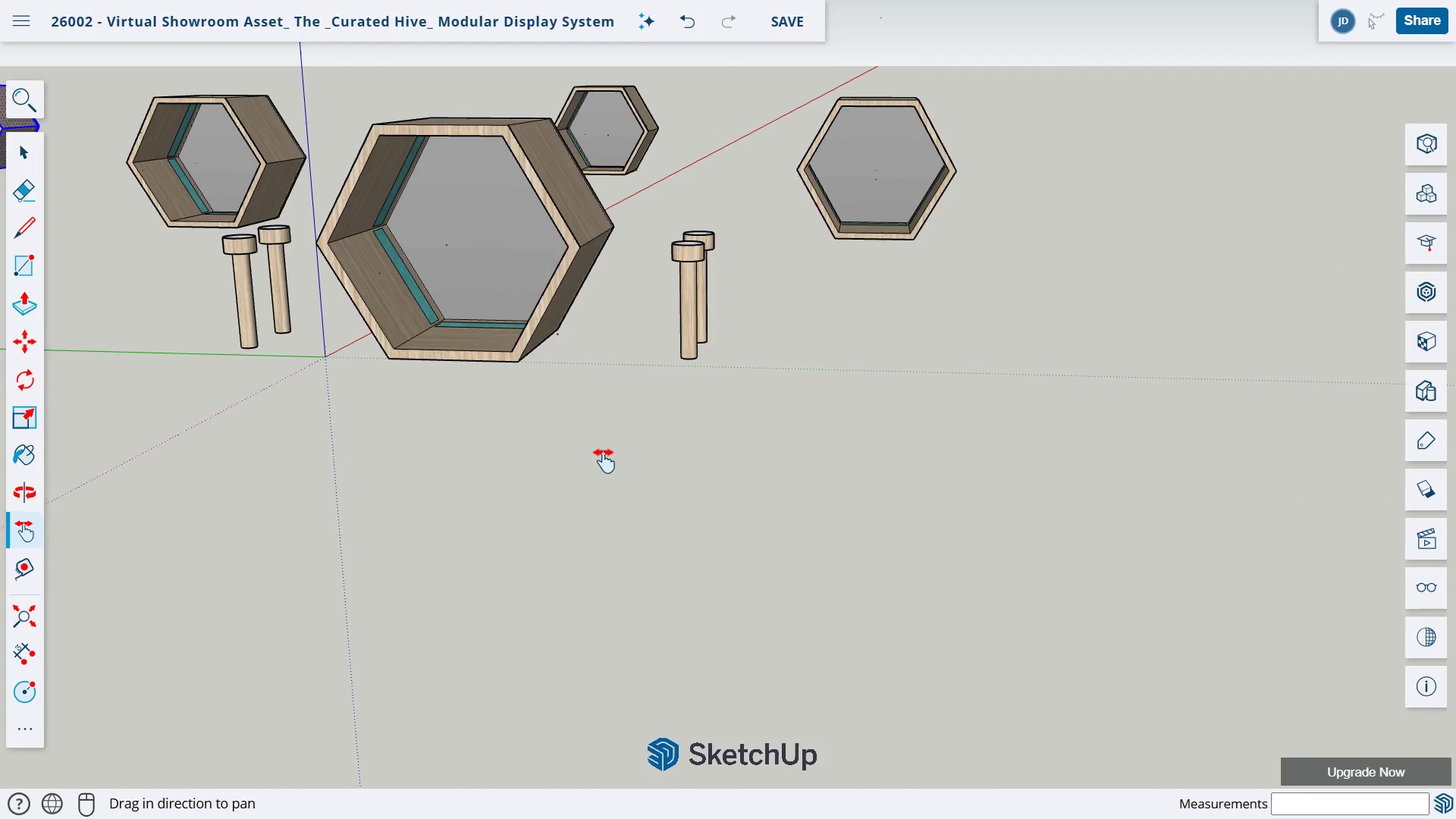 
left_click_drag(start_coordinate=[603, 447], to_coordinate=[659, 650])
 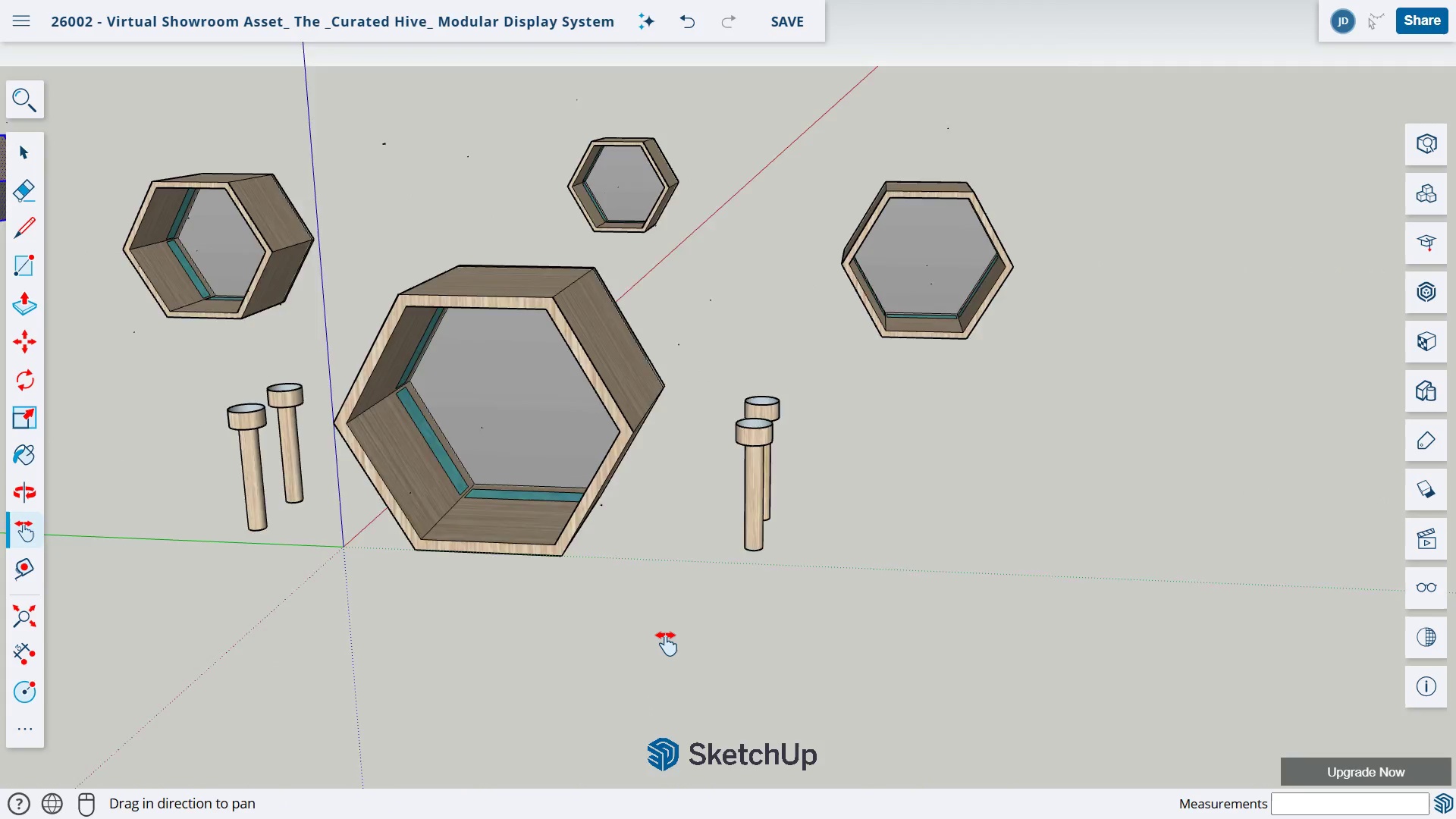 
scroll: coordinate [665, 635], scroll_direction: down, amount: 4.0
 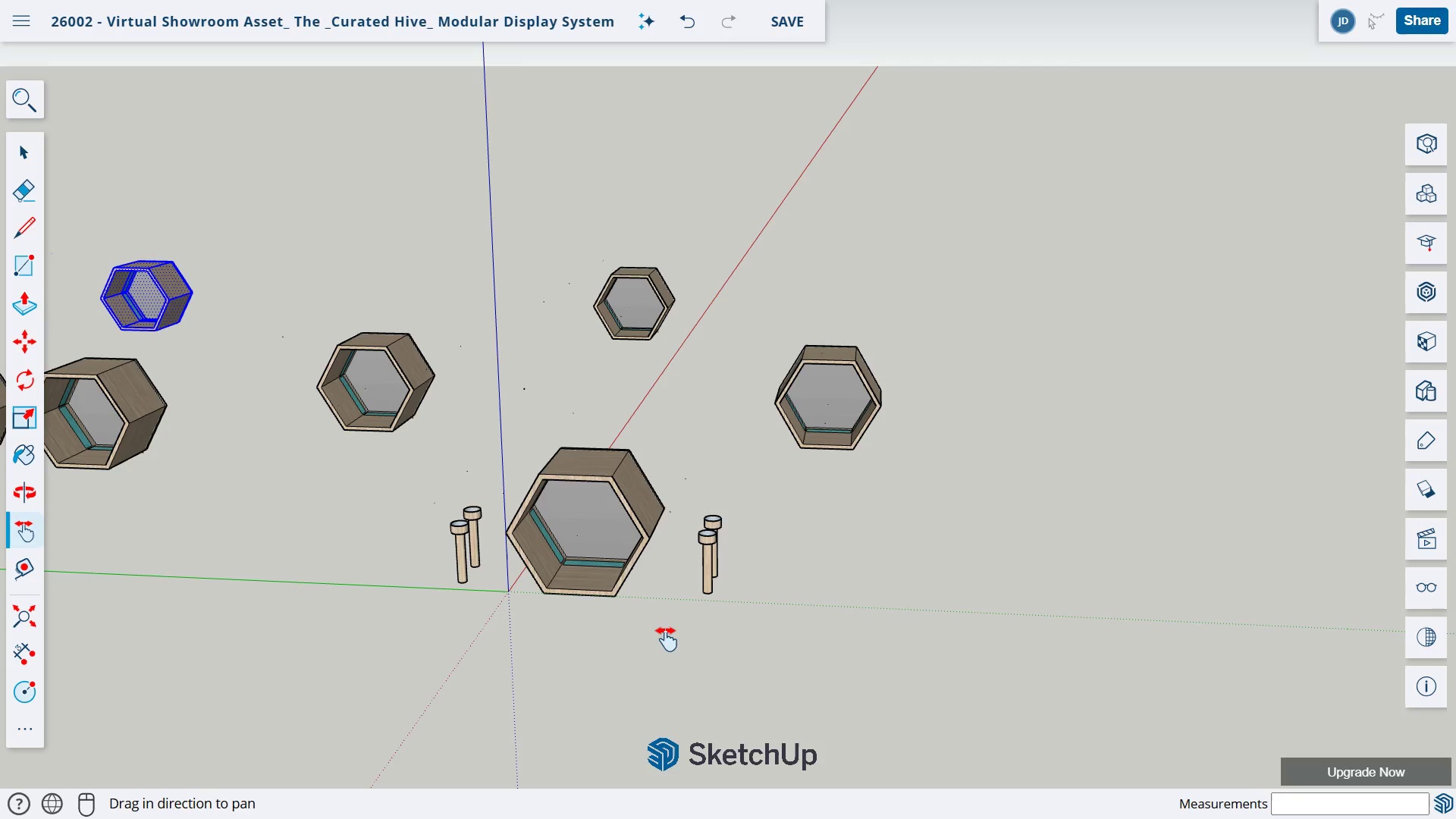 
scroll: coordinate [670, 613], scroll_direction: up, amount: 11.0
 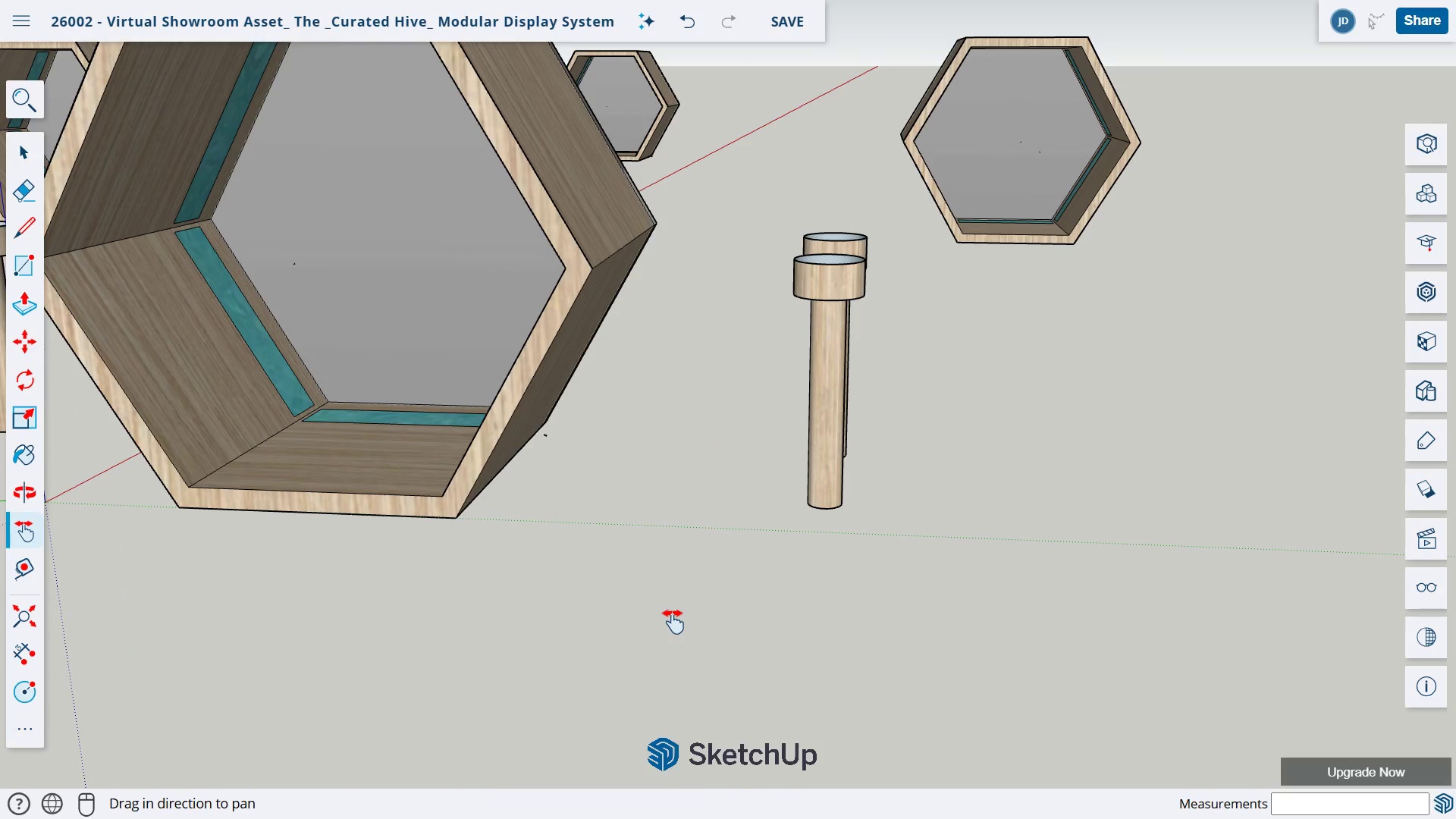 
scroll: coordinate [672, 614], scroll_direction: down, amount: 6.0
 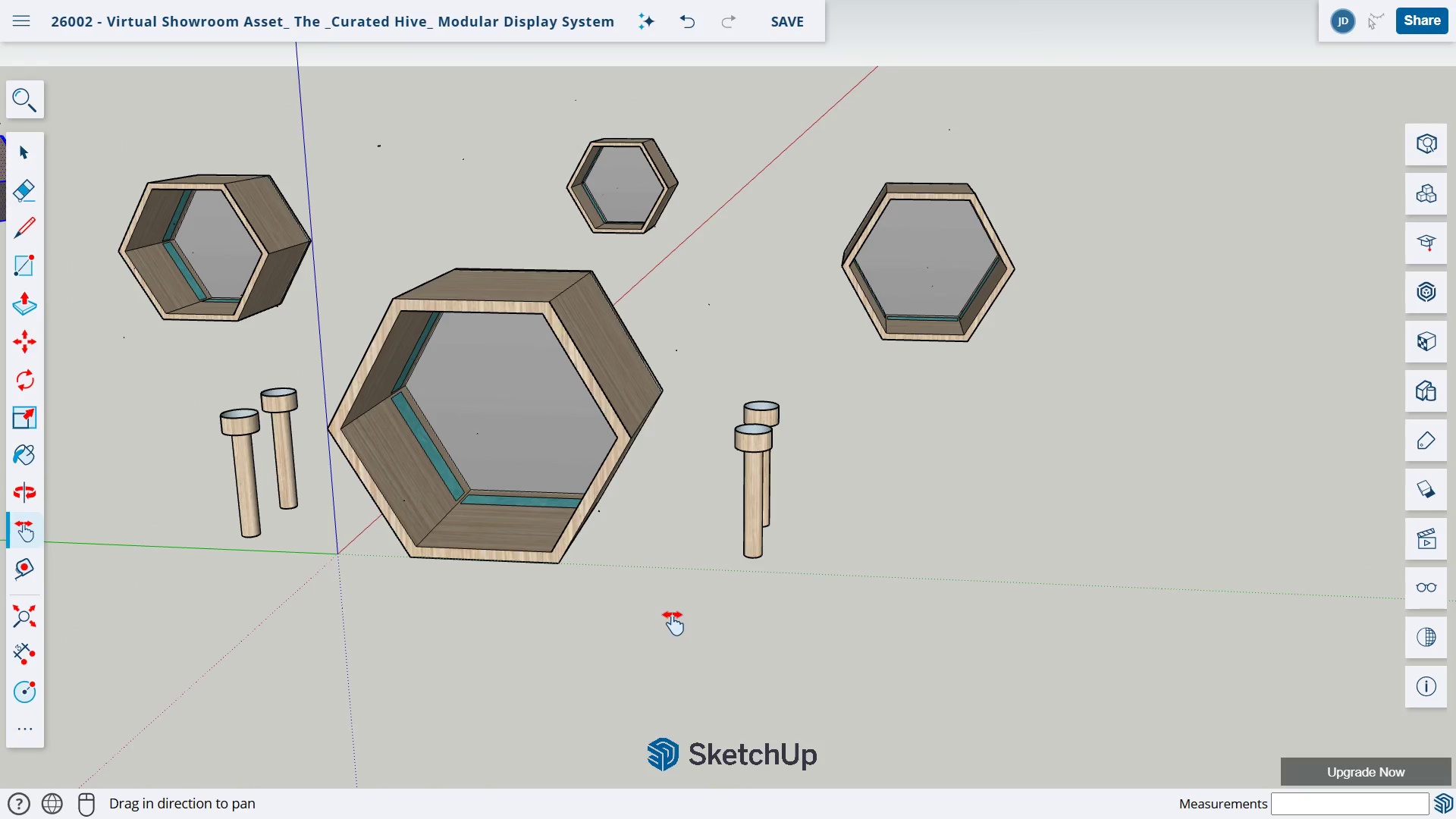 
scroll: coordinate [672, 615], scroll_direction: up, amount: 5.0
 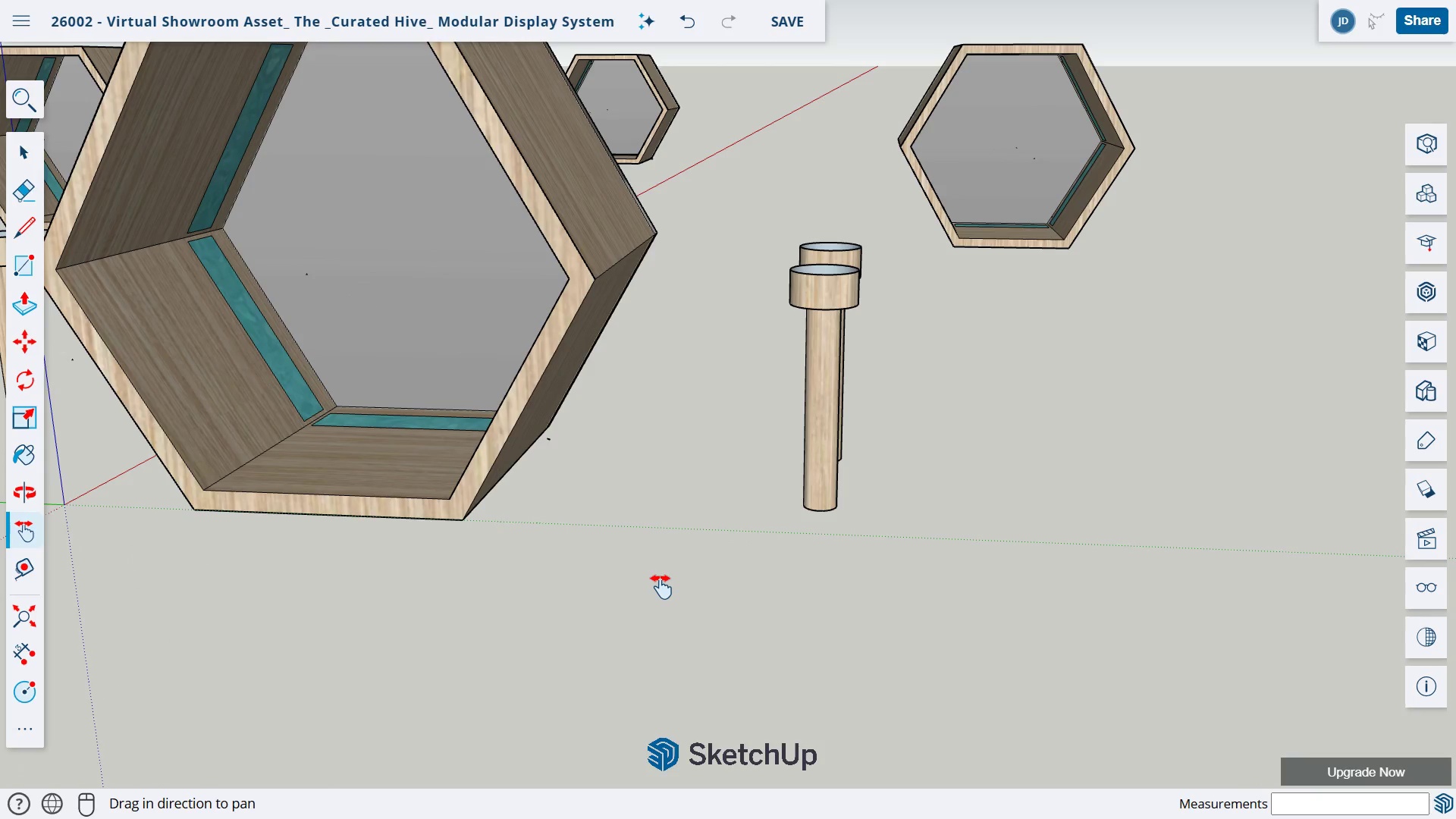 
key(H)
 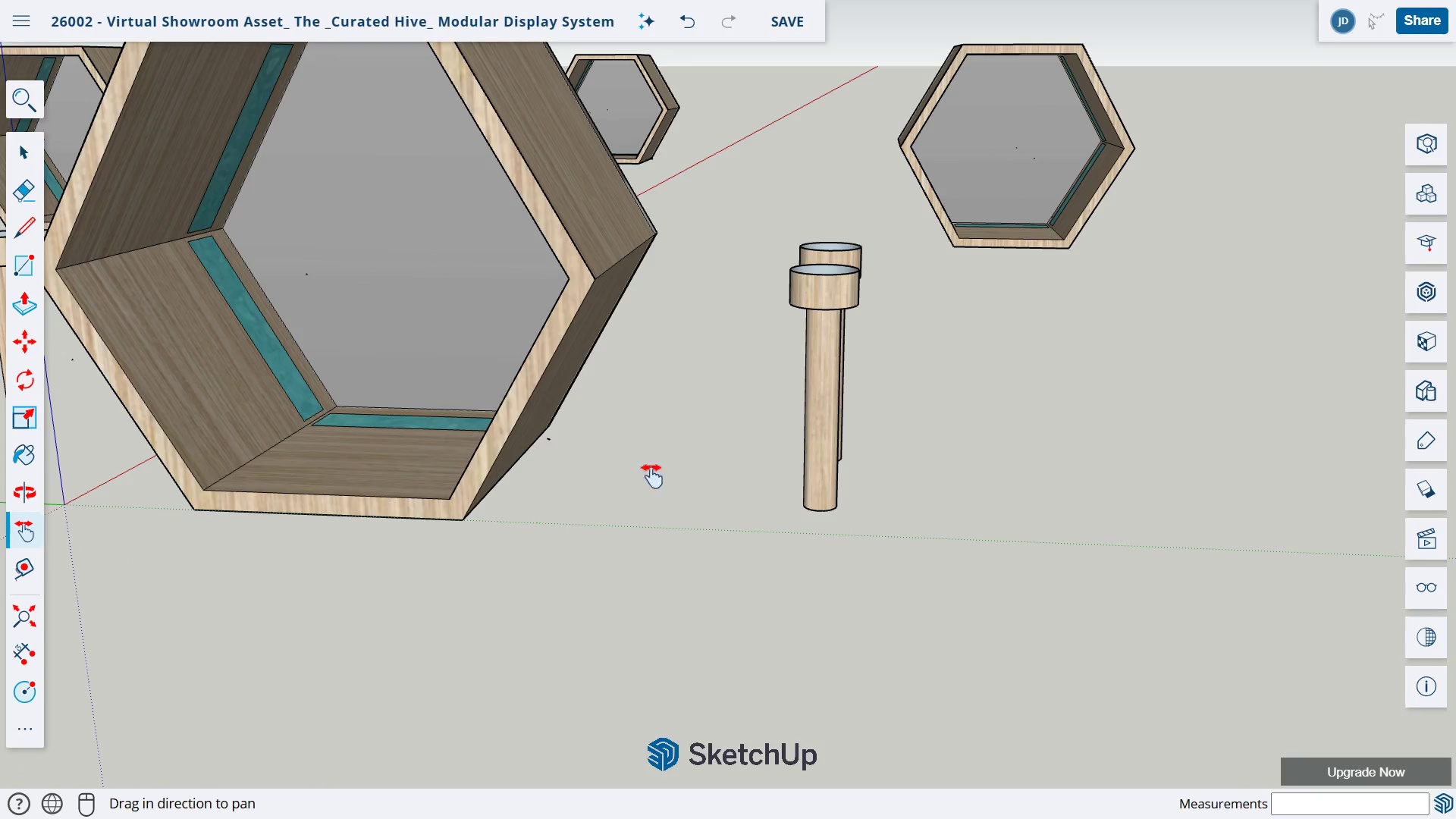 
left_click_drag(start_coordinate=[652, 460], to_coordinate=[631, 680])
 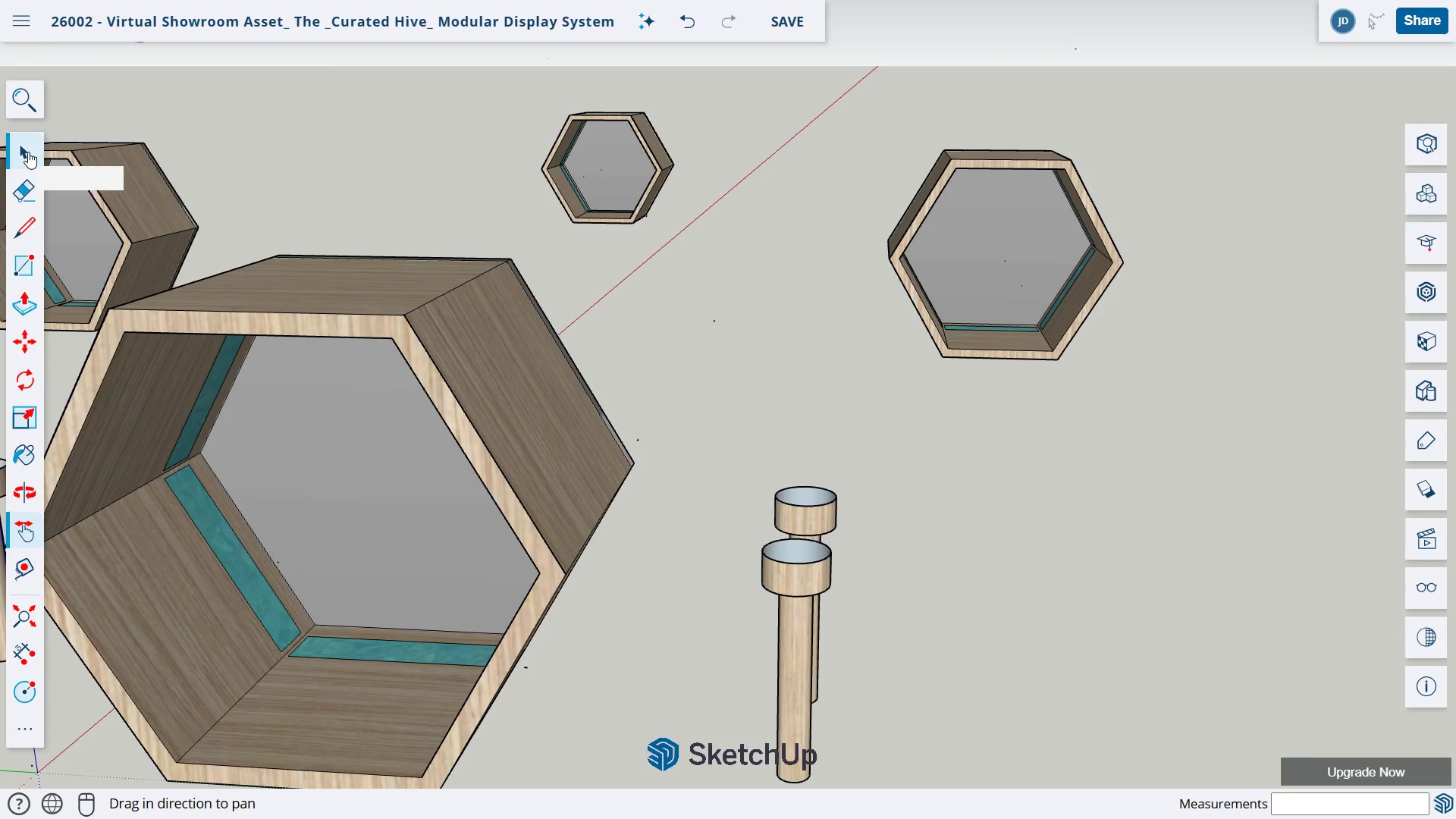 
wait(5.53)
 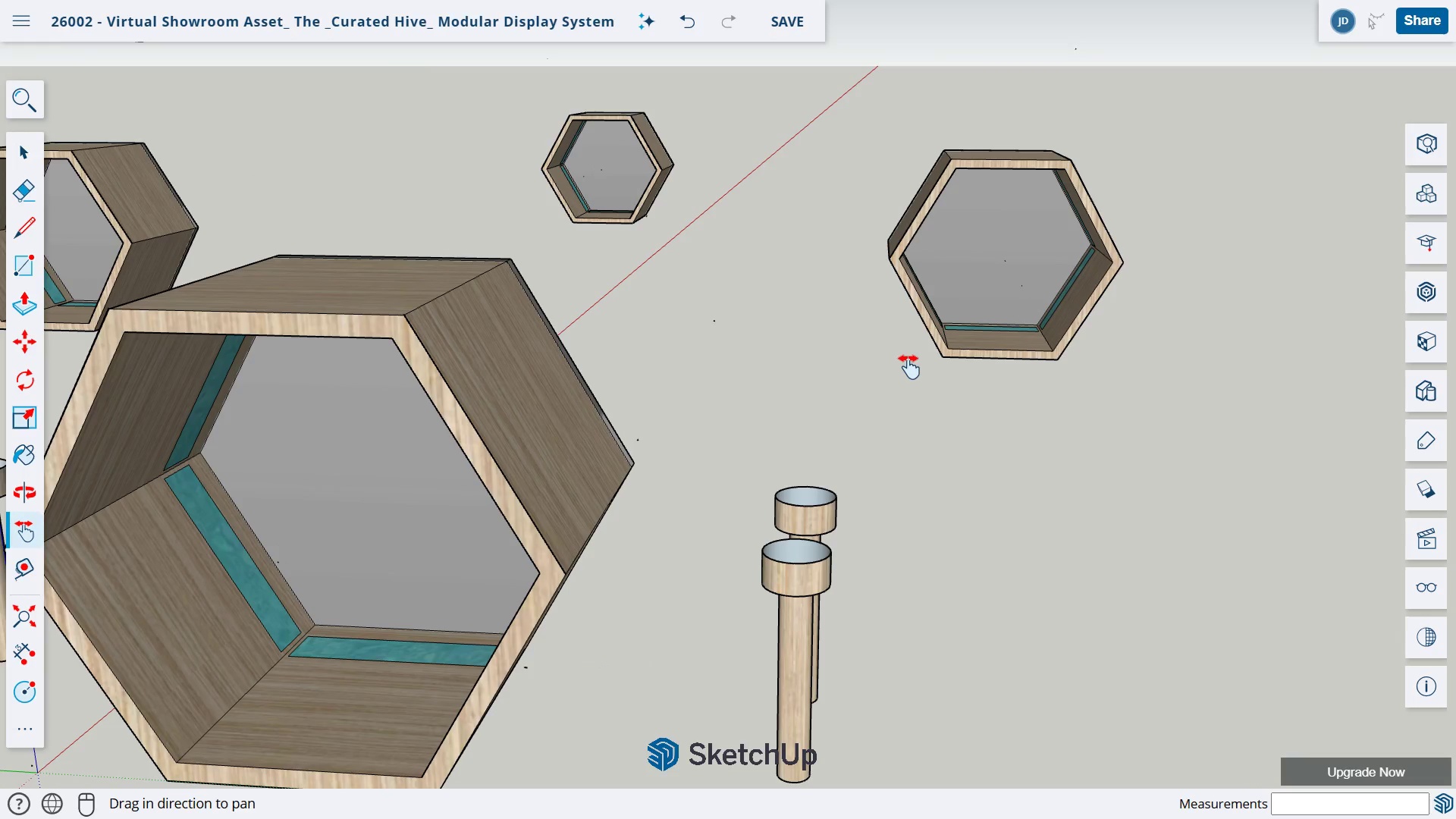 
key(Space)
 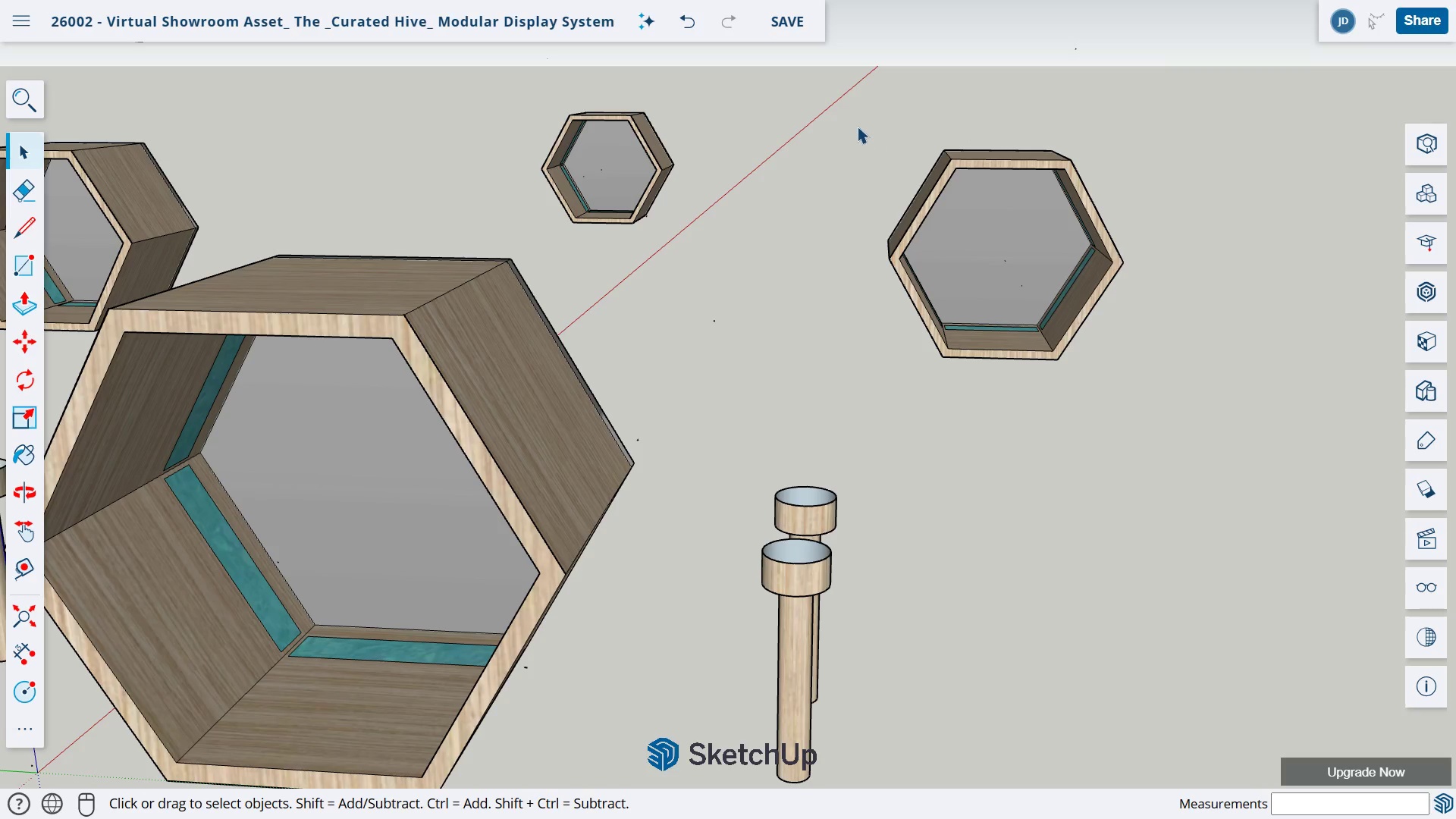 
left_click_drag(start_coordinate=[857, 127], to_coordinate=[1181, 477])
 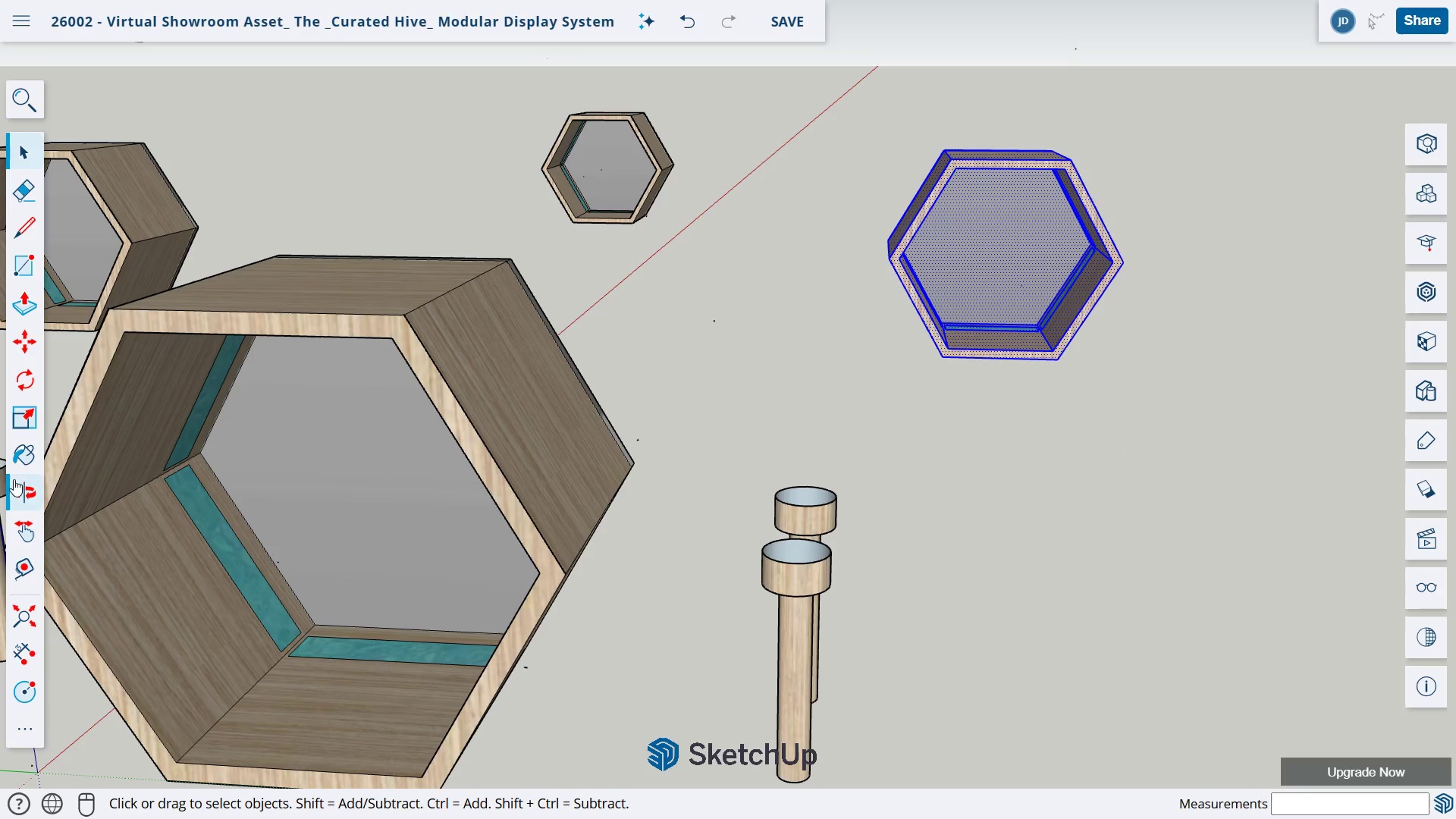 
left_click([28, 347])
 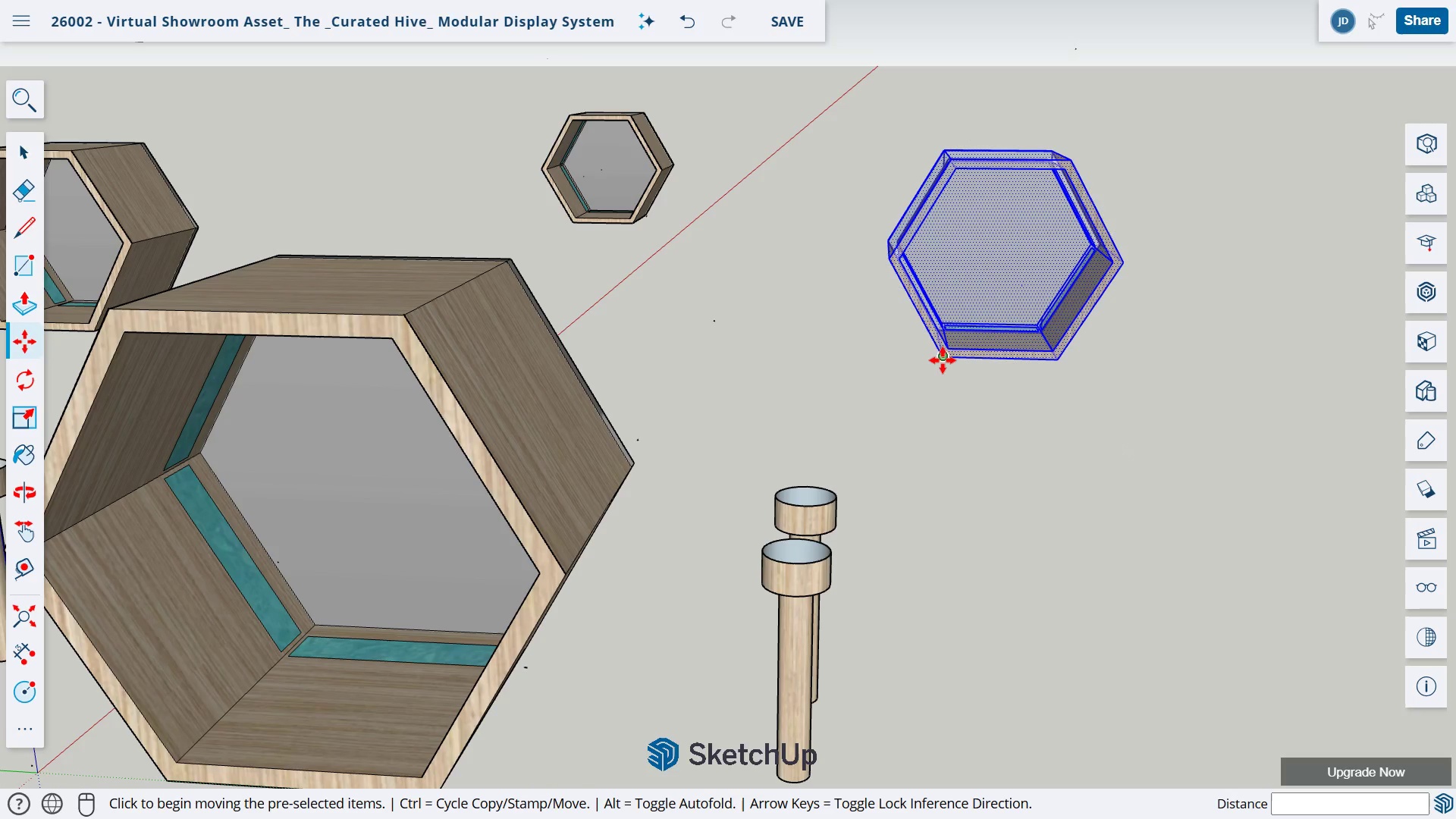 
left_click_drag(start_coordinate=[941, 355], to_coordinate=[582, 378])
 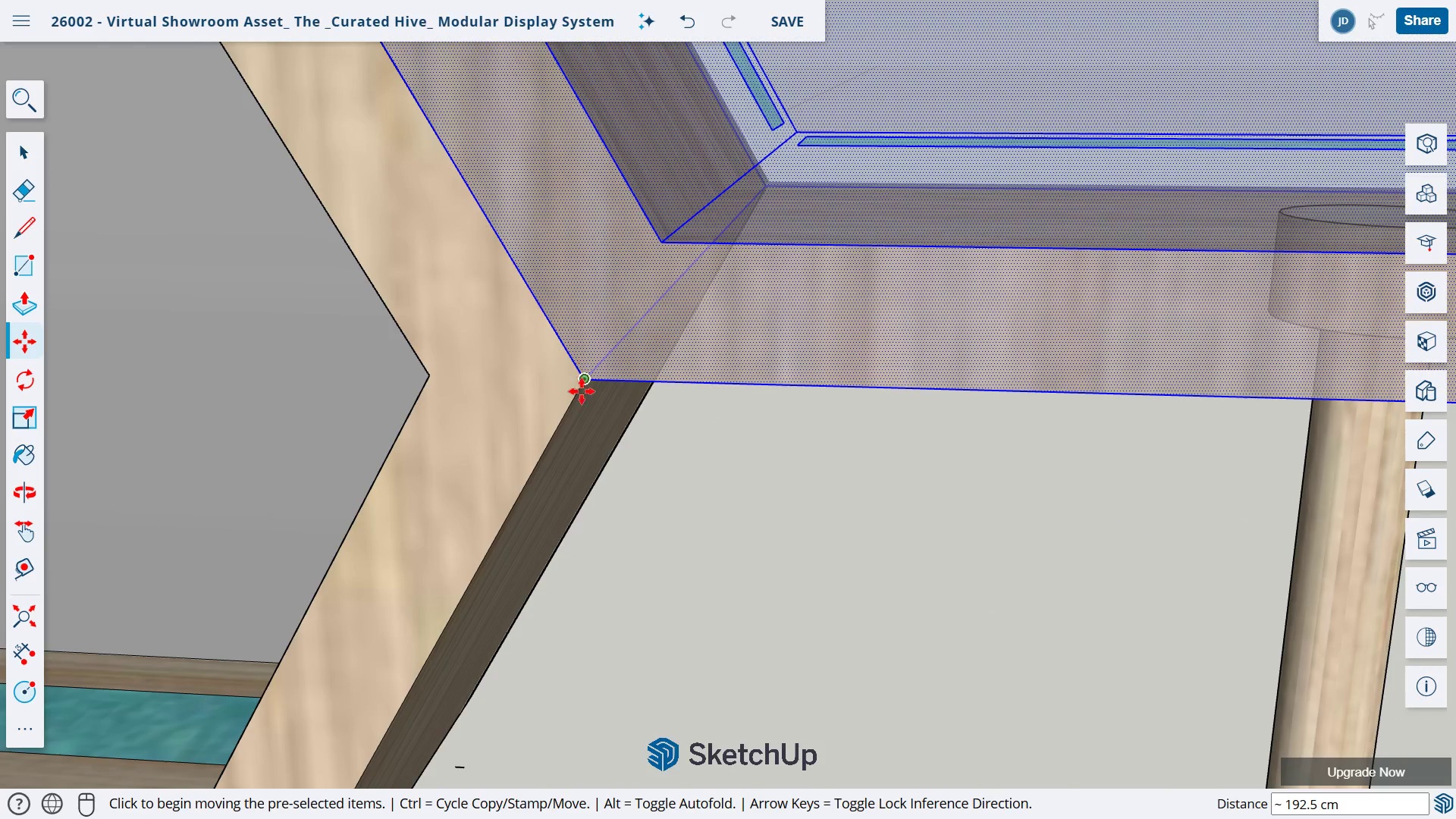 
scroll: coordinate [559, 654], scroll_direction: up, amount: 9.0
 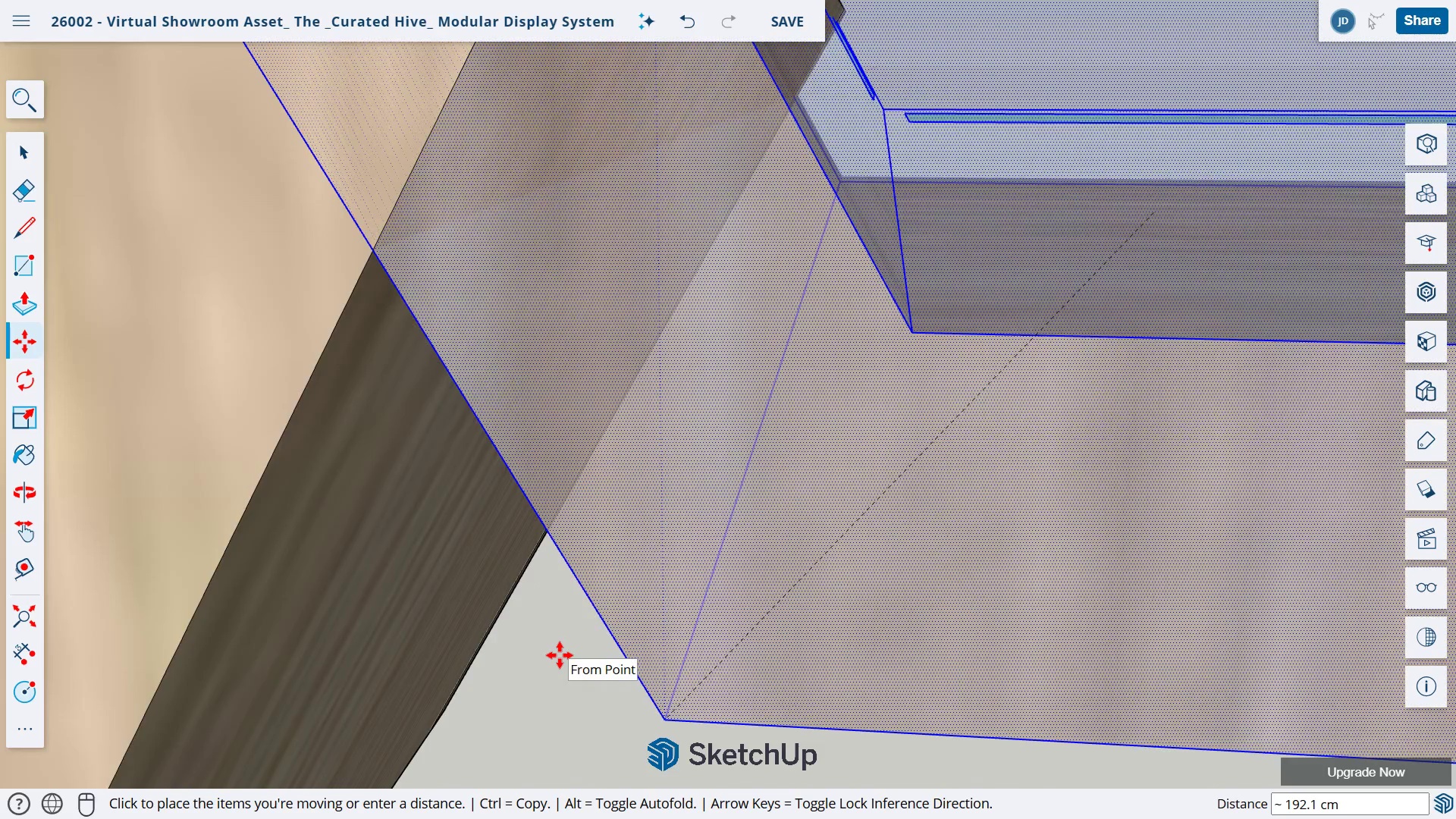 
scroll: coordinate [559, 654], scroll_direction: down, amount: 2.0
 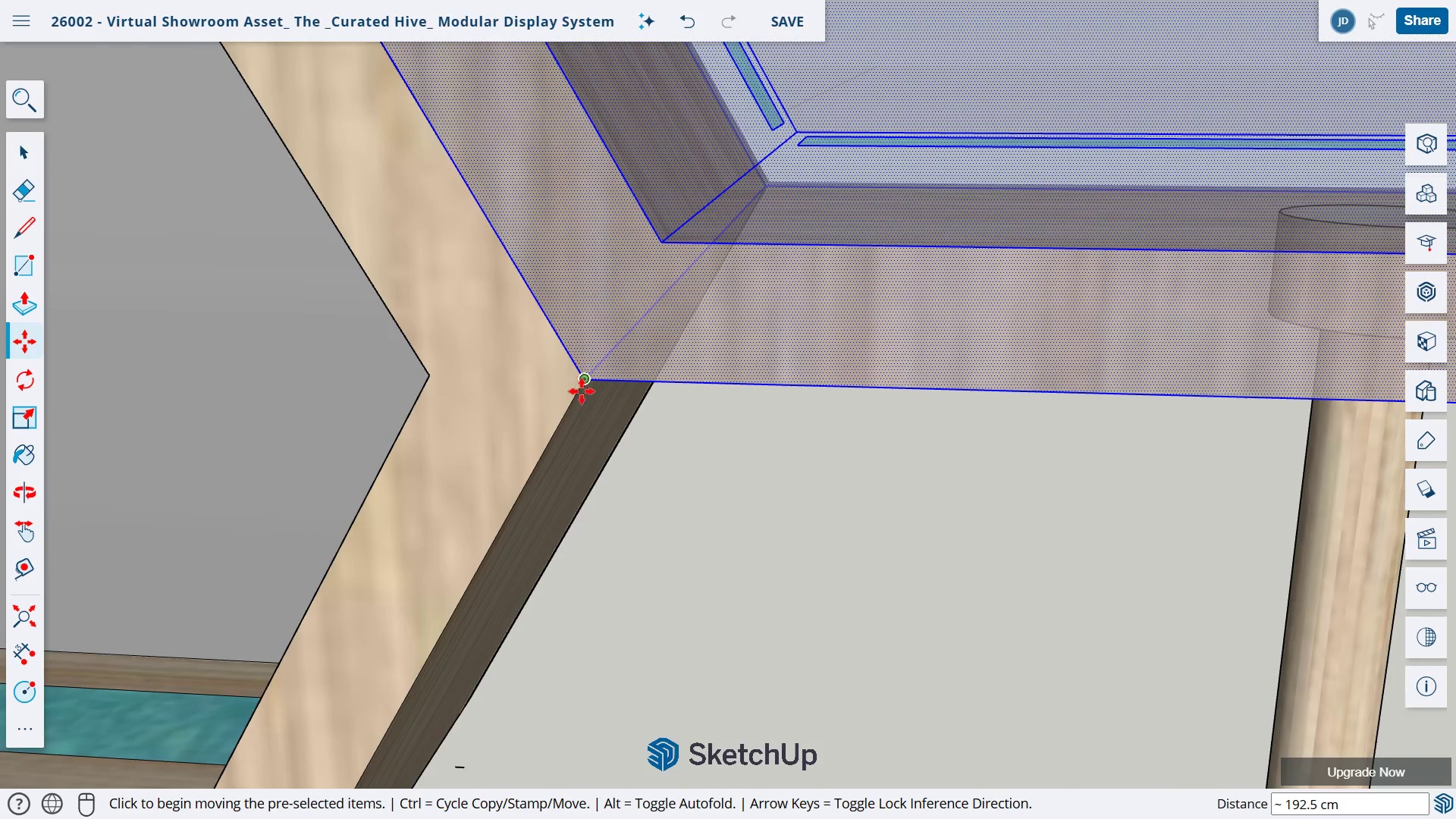 
key(Escape)
 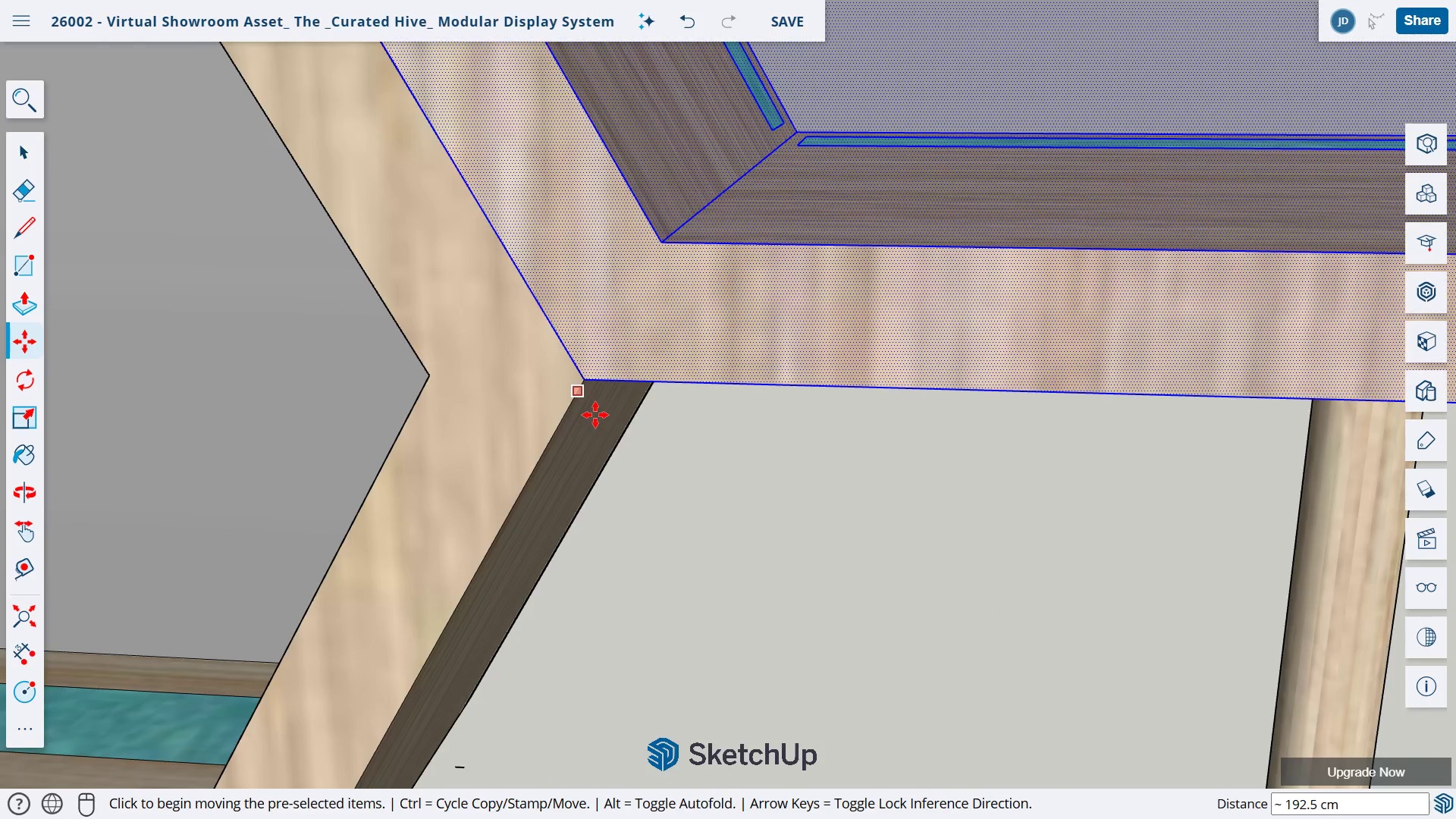 
scroll: coordinate [827, 620], scroll_direction: down, amount: 5.0
 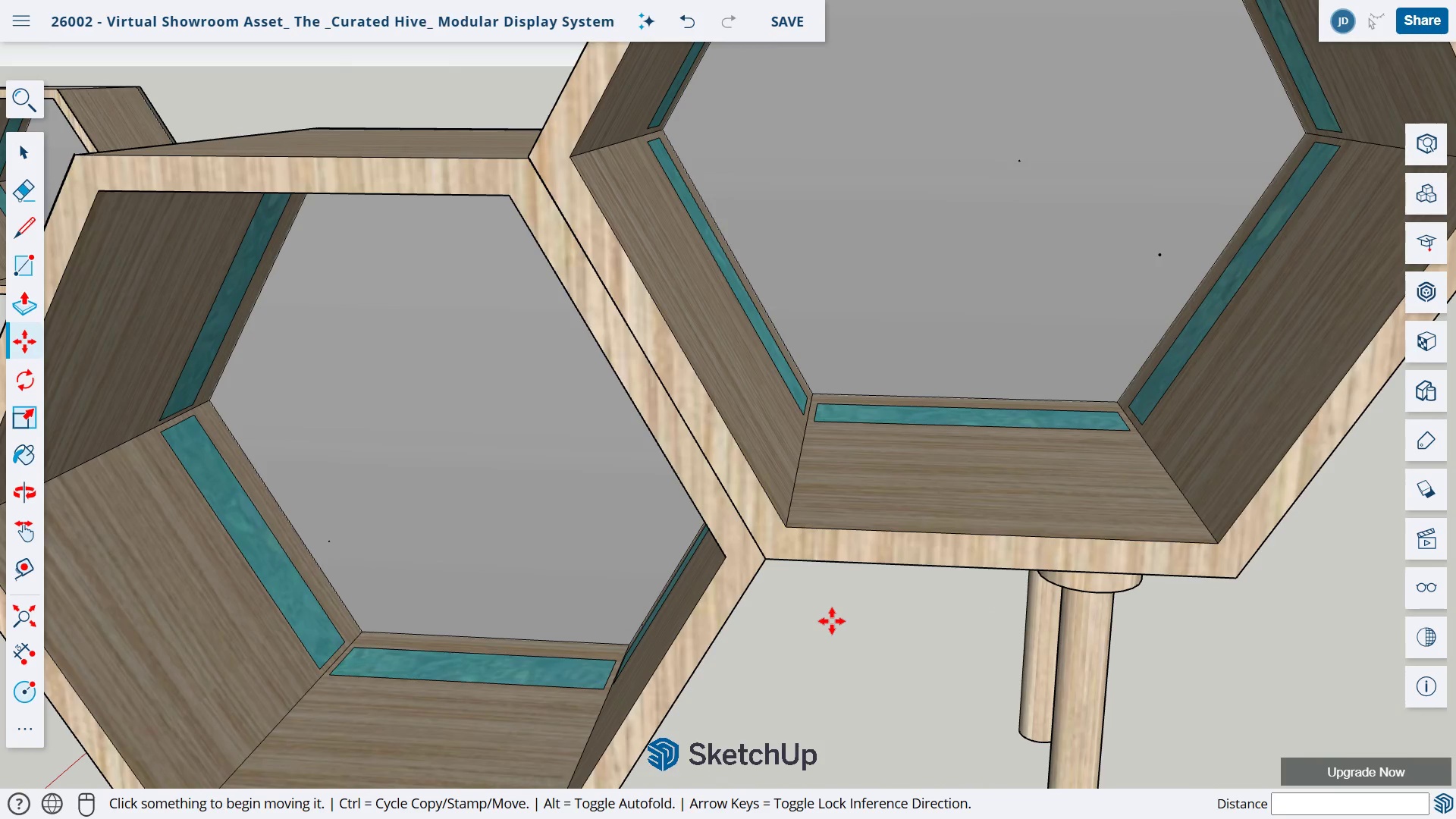 
key(H)
 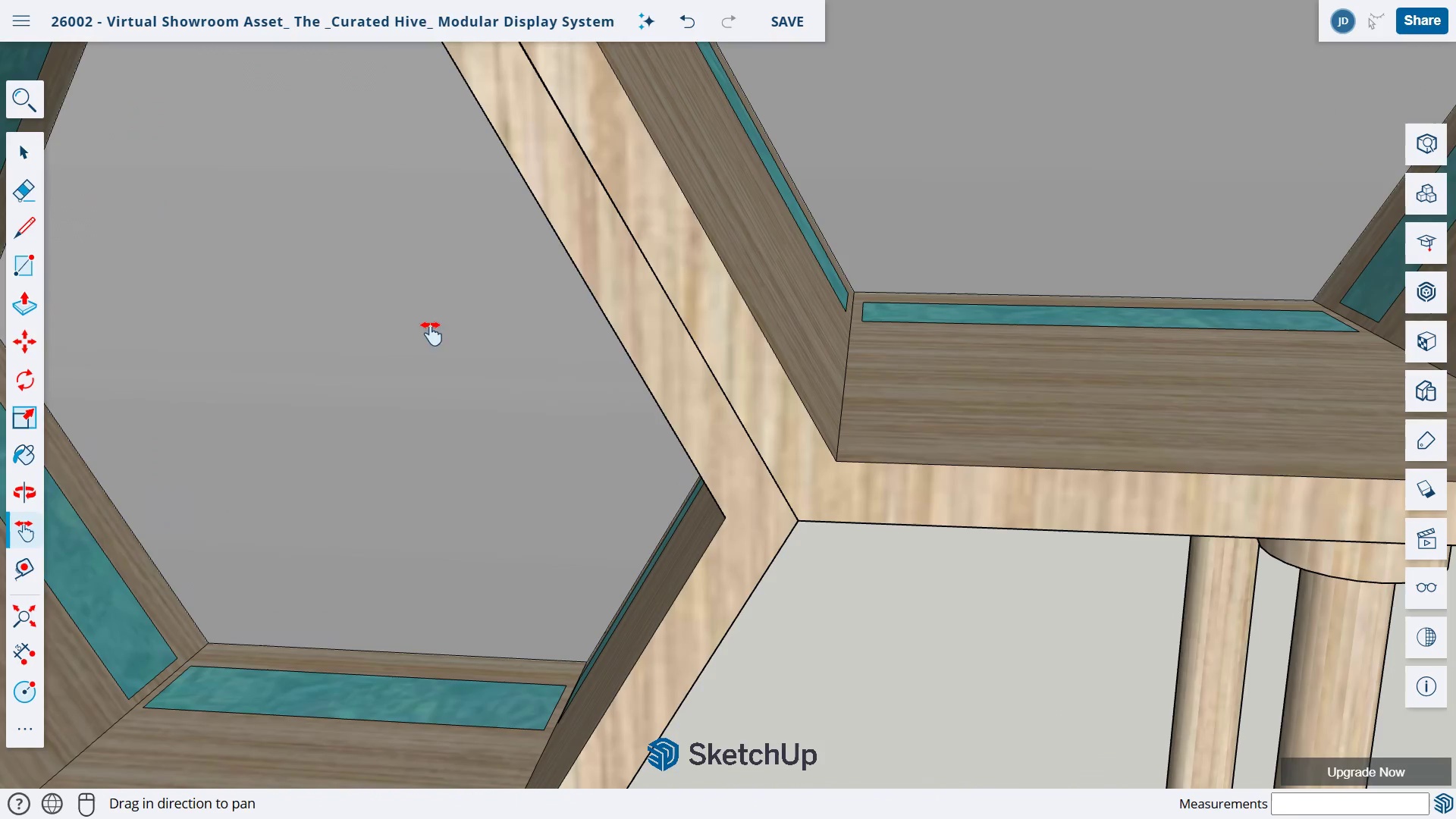 
scroll: coordinate [637, 599], scroll_direction: up, amount: 3.0
 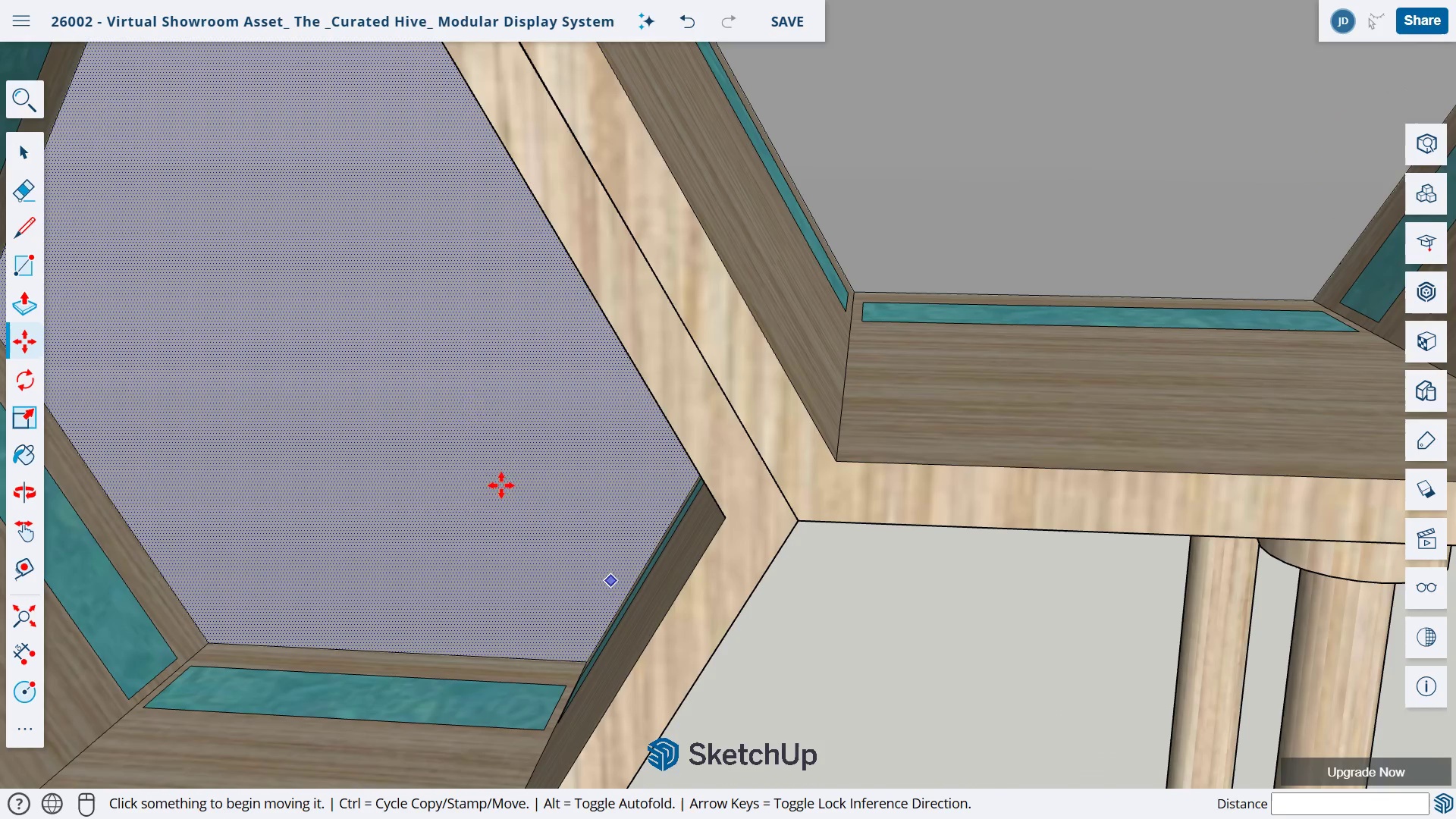 
left_click_drag(start_coordinate=[430, 327], to_coordinate=[475, 358])
 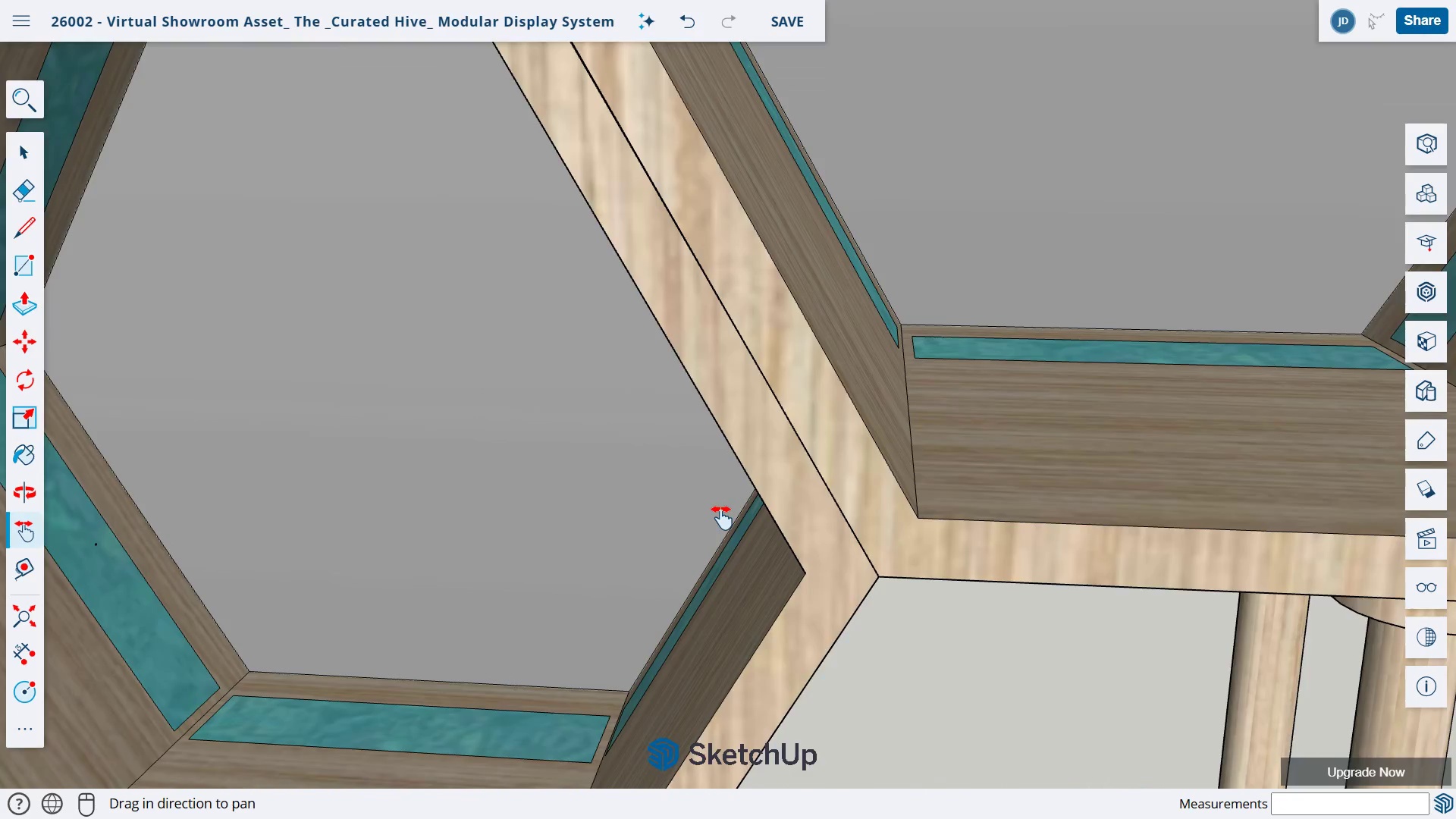 
scroll: coordinate [720, 510], scroll_direction: up, amount: 2.0
 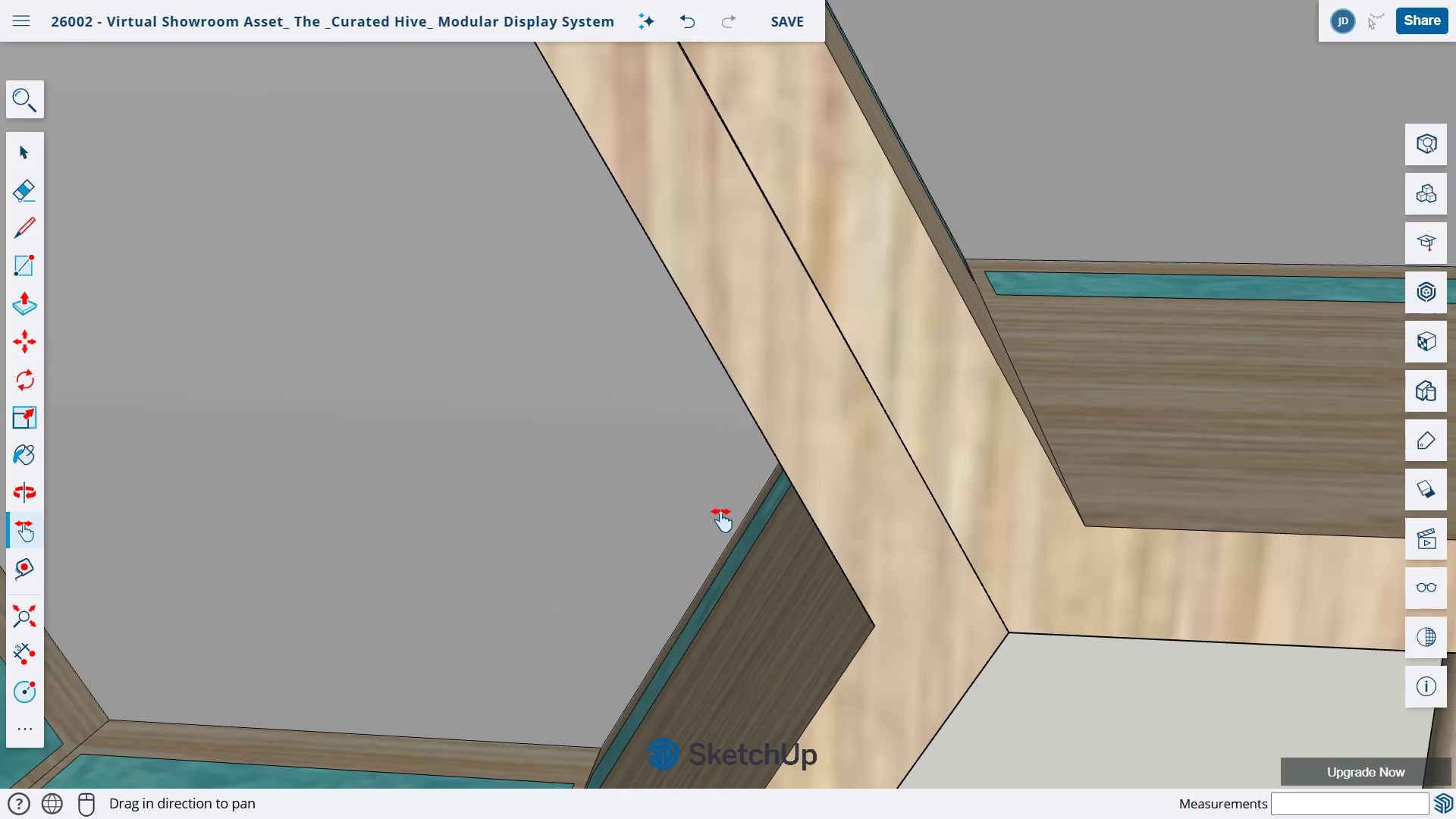 
scroll: coordinate [721, 519], scroll_direction: down, amount: 6.0
 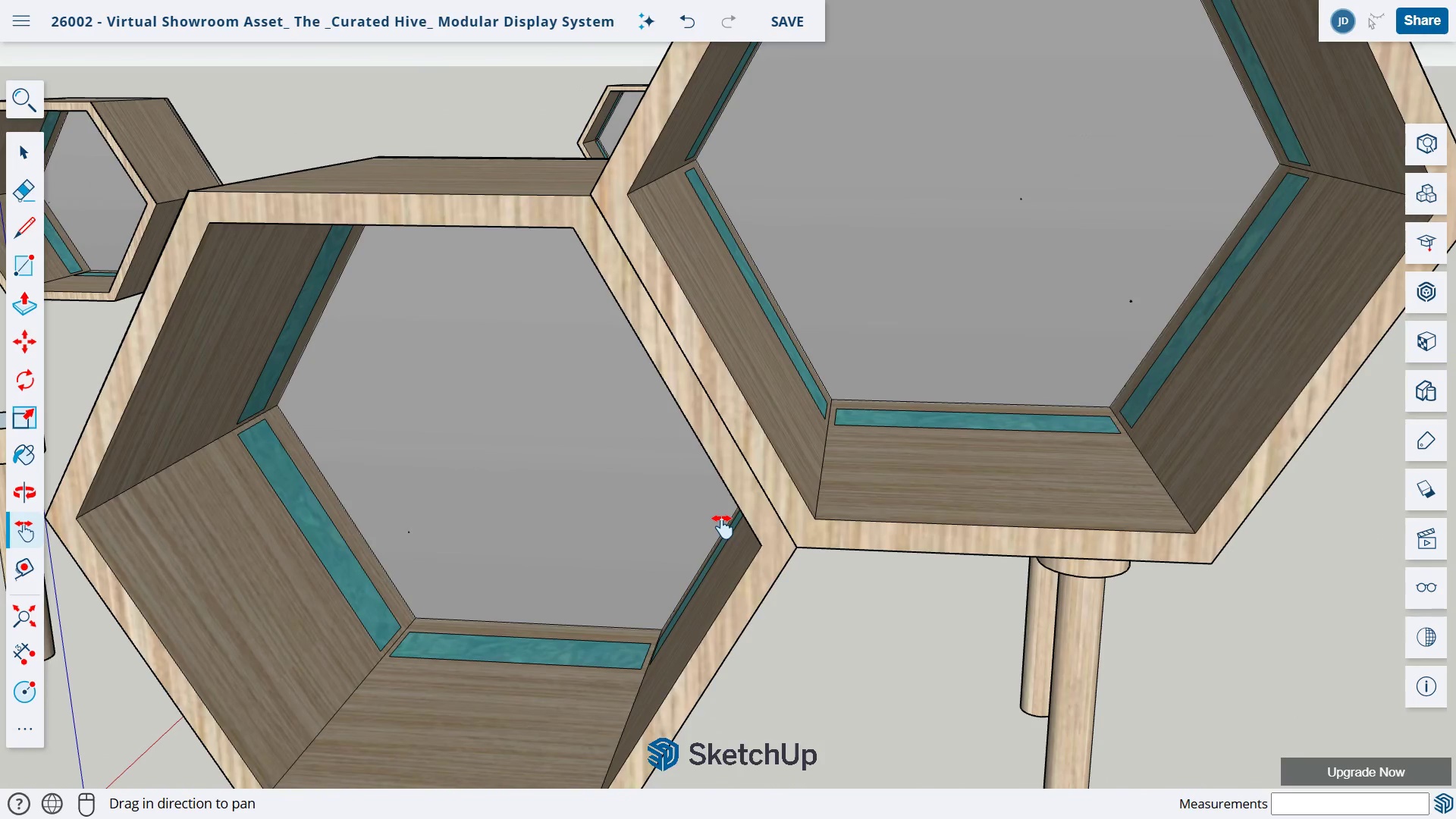 
key(Control+Z)
 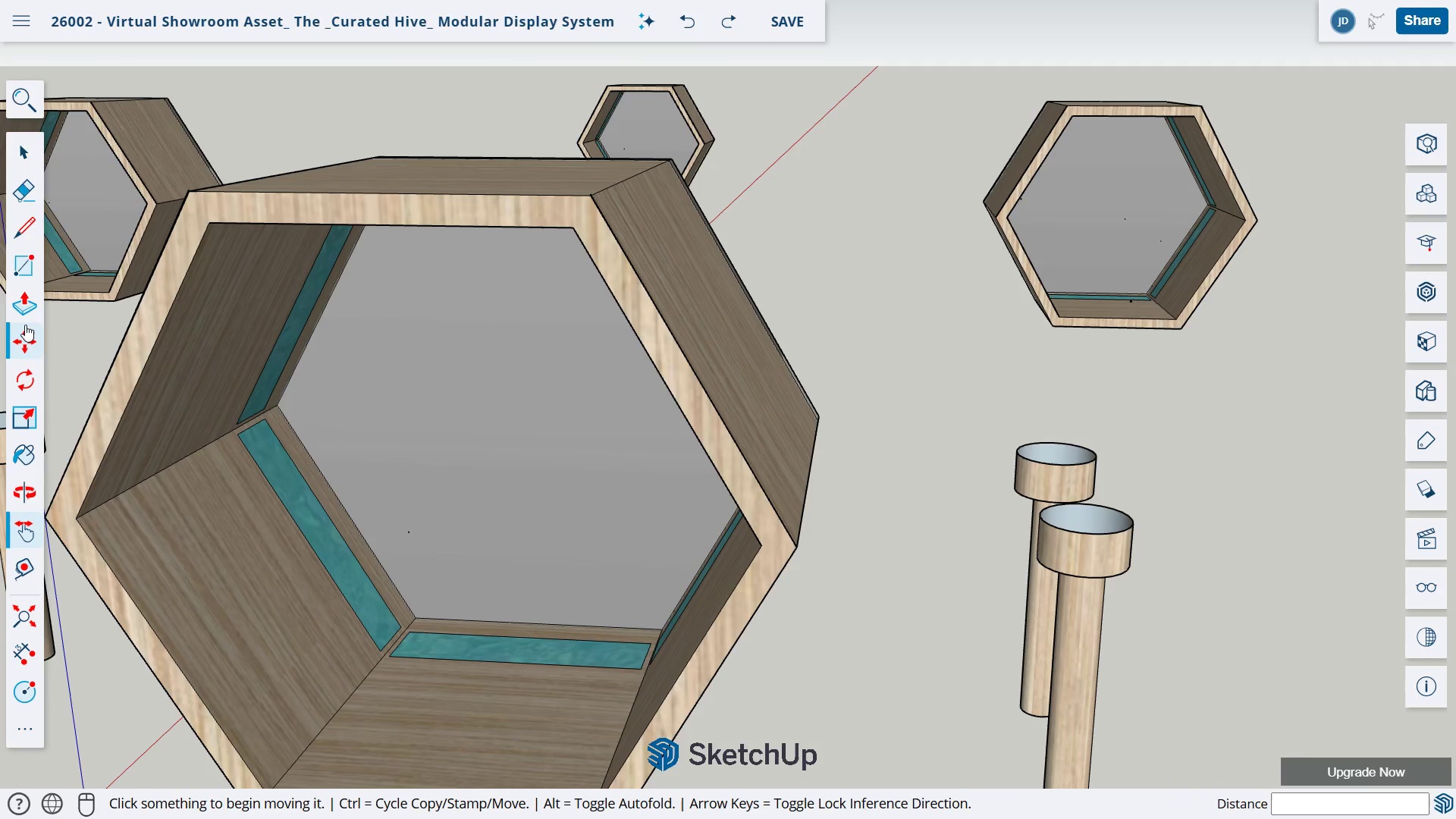 
key(Space)
 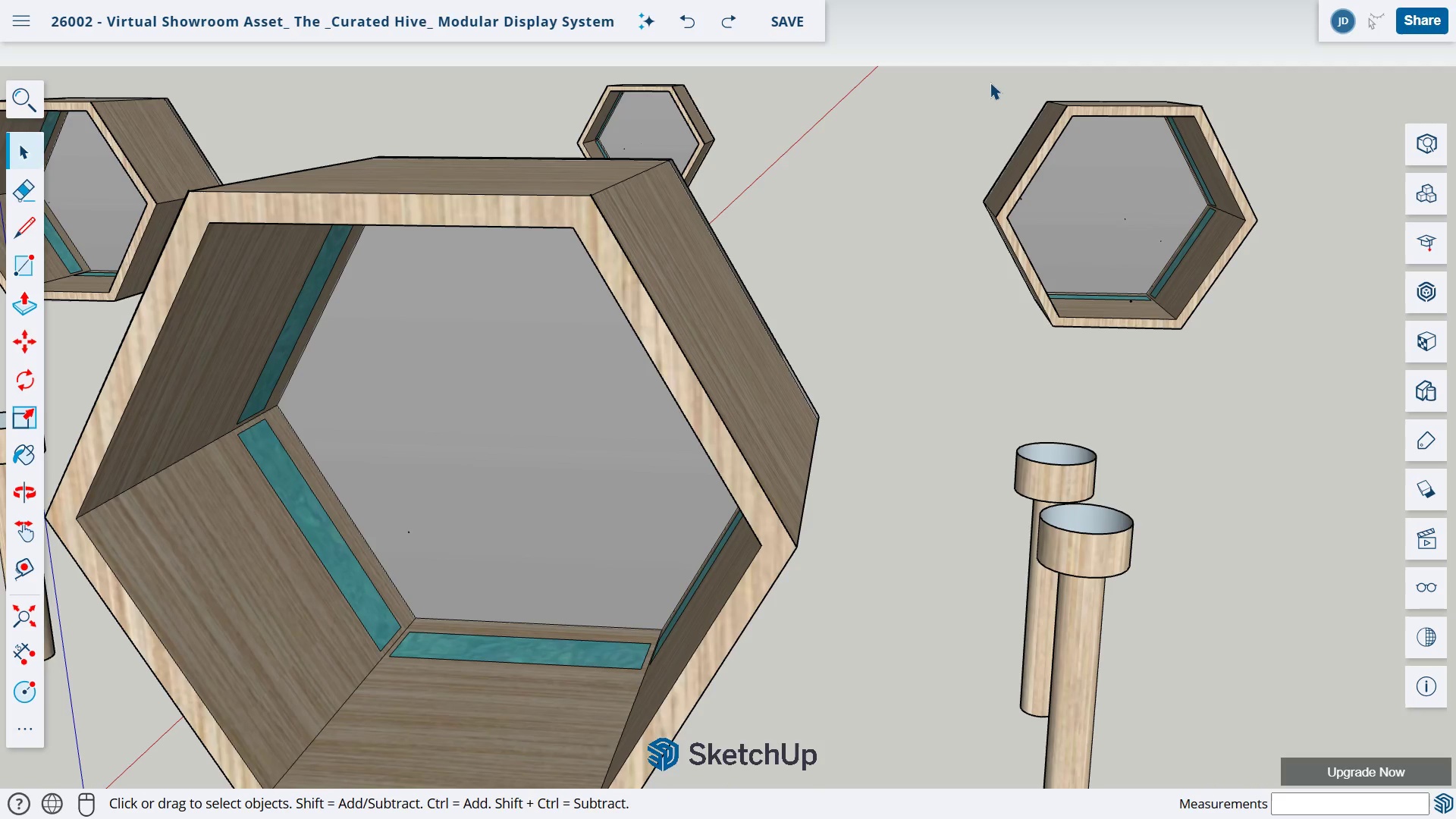 
left_click_drag(start_coordinate=[990, 83], to_coordinate=[1300, 403])
 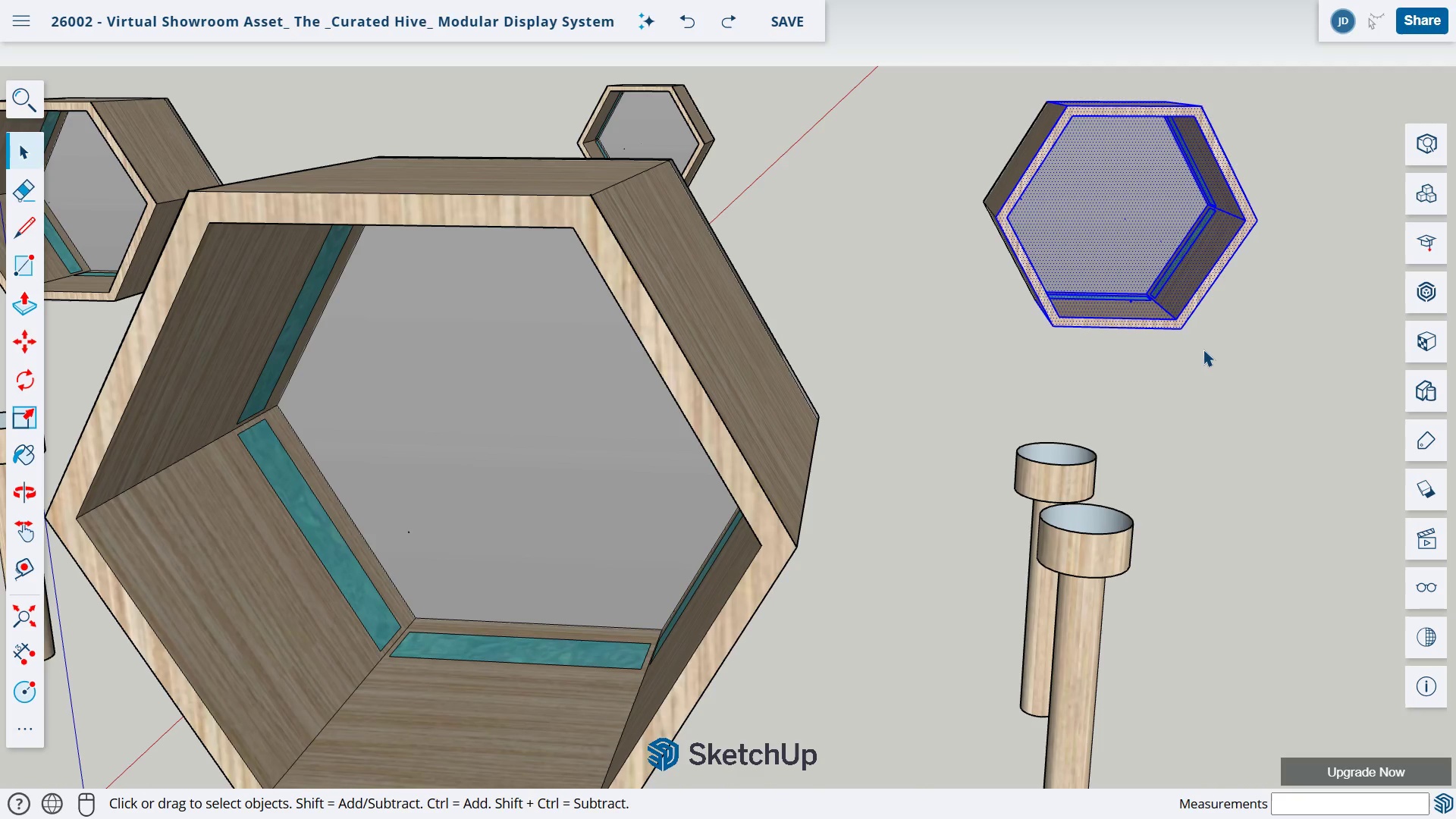 
key(Control+ControlLeft)
 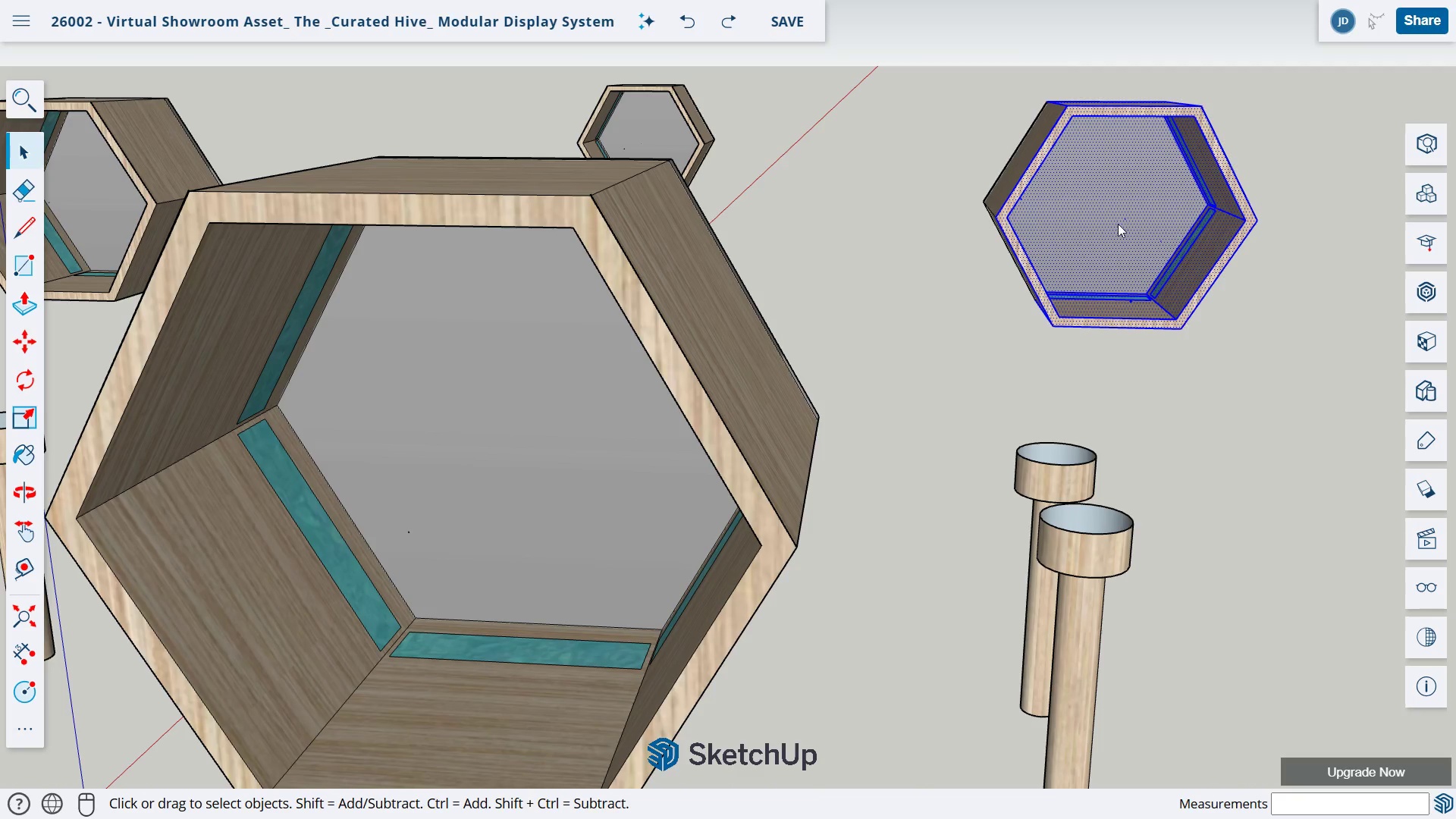 
key(Control+Z)
 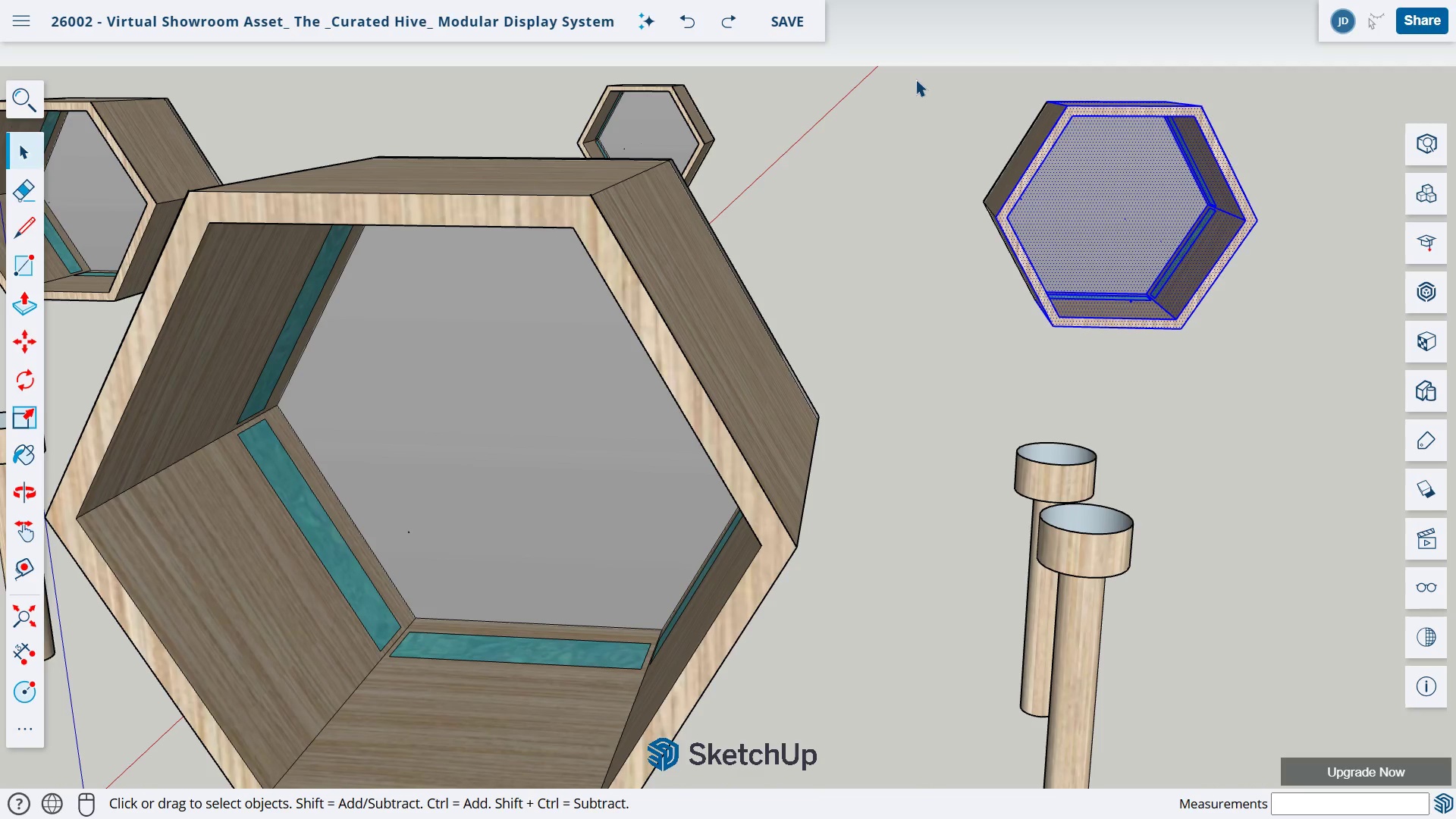 
key(Space)
 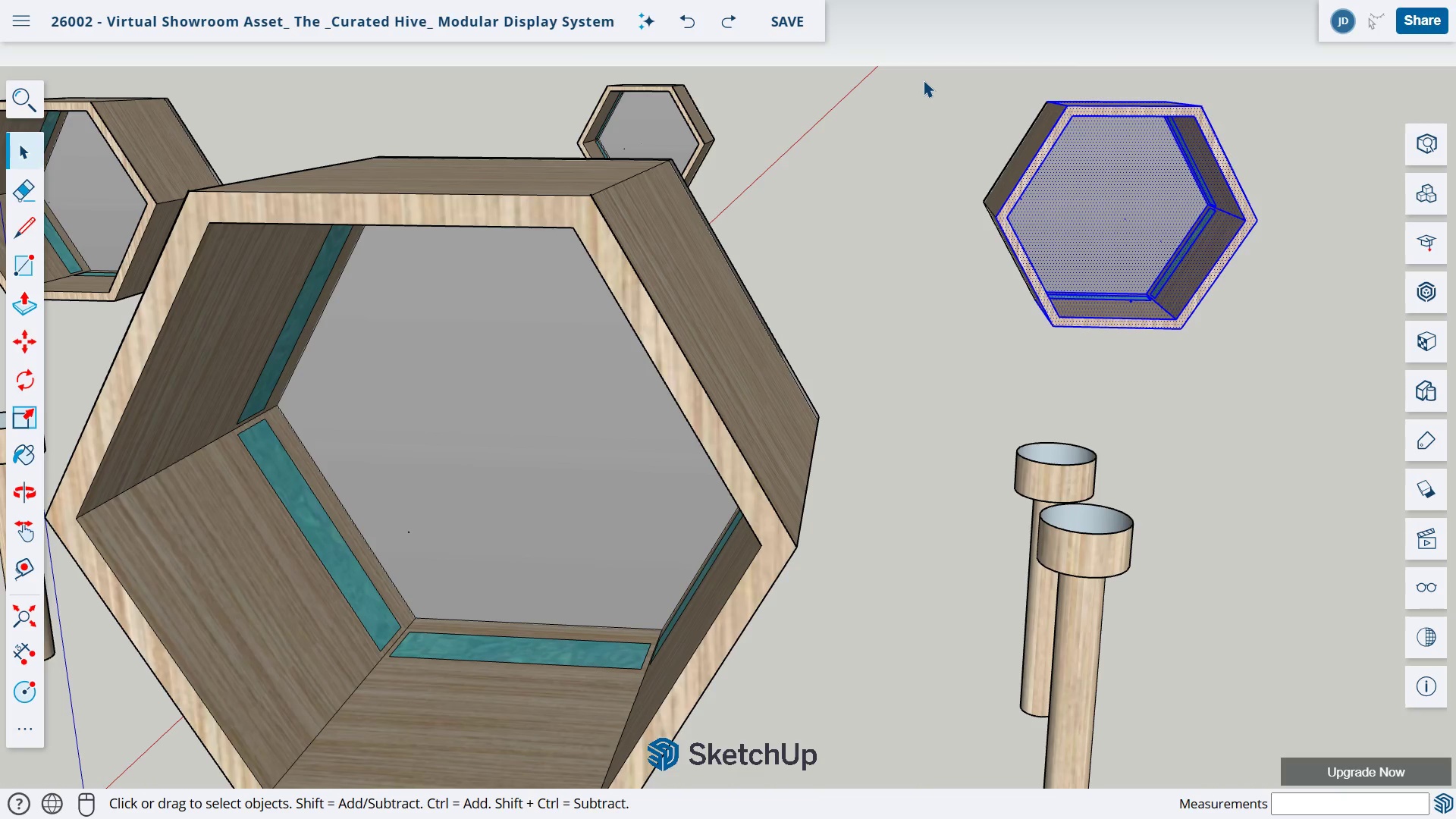 
key(Space)
 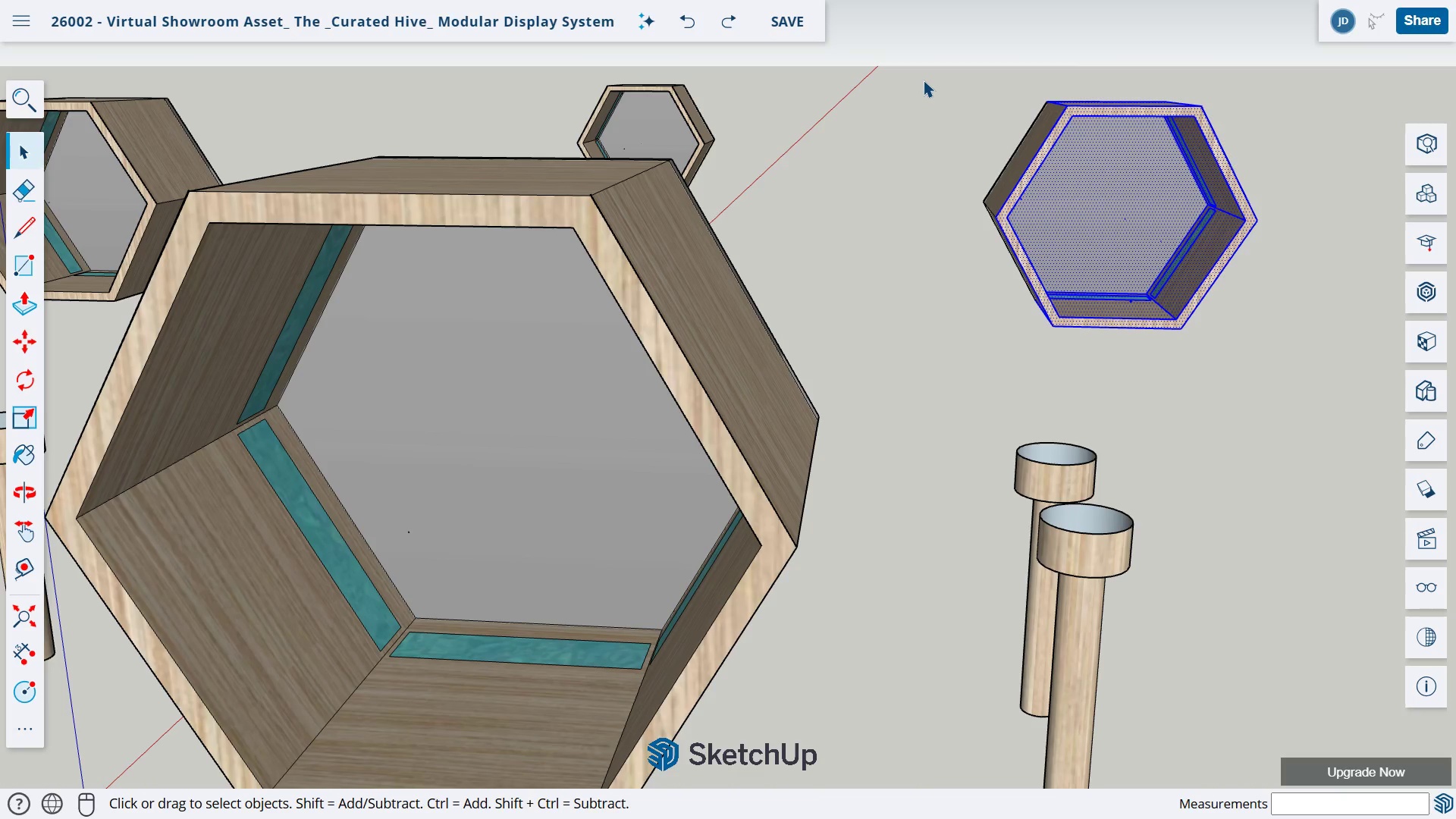 
left_click_drag(start_coordinate=[928, 78], to_coordinate=[1241, 316])
 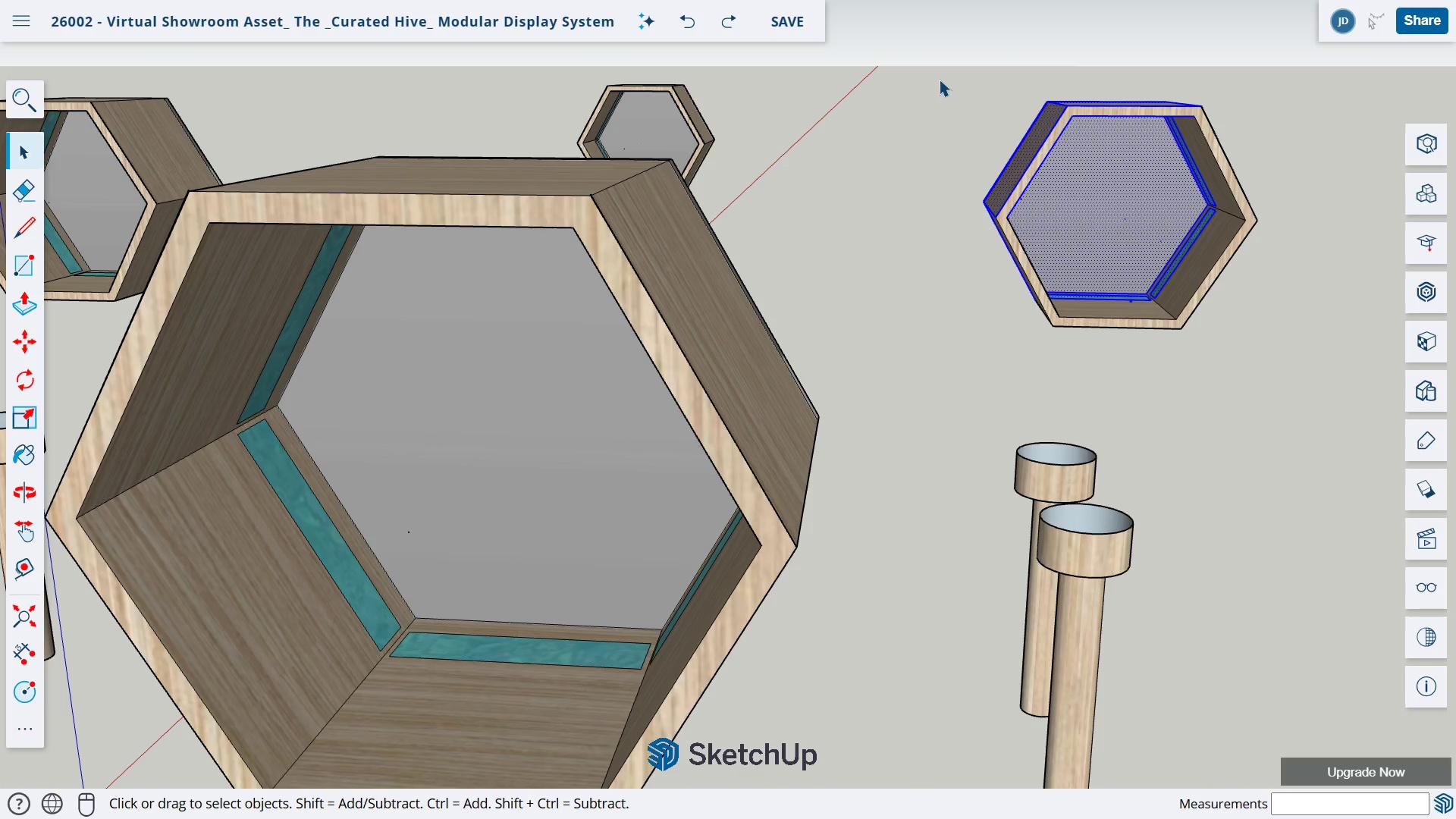 
left_click_drag(start_coordinate=[940, 76], to_coordinate=[1333, 462])
 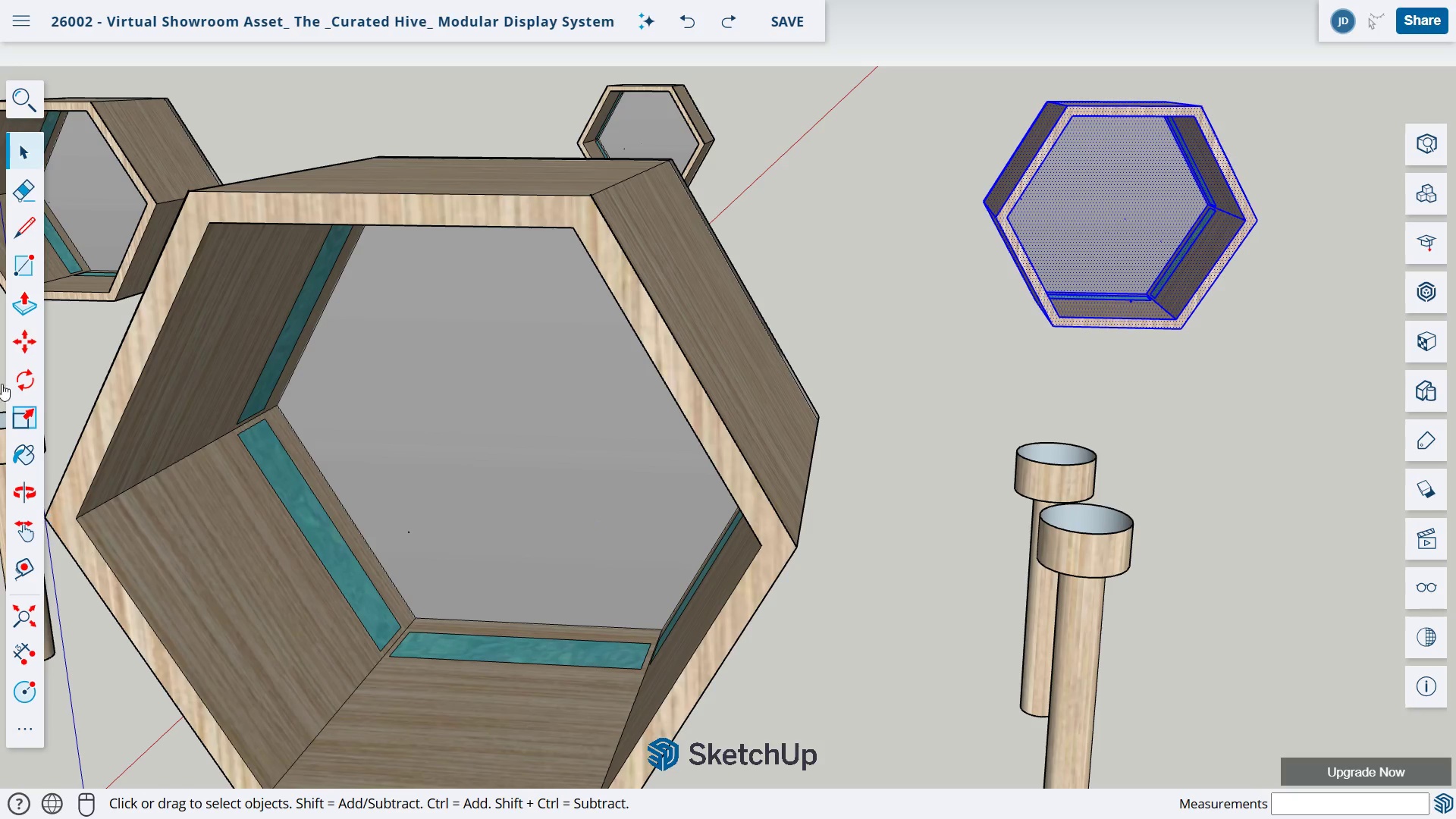 
left_click([19, 347])
 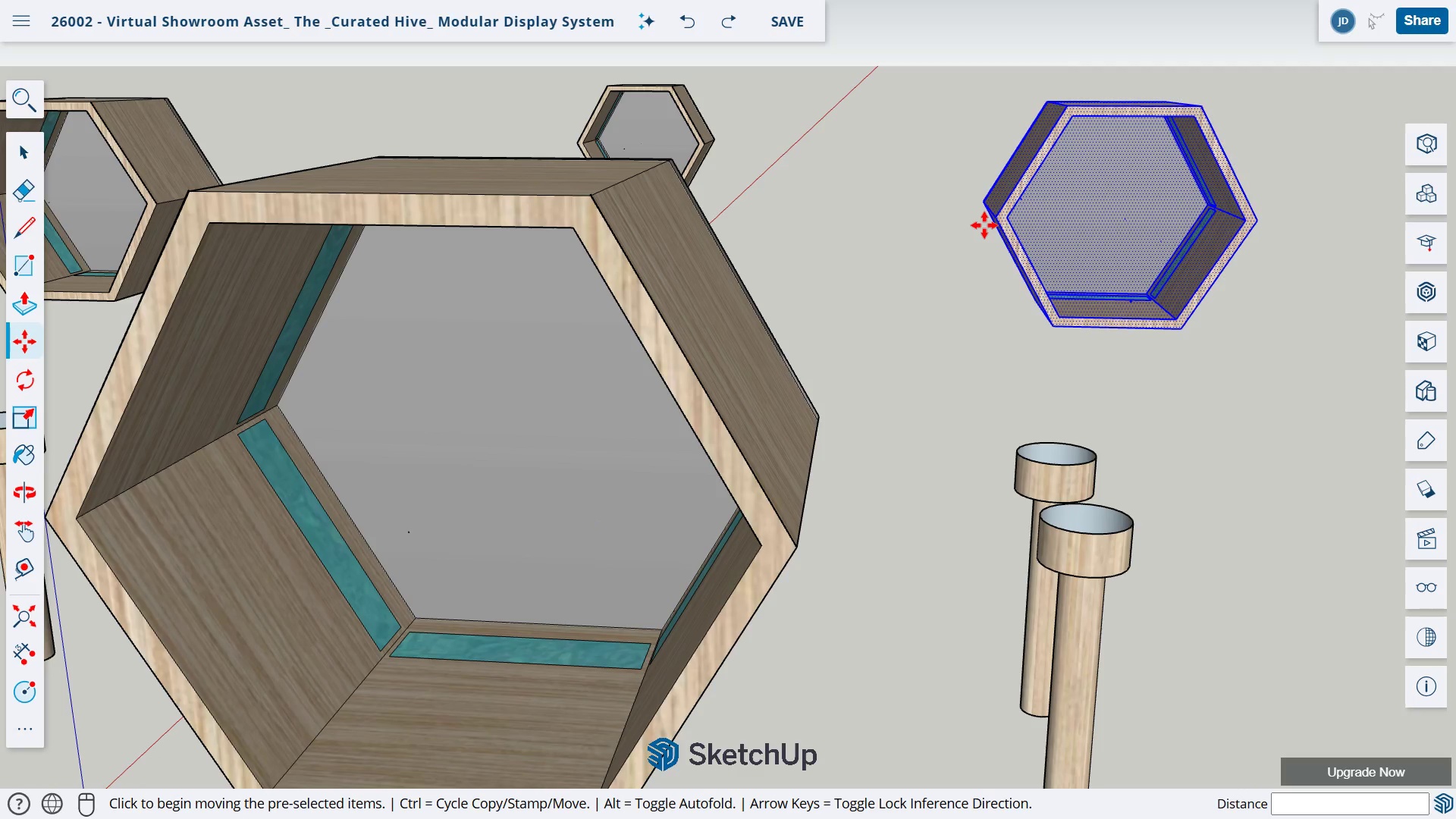 
scroll: coordinate [1002, 246], scroll_direction: up, amount: 5.0
 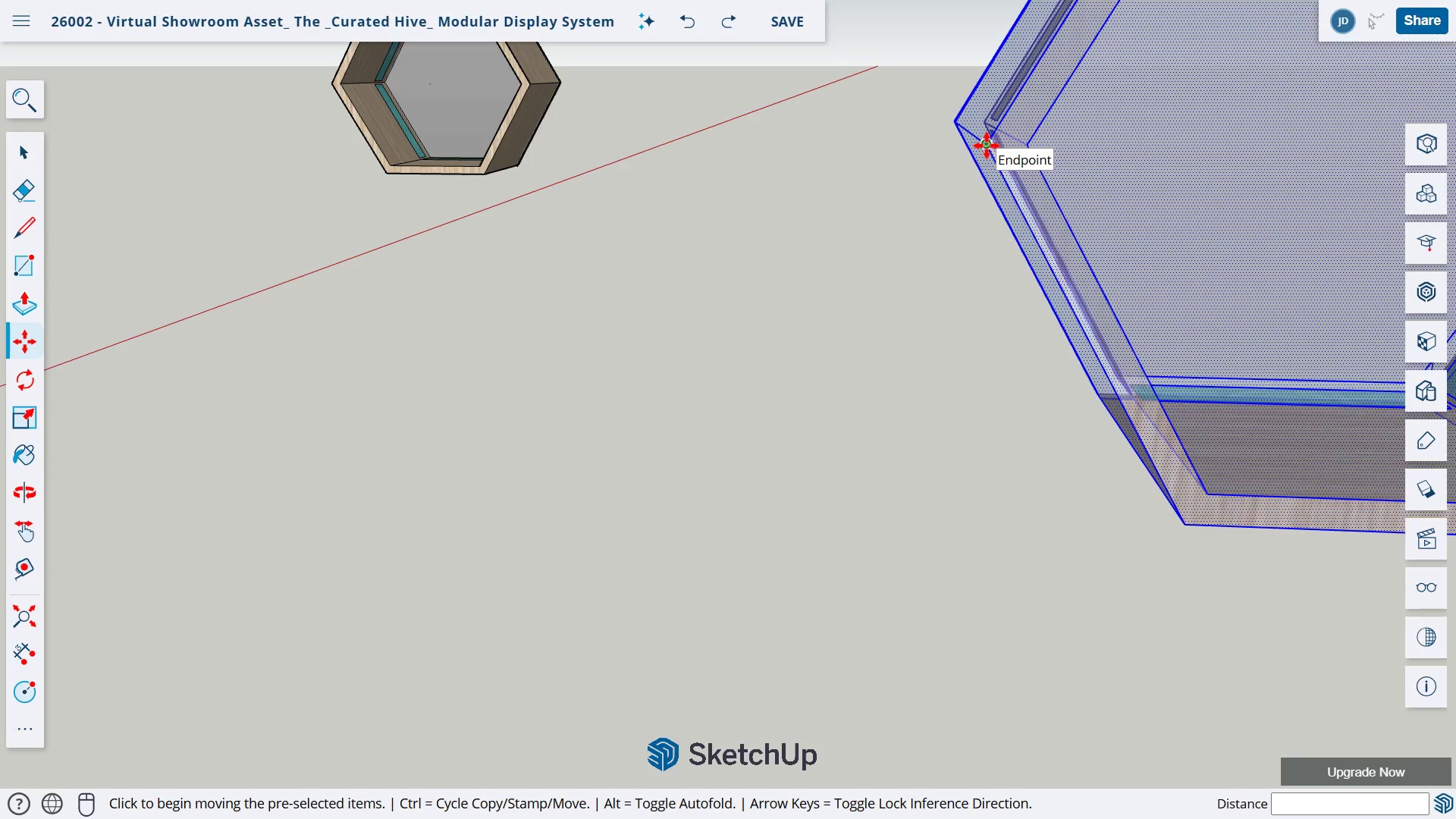 
left_click_drag(start_coordinate=[986, 145], to_coordinate=[180, 610])
 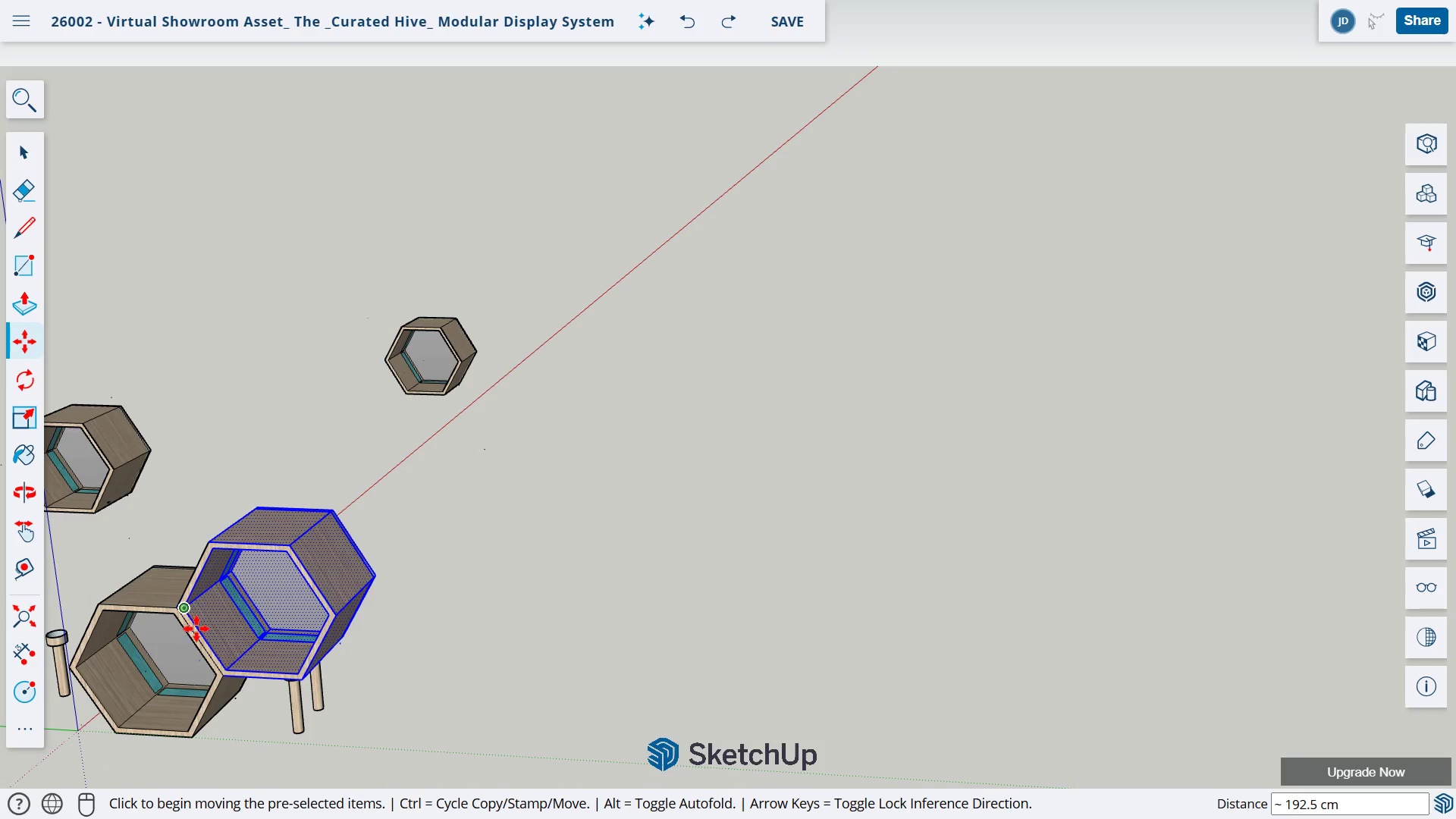 
scroll: coordinate [340, 568], scroll_direction: down, amount: 25.0
 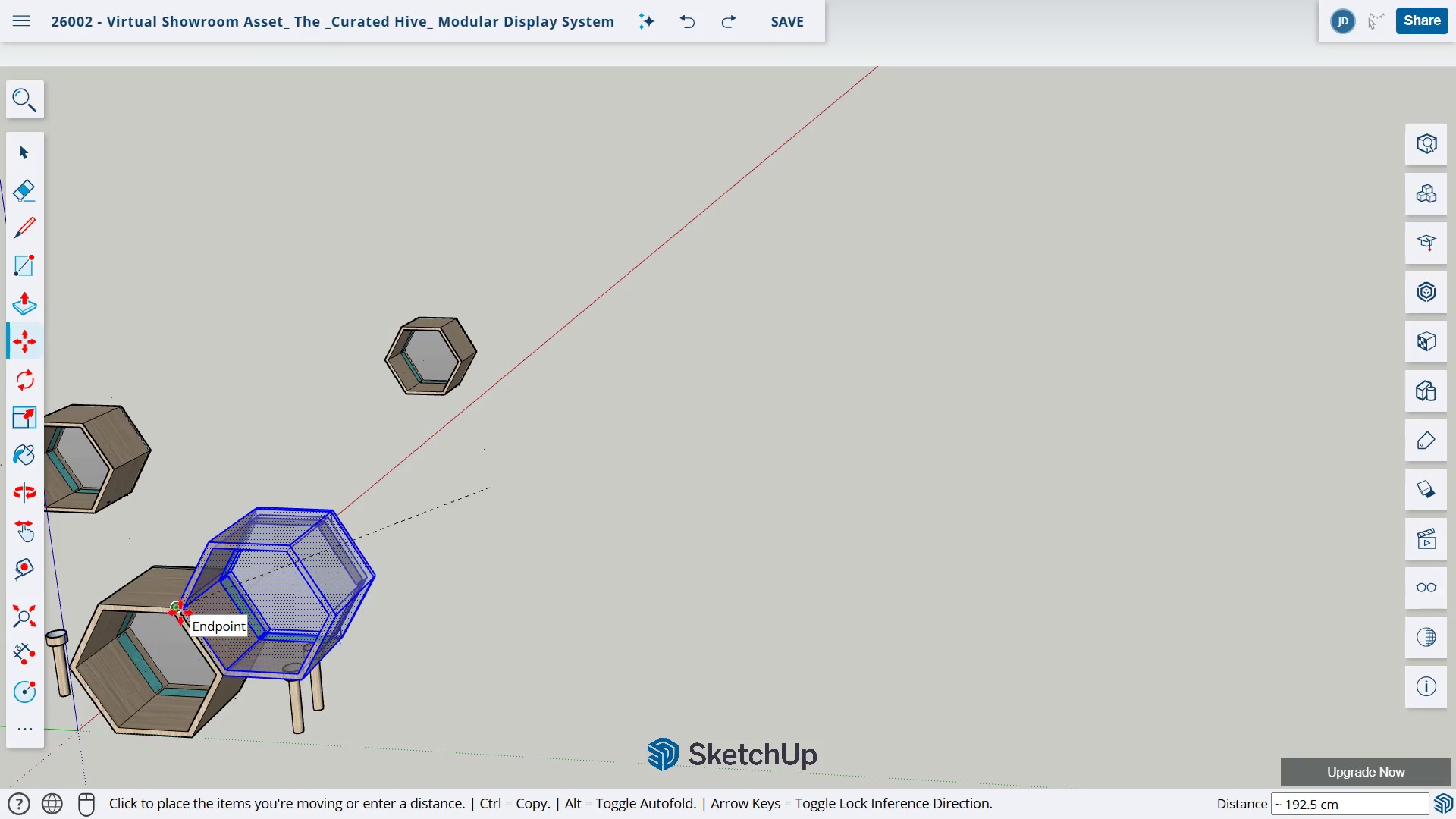 
scroll: coordinate [210, 634], scroll_direction: up, amount: 14.0
 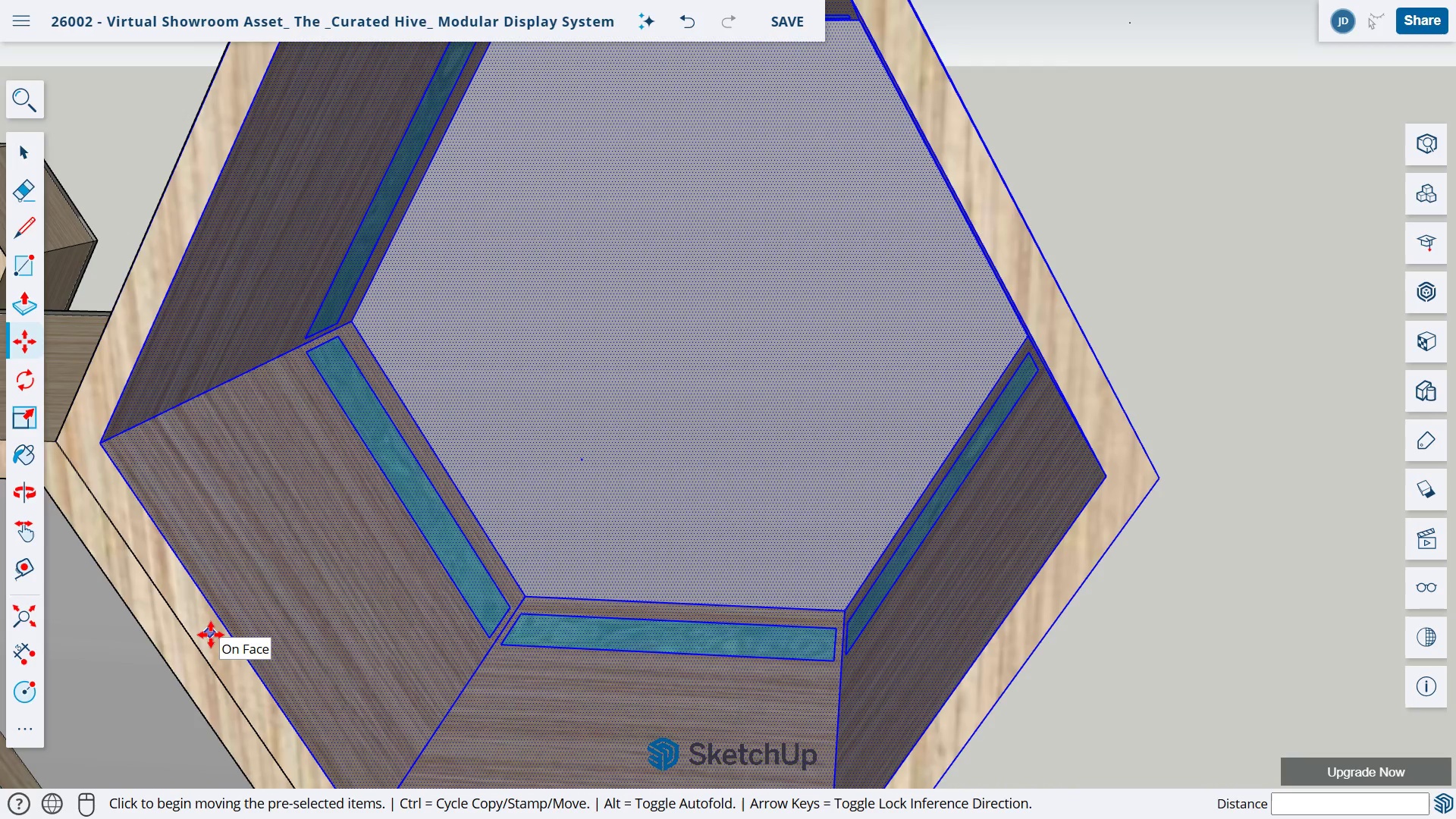 
key(H)
 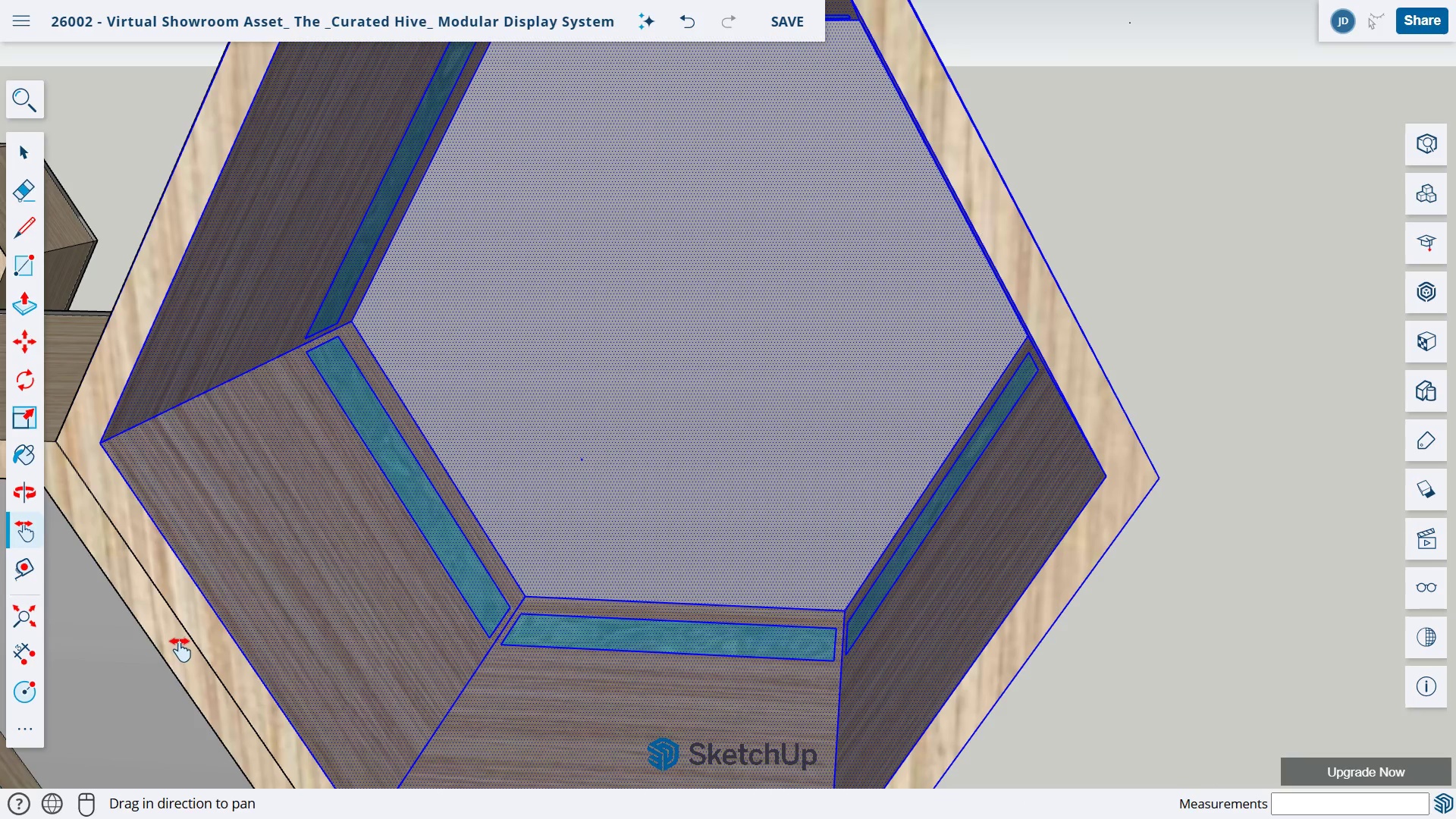 
left_click_drag(start_coordinate=[179, 642], to_coordinate=[949, 513])
 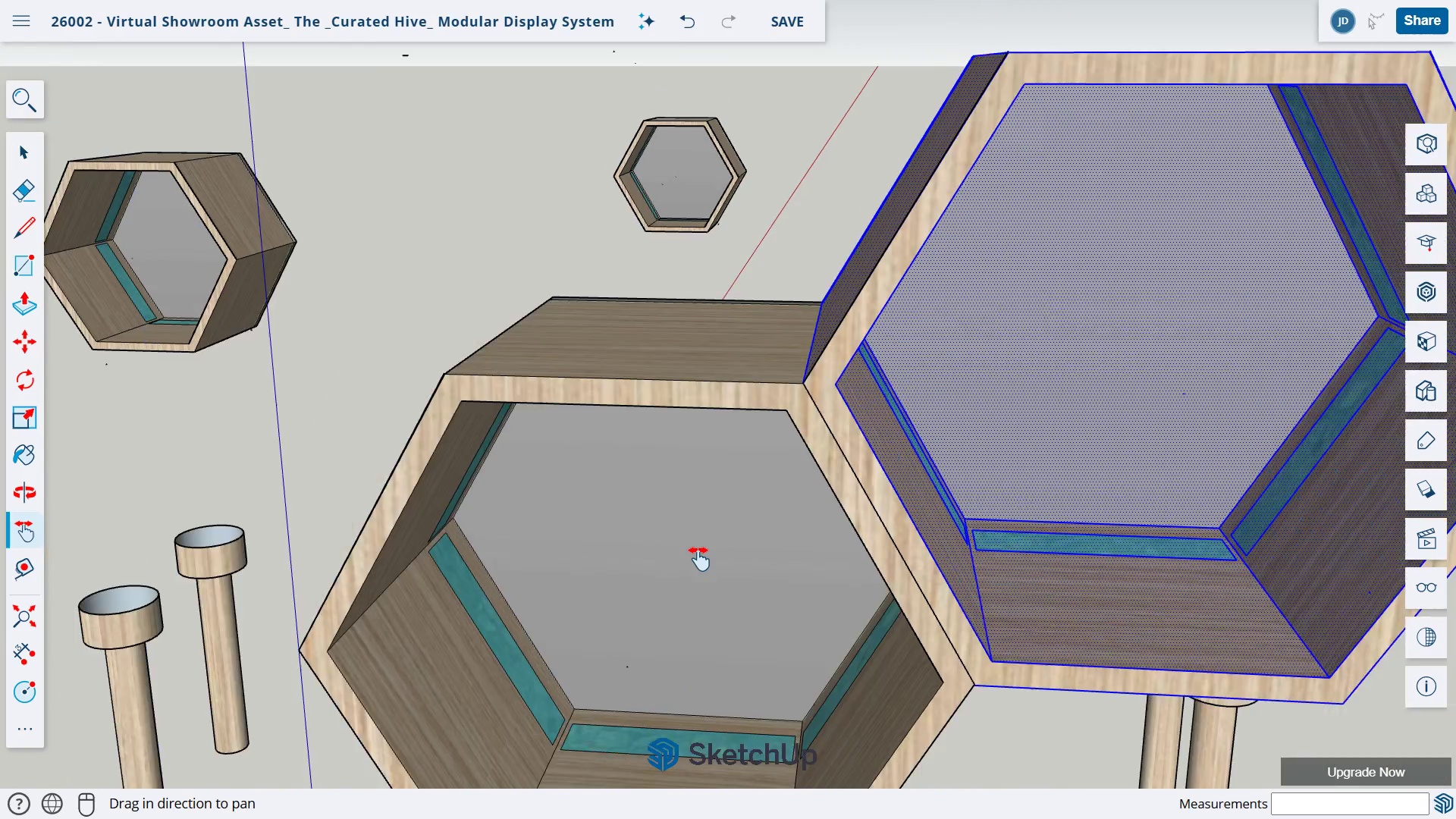 
scroll: coordinate [698, 551], scroll_direction: down, amount: 5.0
 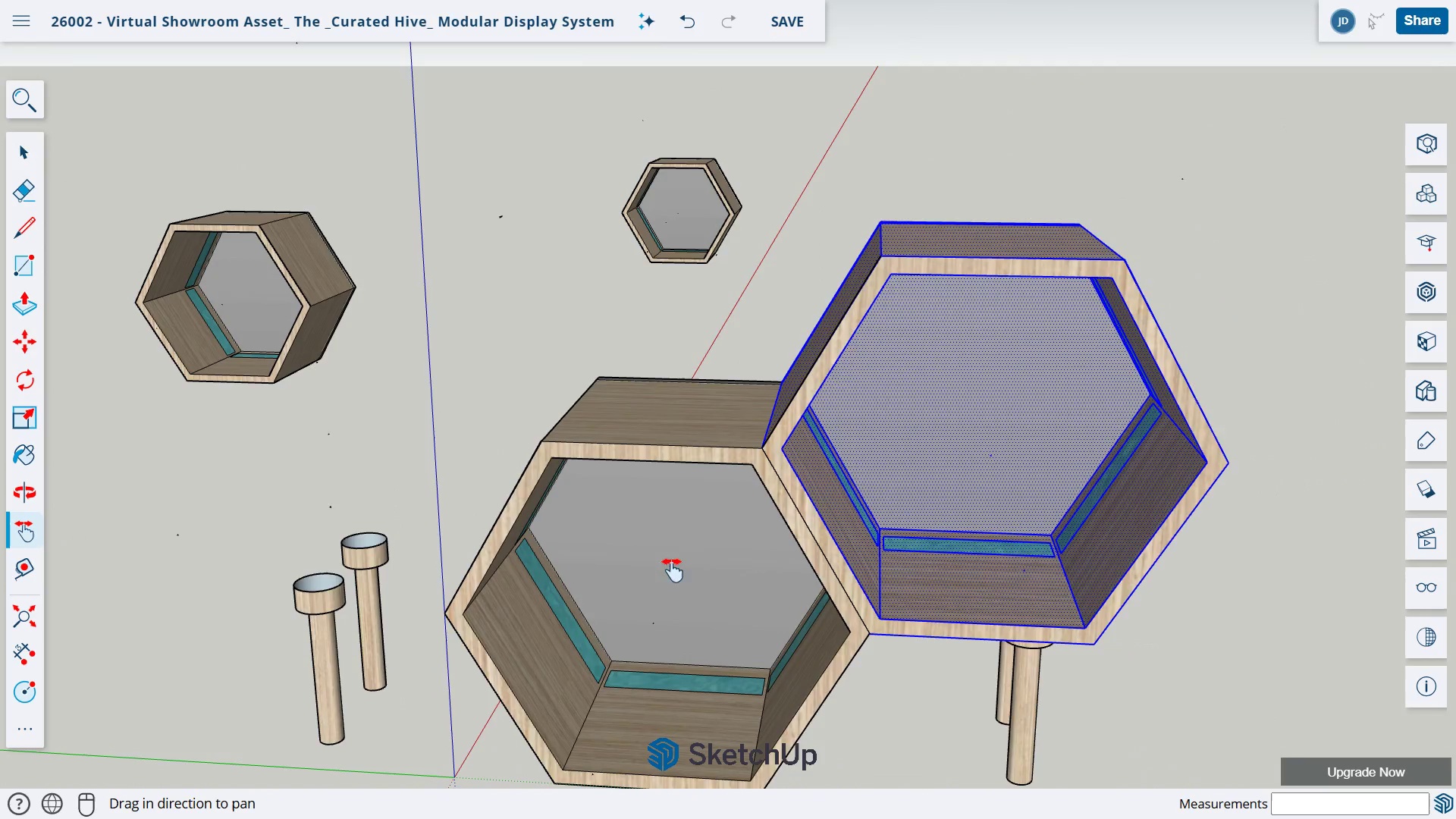 
left_click_drag(start_coordinate=[670, 562], to_coordinate=[871, 557])
 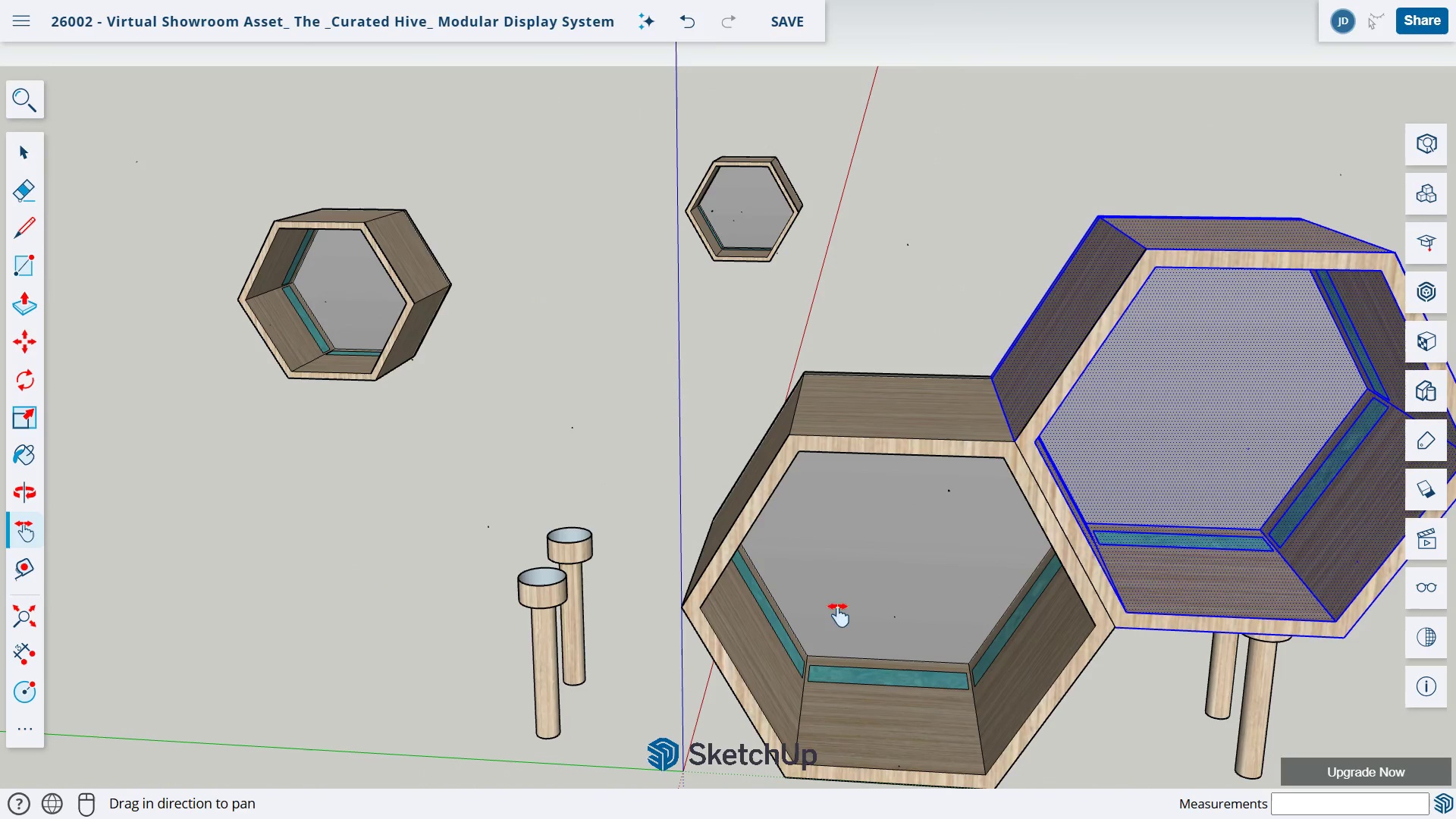 
left_click_drag(start_coordinate=[1089, 387], to_coordinate=[941, 438])
 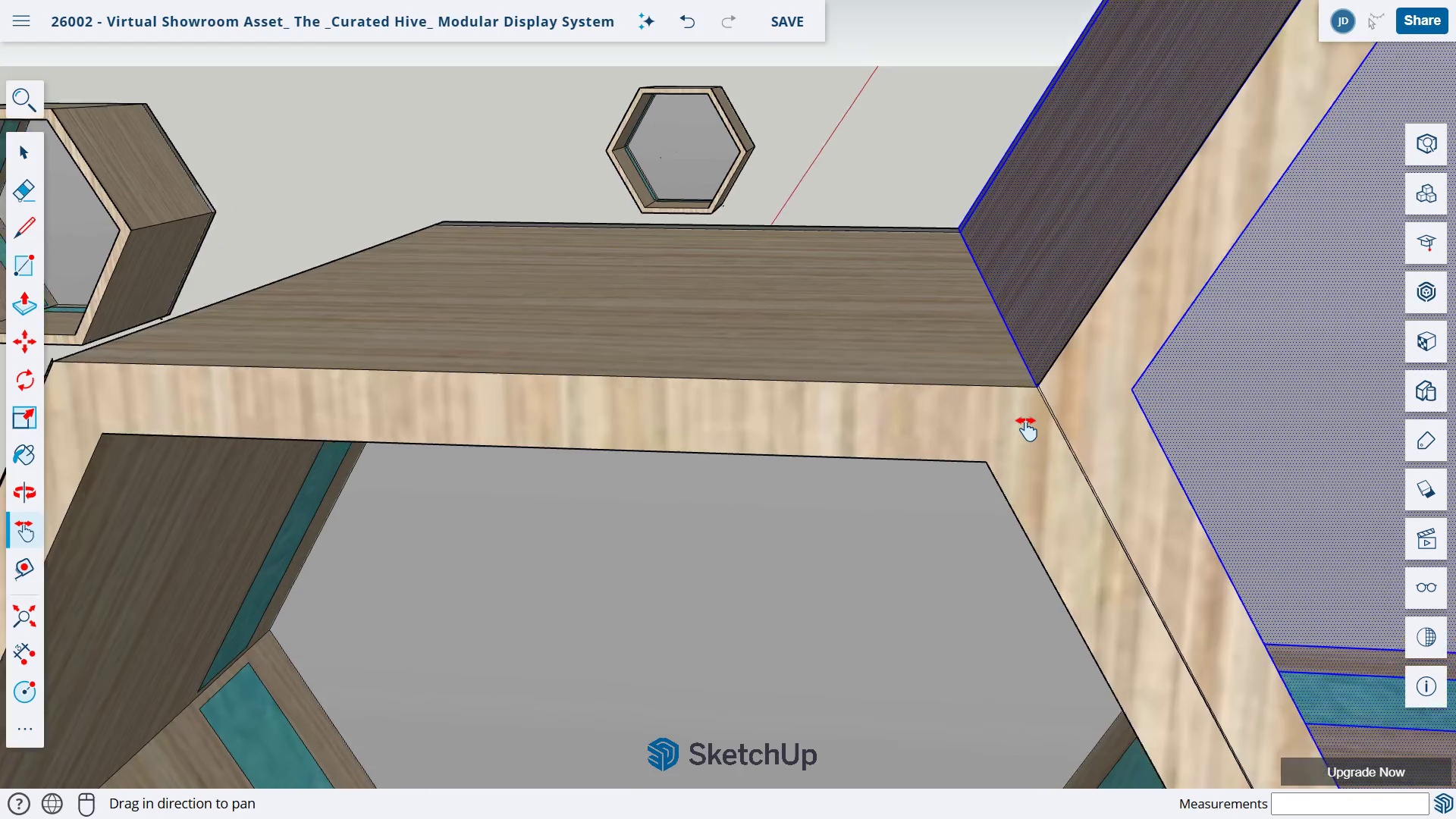 
scroll: coordinate [1033, 438], scroll_direction: up, amount: 20.0
 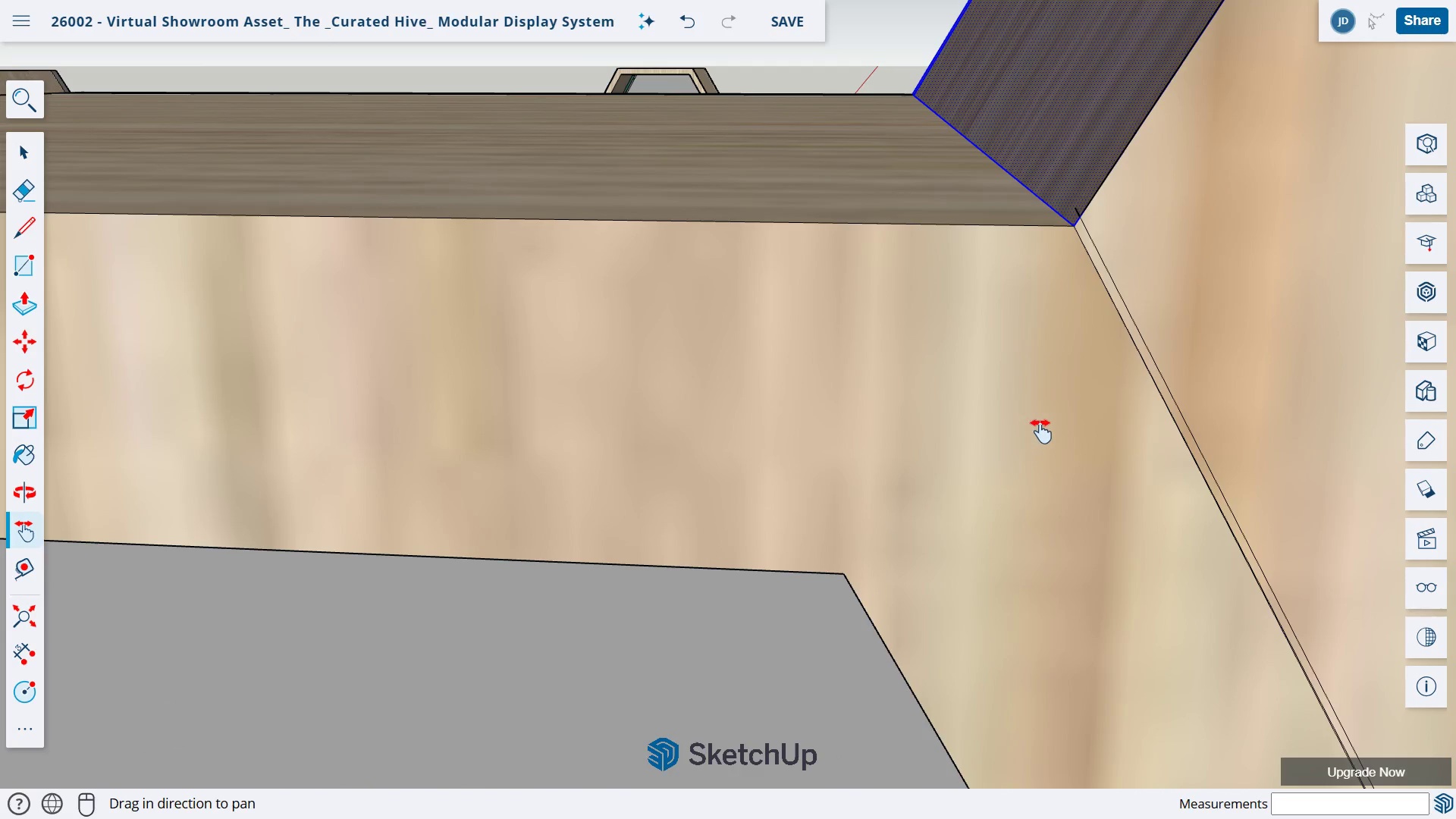 
left_click_drag(start_coordinate=[1051, 355], to_coordinate=[868, 535])
 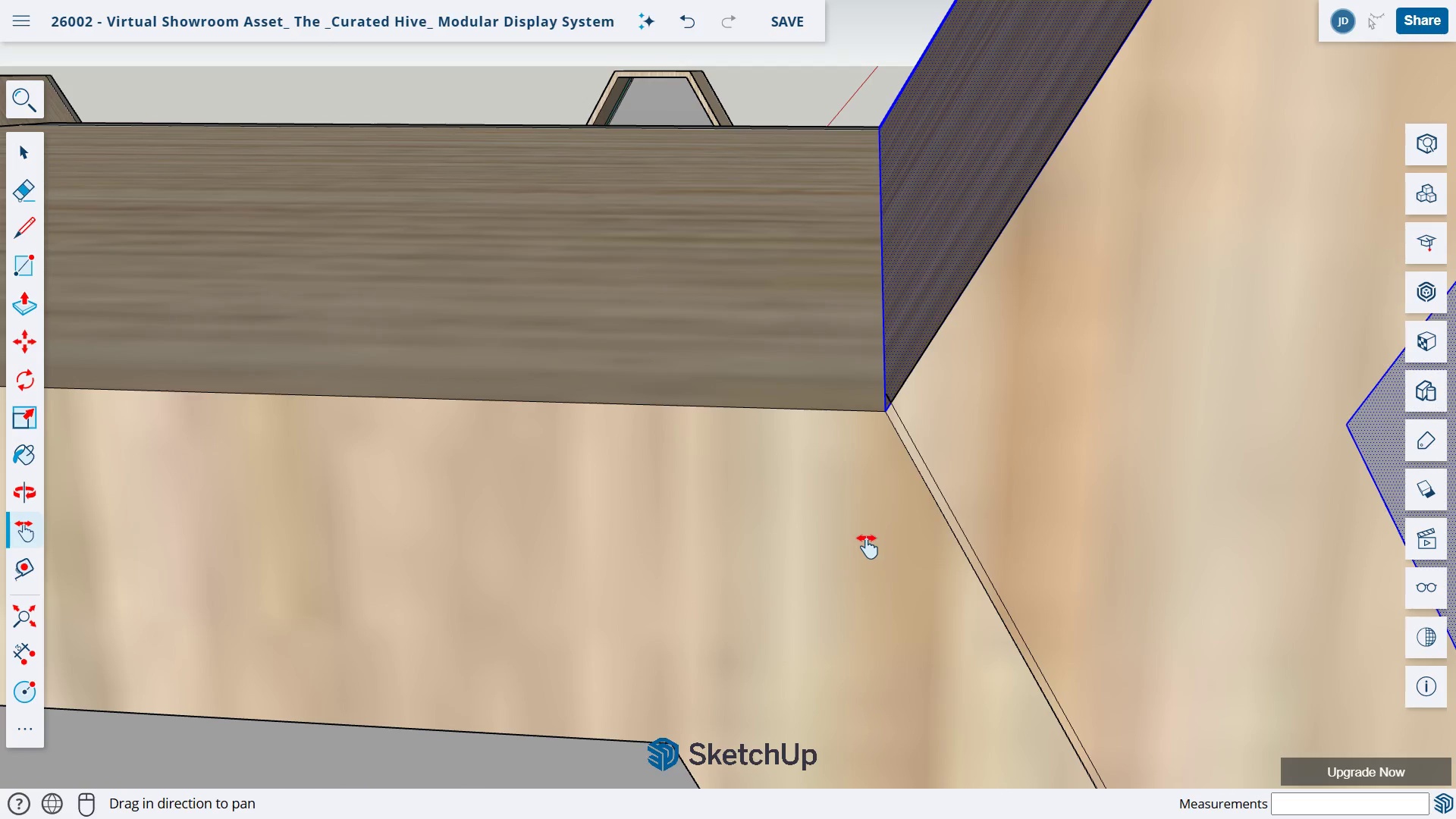 
key(Control+Z)
 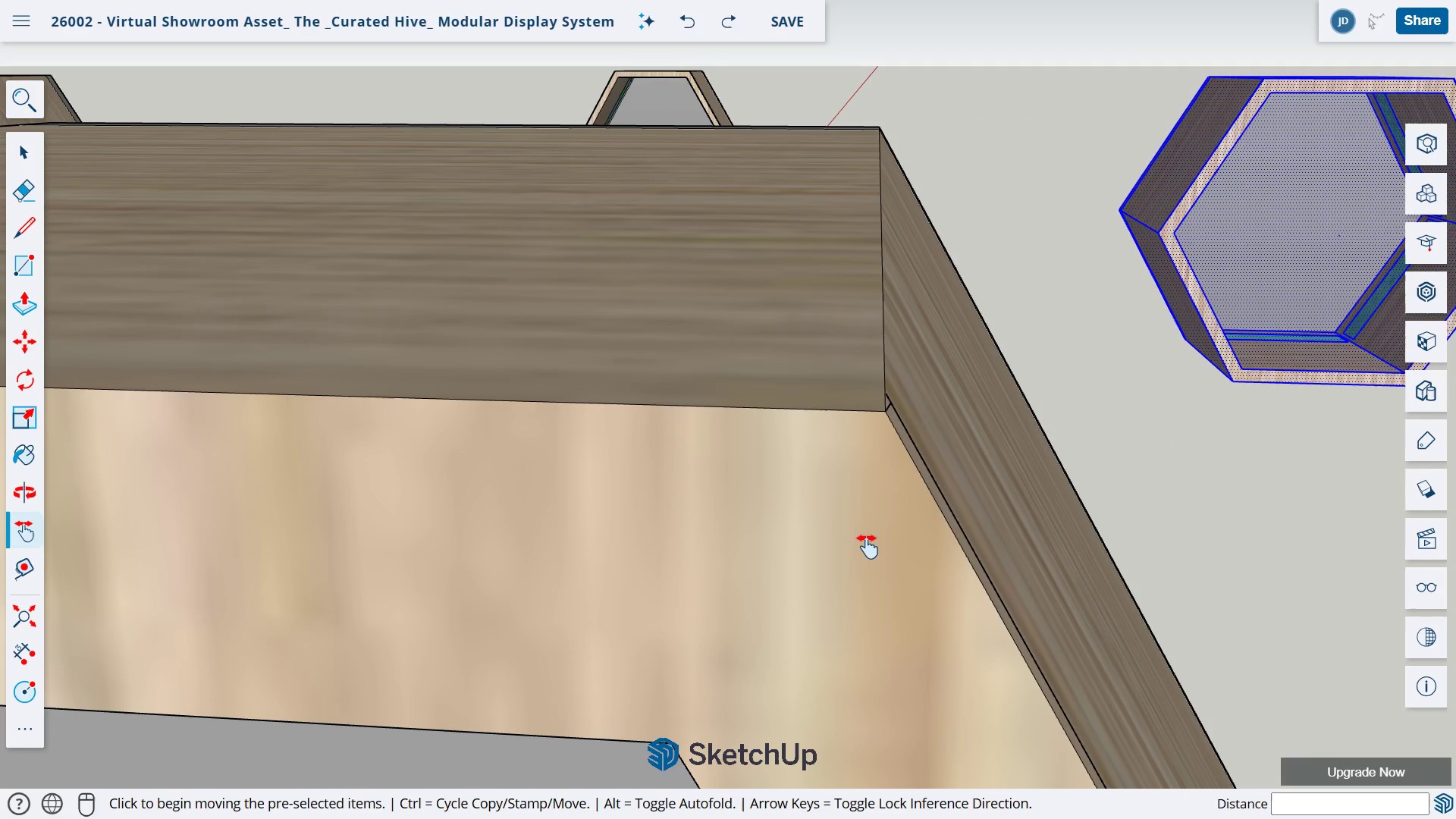 
scroll: coordinate [913, 544], scroll_direction: down, amount: 22.0
 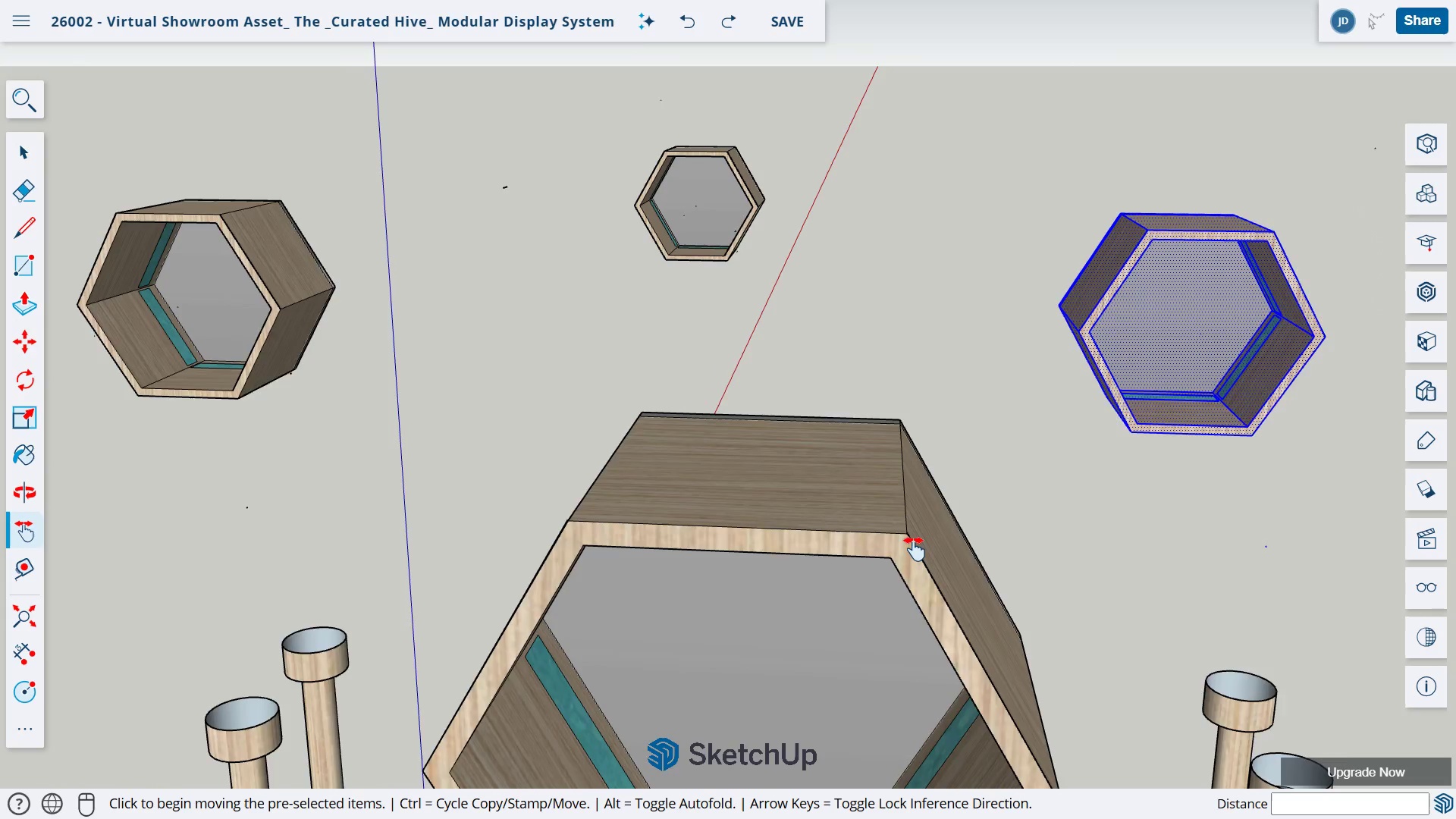 
scroll: coordinate [907, 540], scroll_direction: up, amount: 27.0
 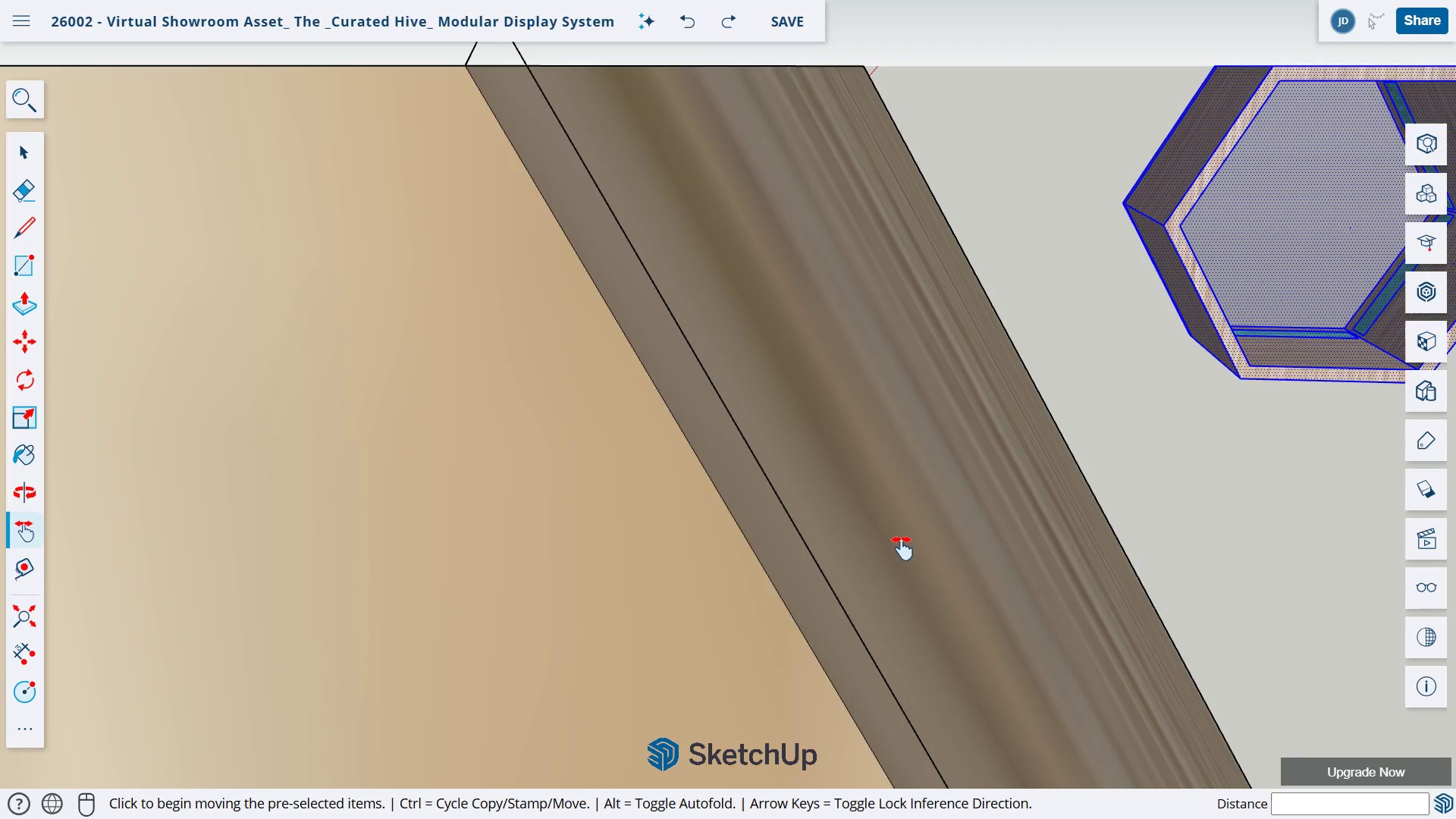 
scroll: coordinate [901, 540], scroll_direction: down, amount: 2.0
 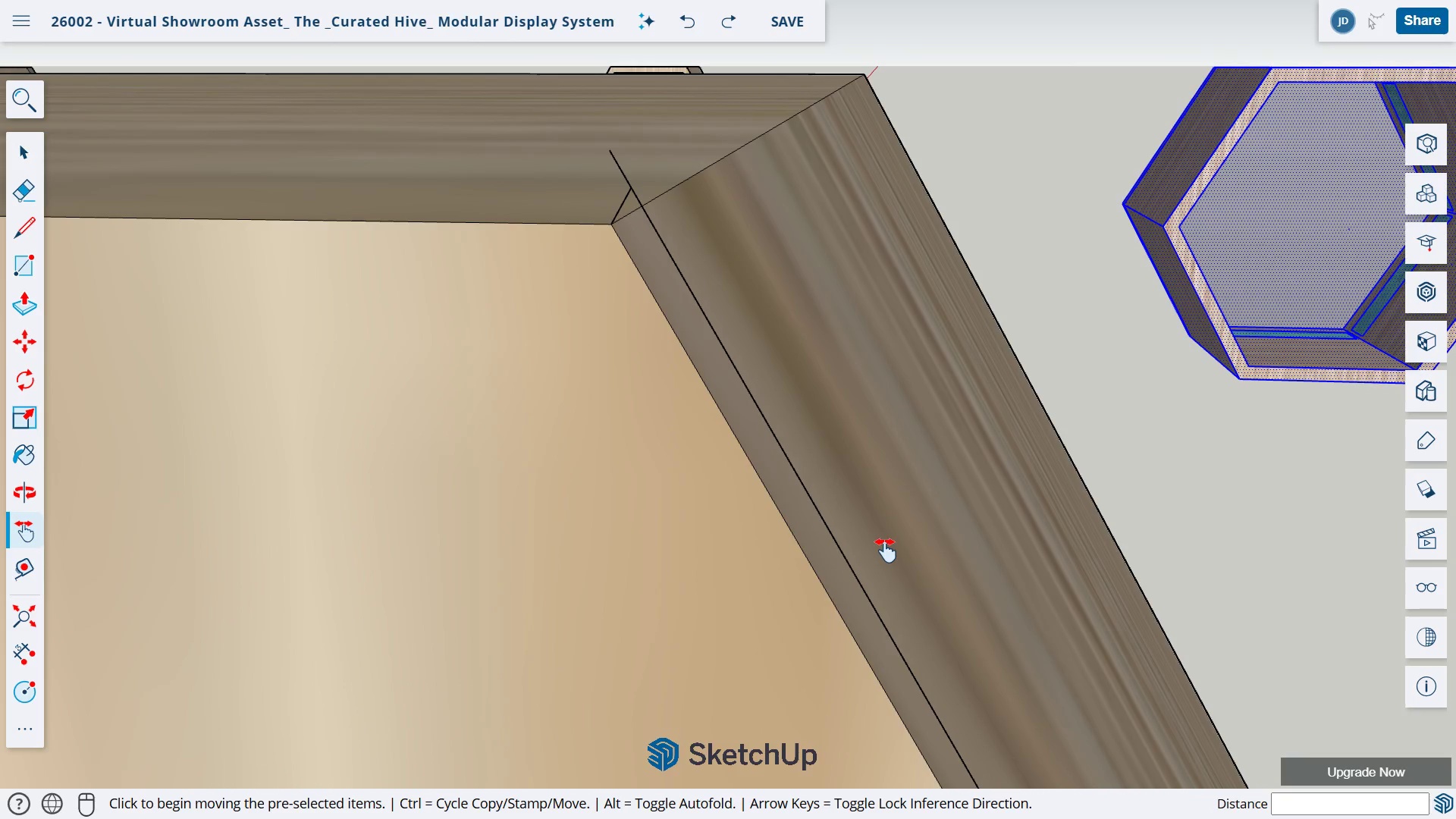 
wait(6.33)
 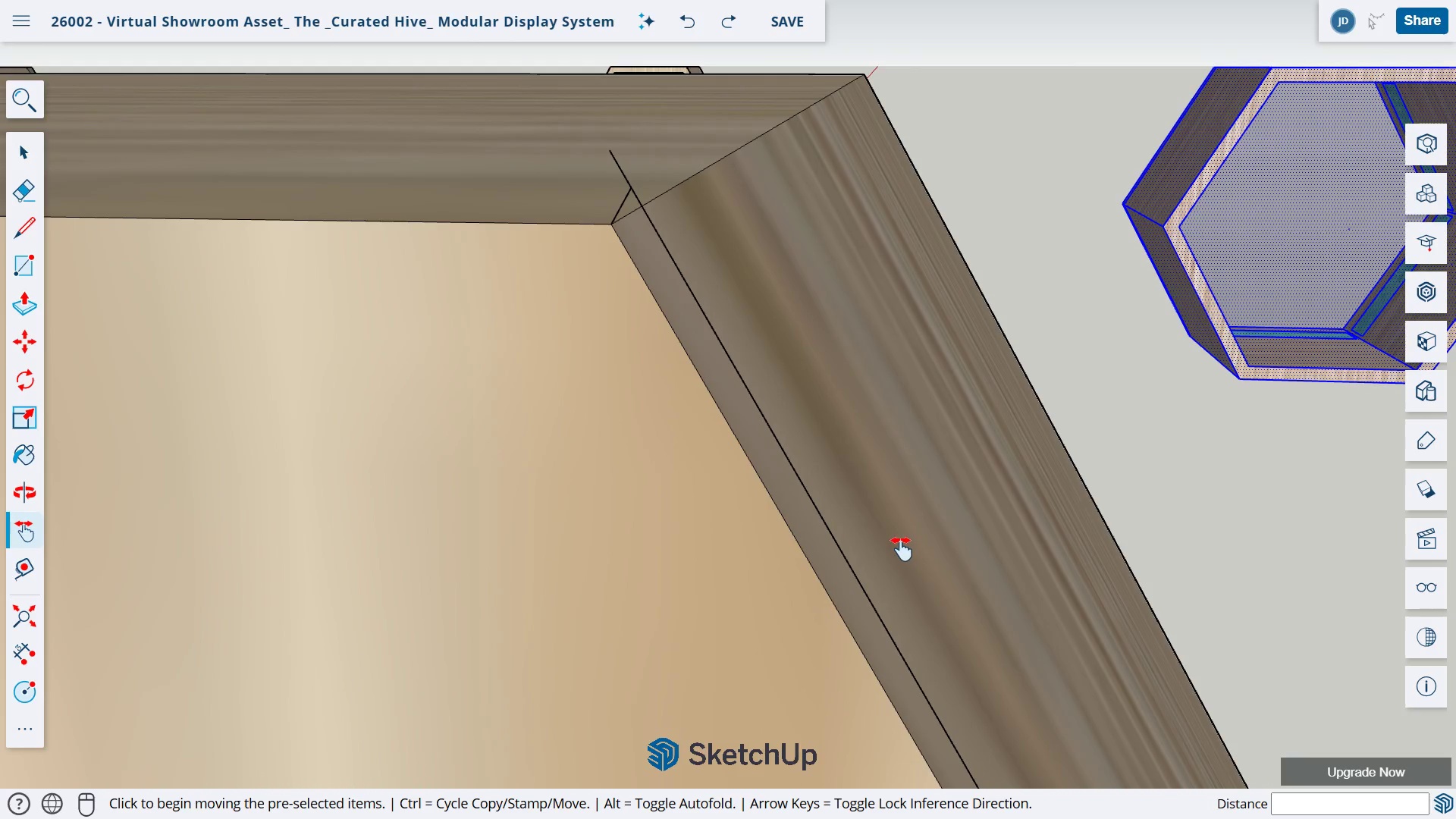 
scroll: coordinate [879, 539], scroll_direction: down, amount: 3.0
 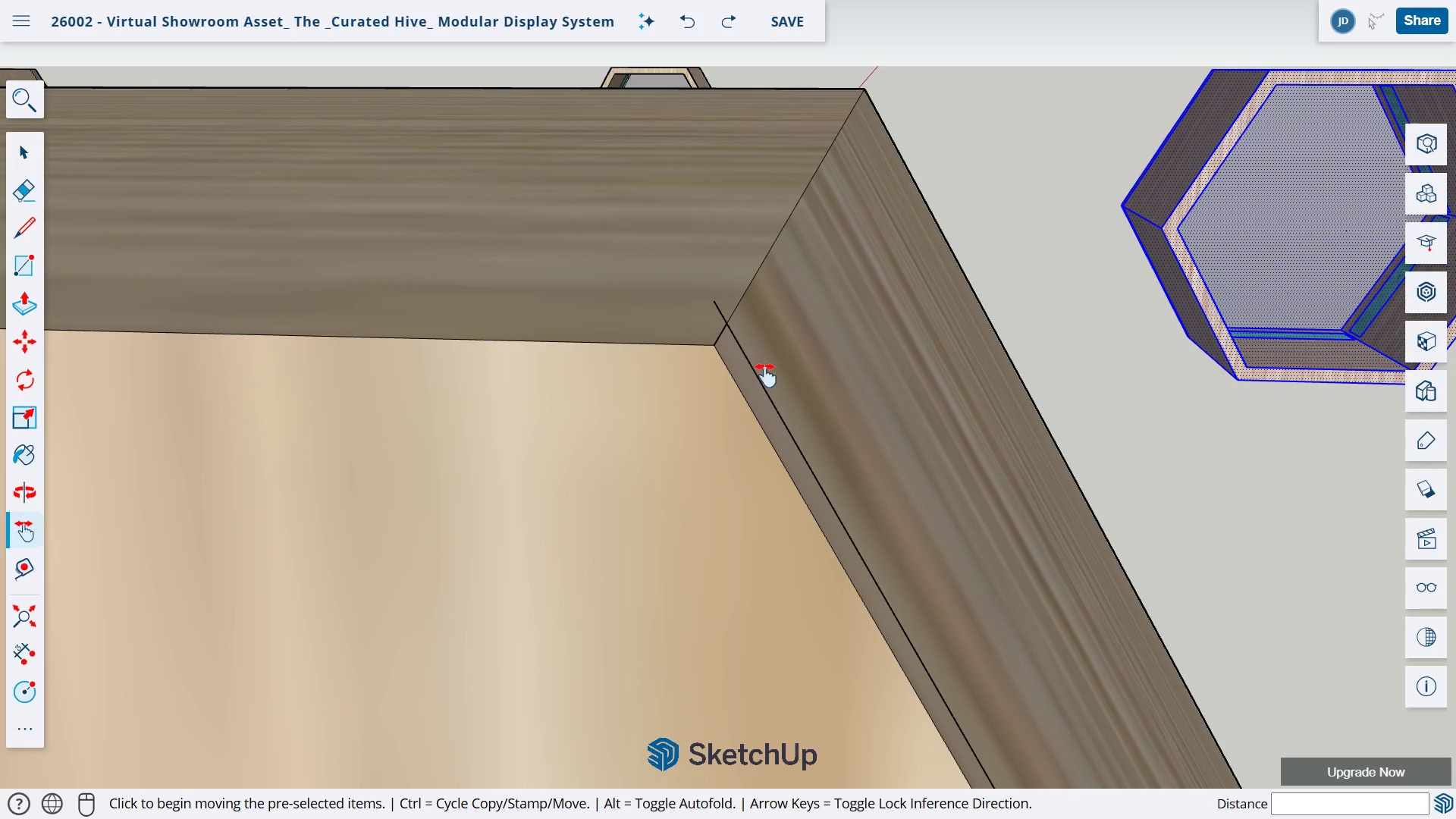 
key(E)
 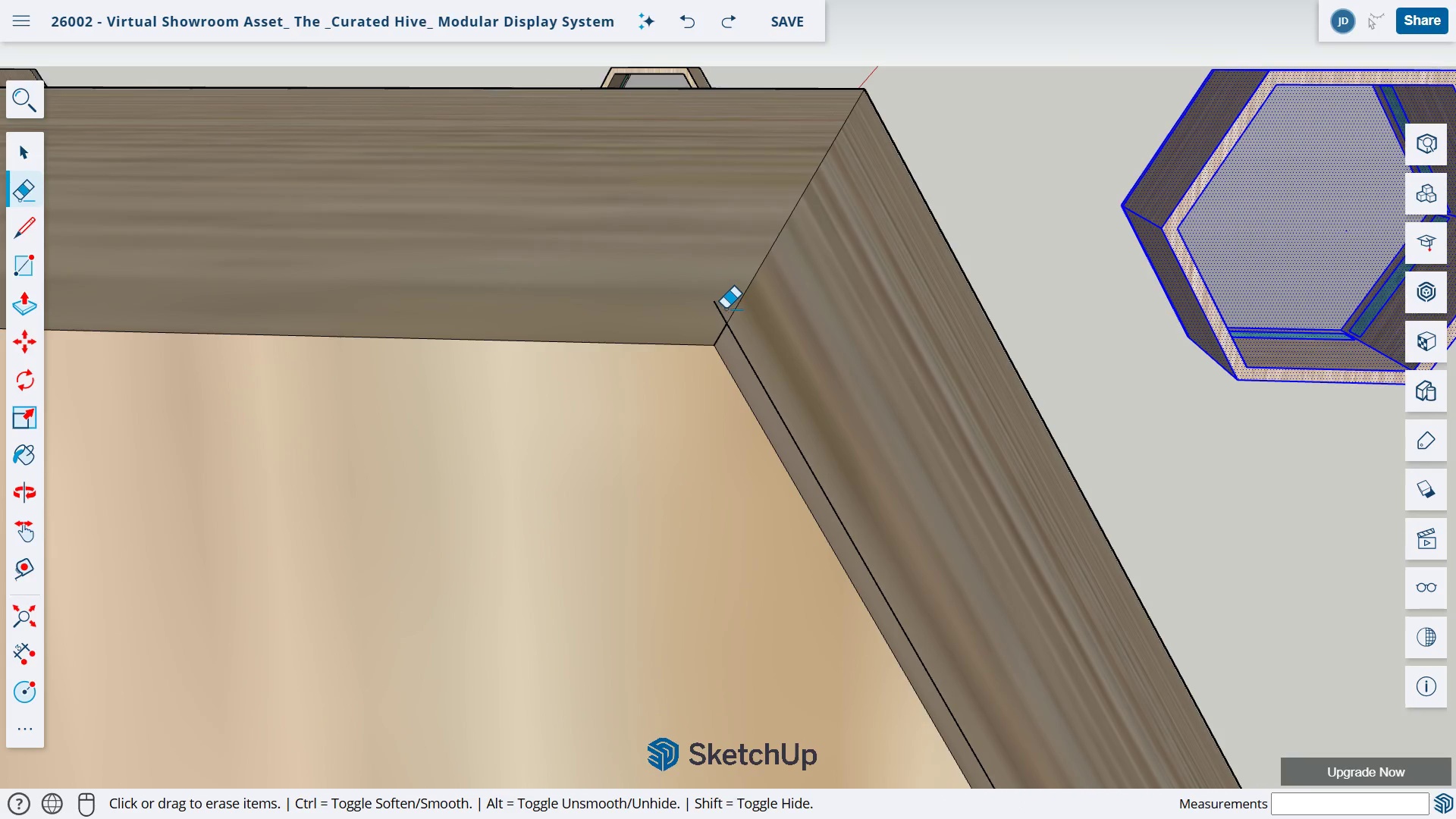 
left_click_drag(start_coordinate=[726, 308], to_coordinate=[716, 309])
 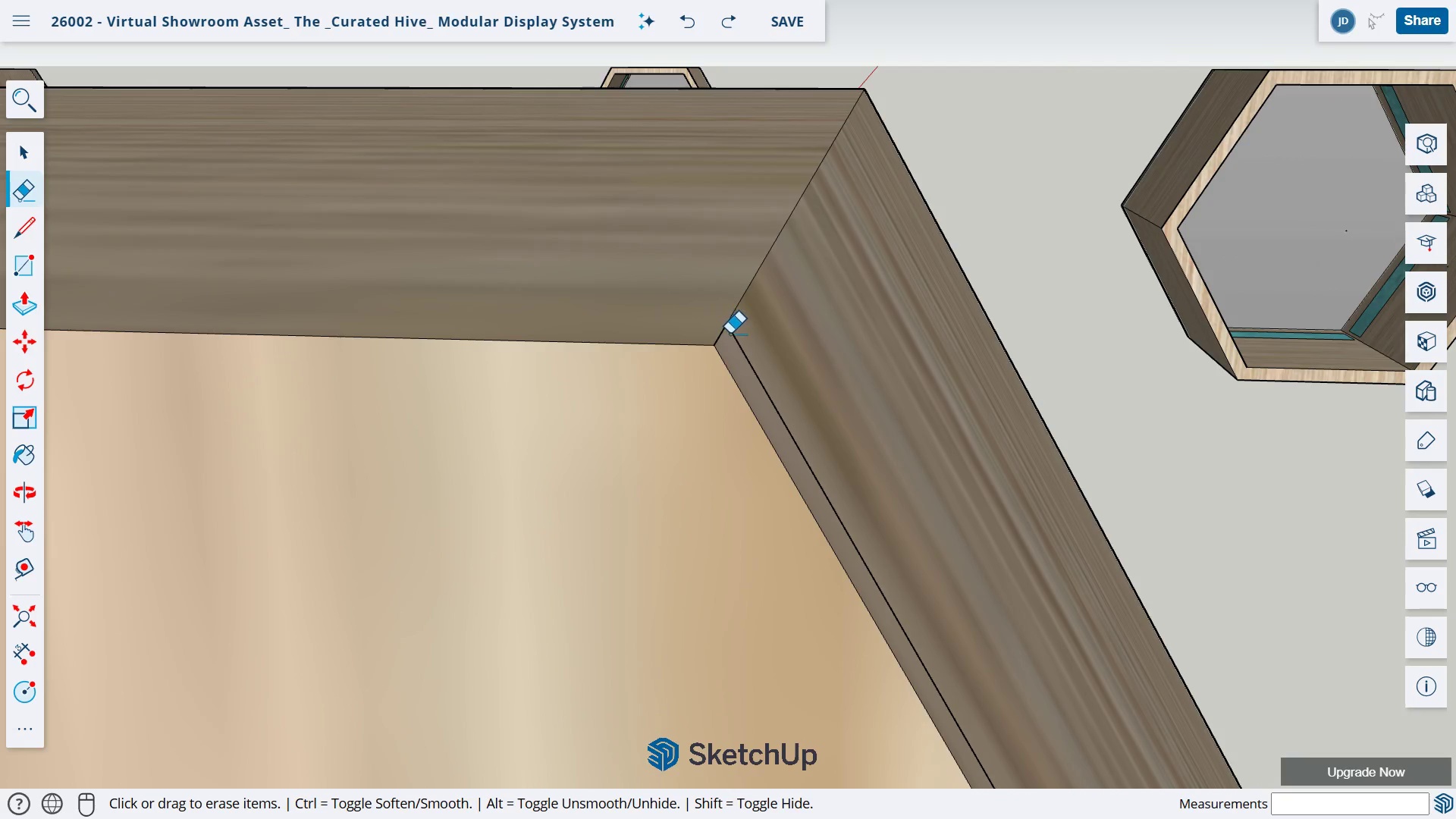 
left_click_drag(start_coordinate=[732, 334], to_coordinate=[742, 327])
 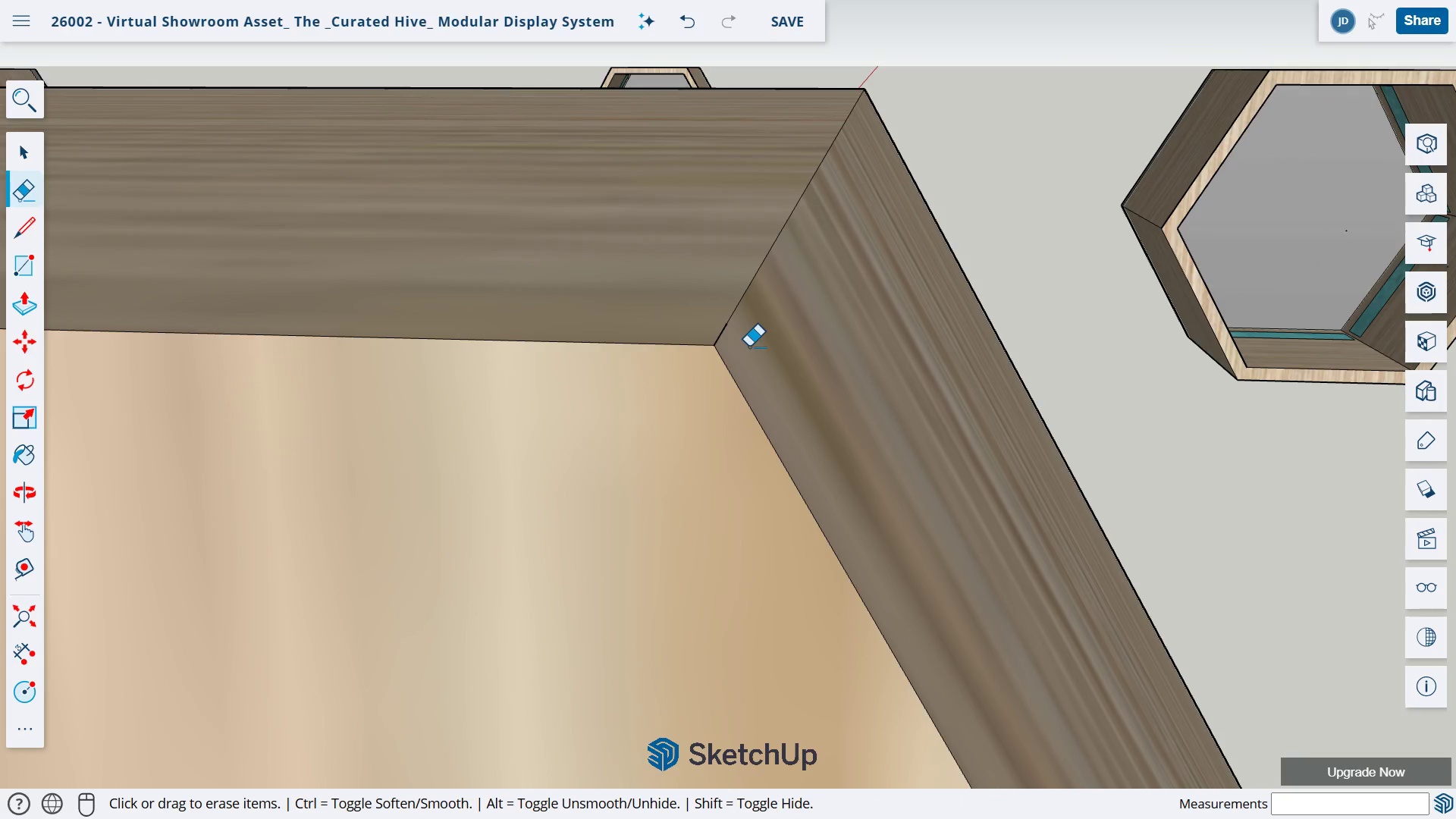 
scroll: coordinate [685, 313], scroll_direction: up, amount: 12.0
 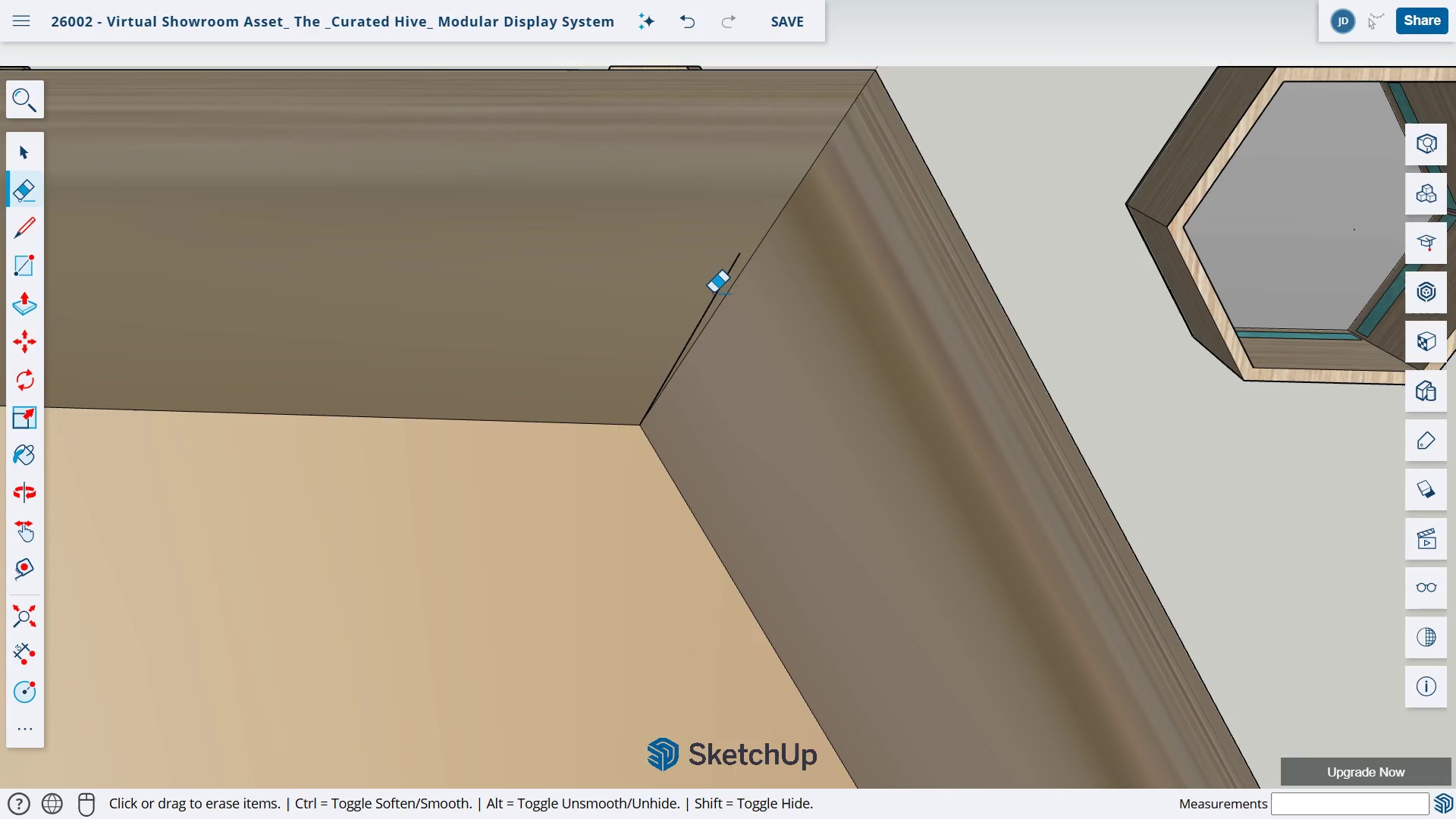 
left_click_drag(start_coordinate=[714, 293], to_coordinate=[719, 294])
 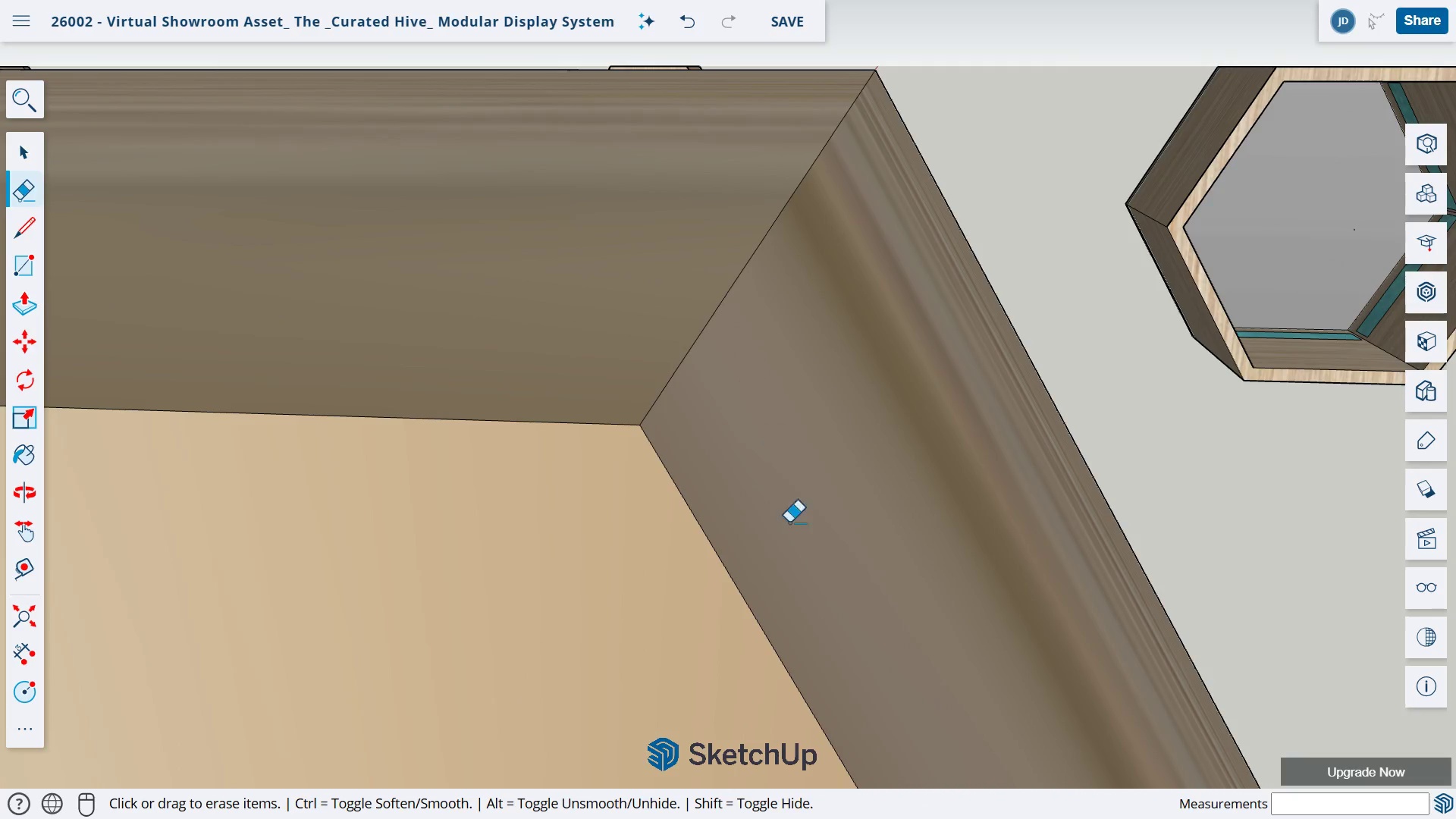 
key(H)
 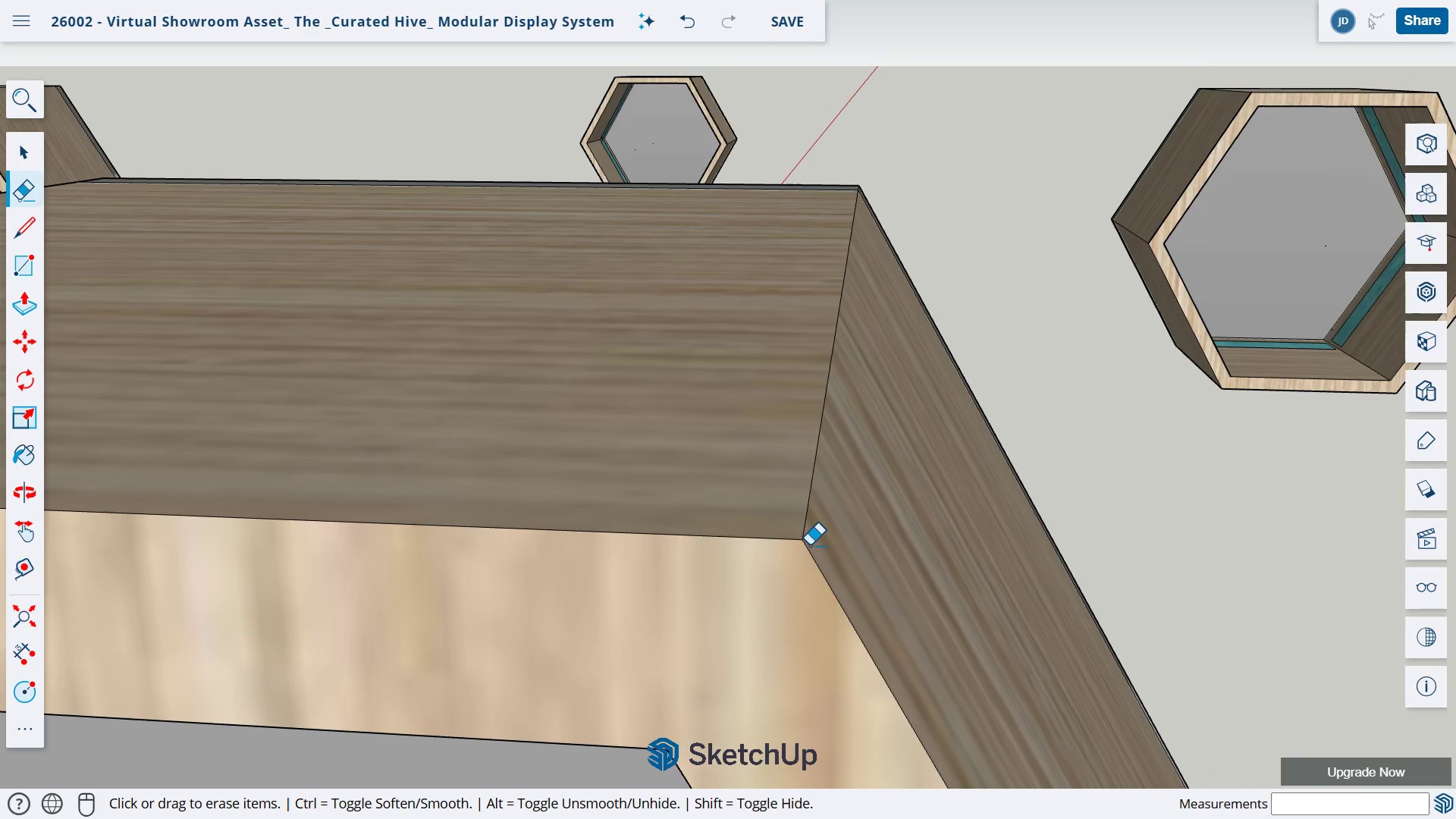 
left_click_drag(start_coordinate=[510, 651], to_coordinate=[1106, 601])
 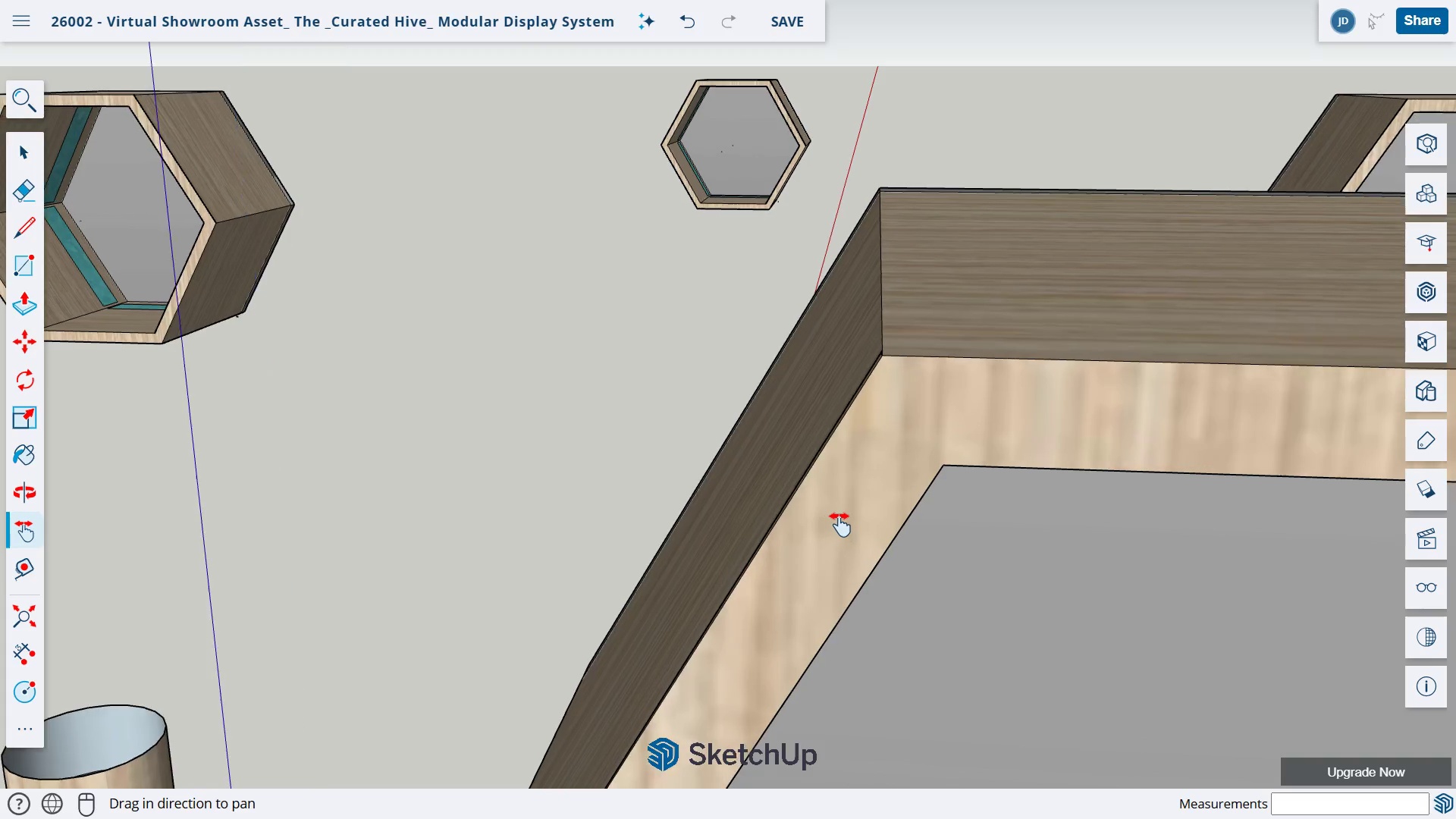 
scroll: coordinate [810, 545], scroll_direction: down, amount: 33.0
 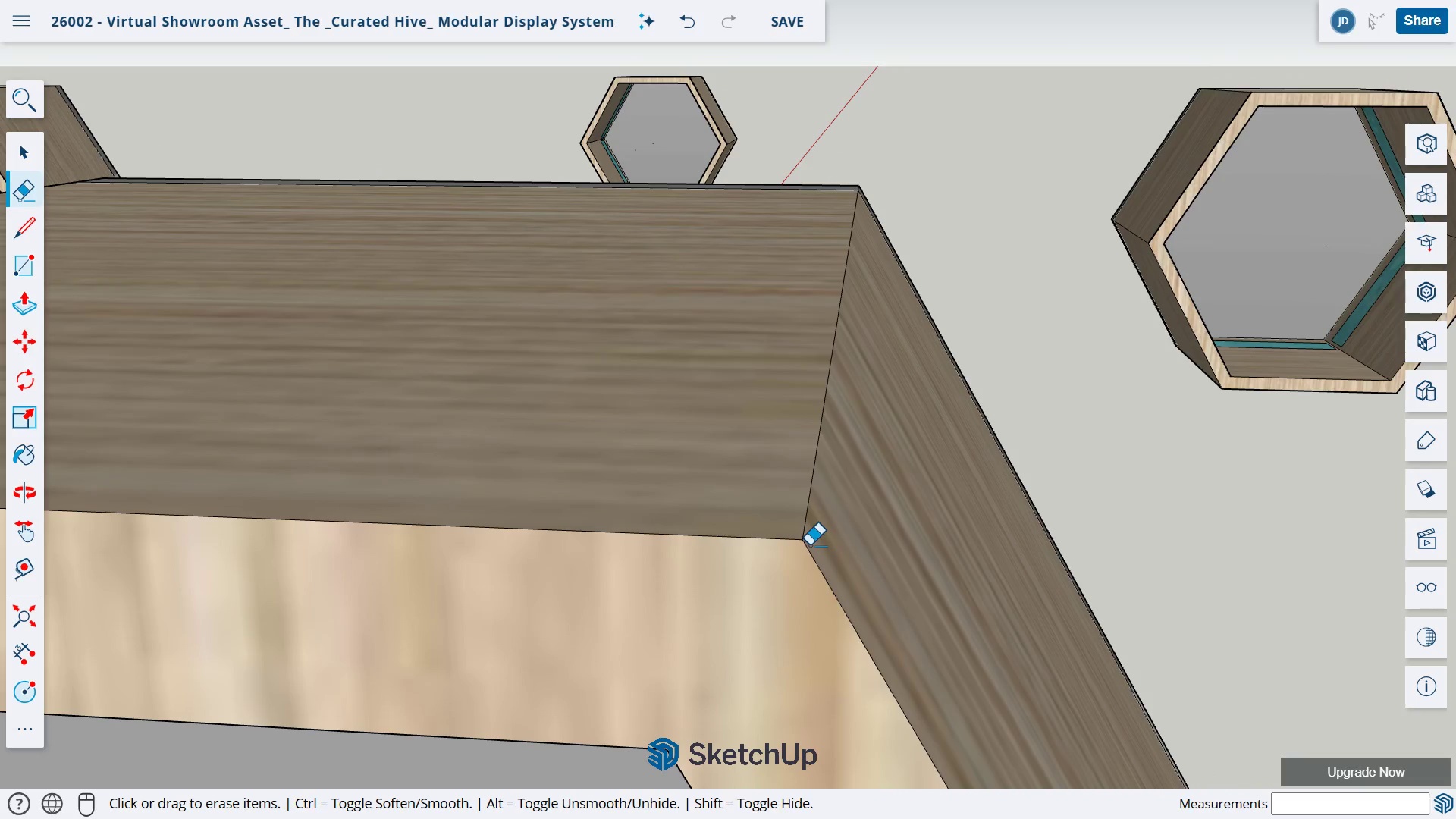 
scroll: coordinate [841, 514], scroll_direction: up, amount: 14.0
 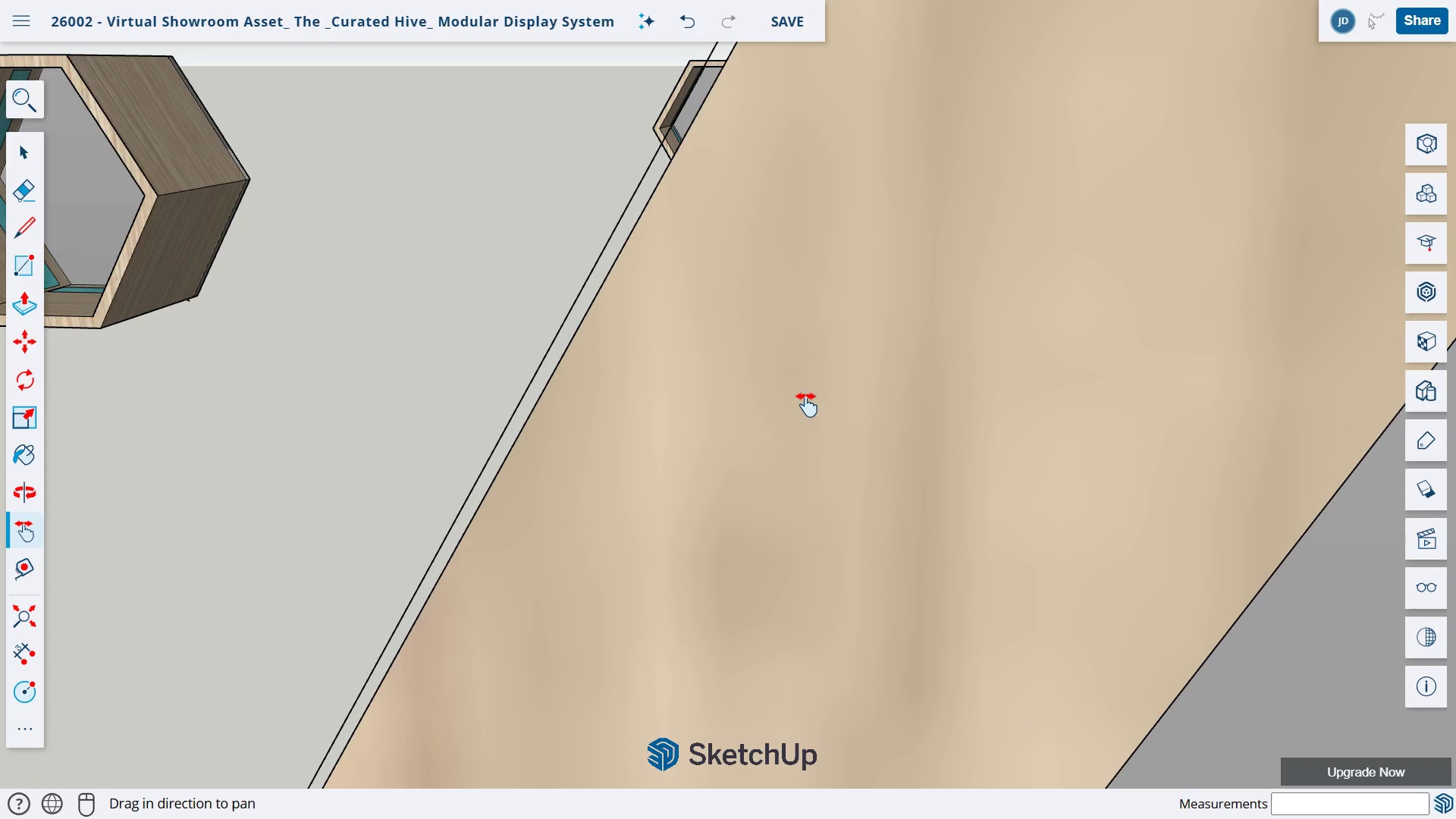 
left_click_drag(start_coordinate=[805, 396], to_coordinate=[784, 714])
 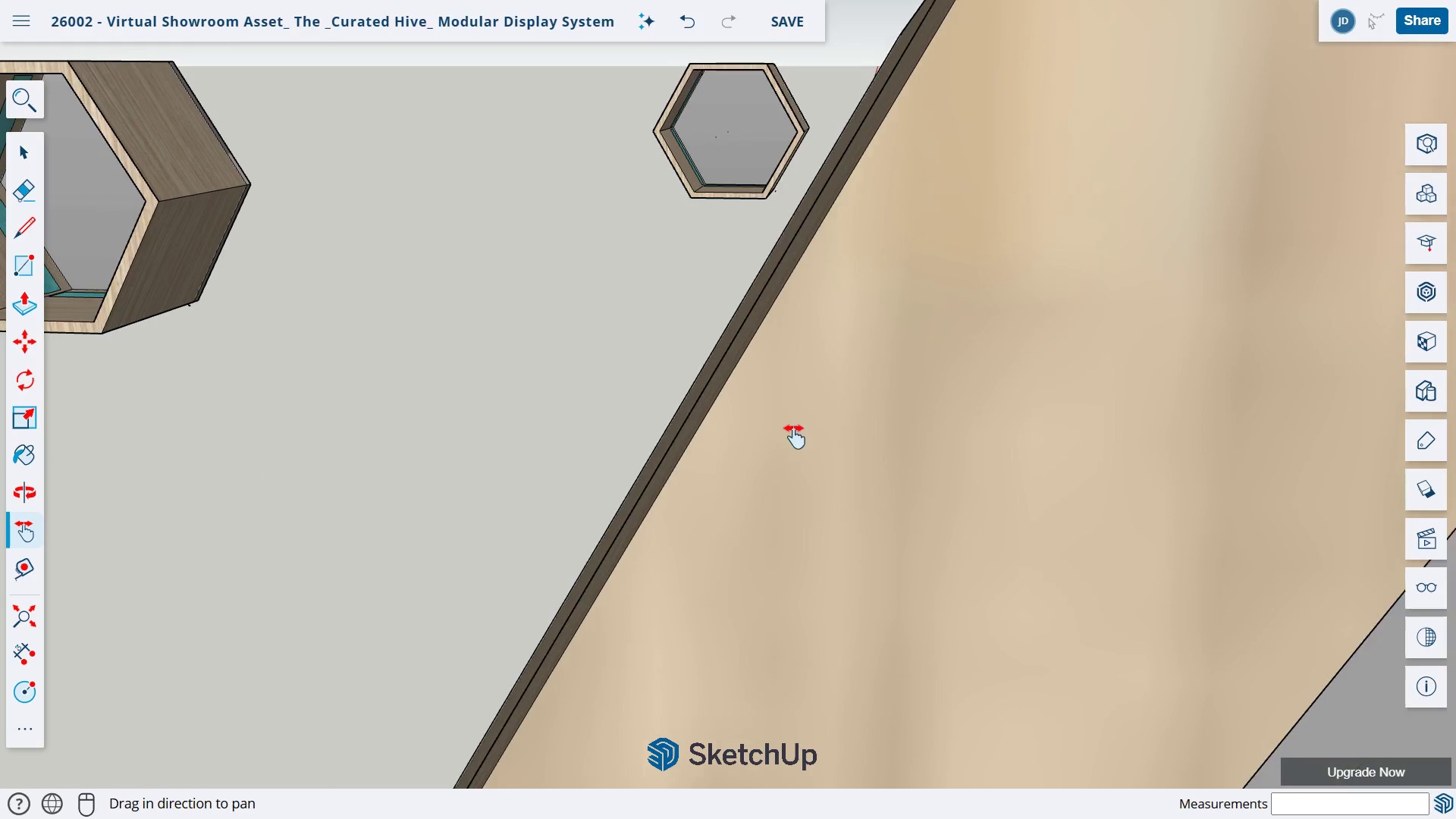 
scroll: coordinate [798, 444], scroll_direction: down, amount: 11.0
 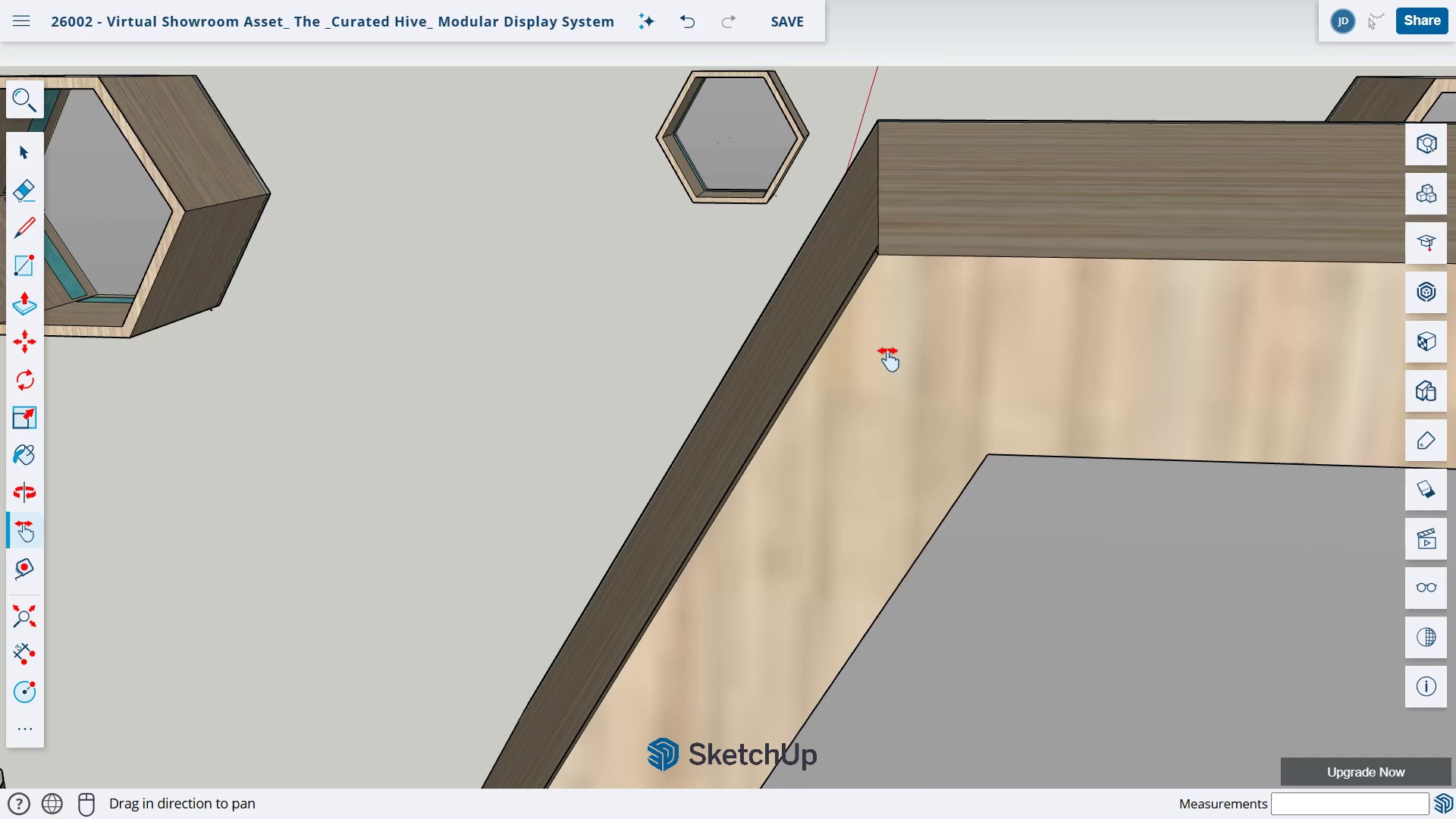 
left_click_drag(start_coordinate=[887, 350], to_coordinate=[857, 557])
 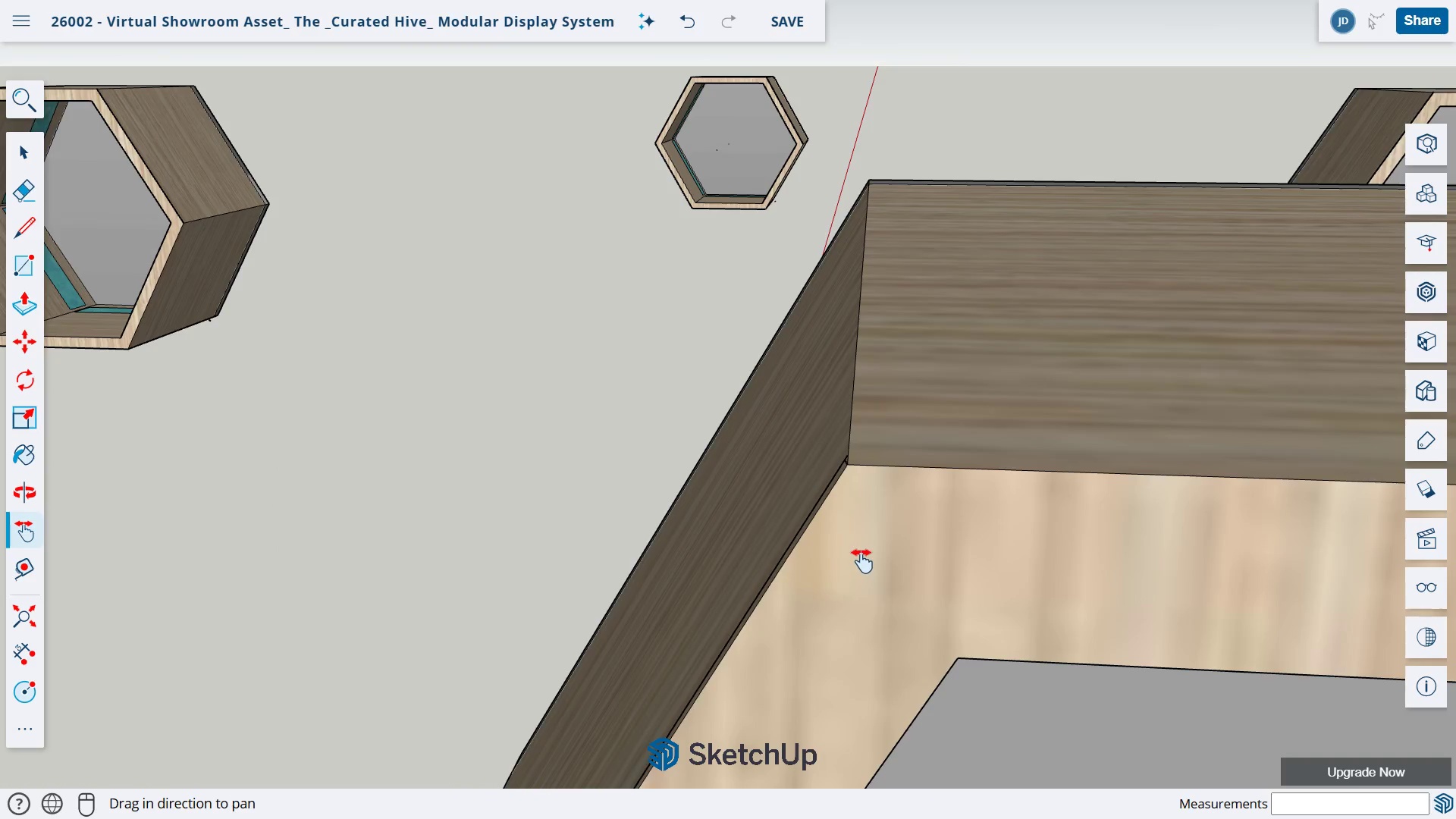 
left_click_drag(start_coordinate=[843, 532], to_coordinate=[853, 711])
 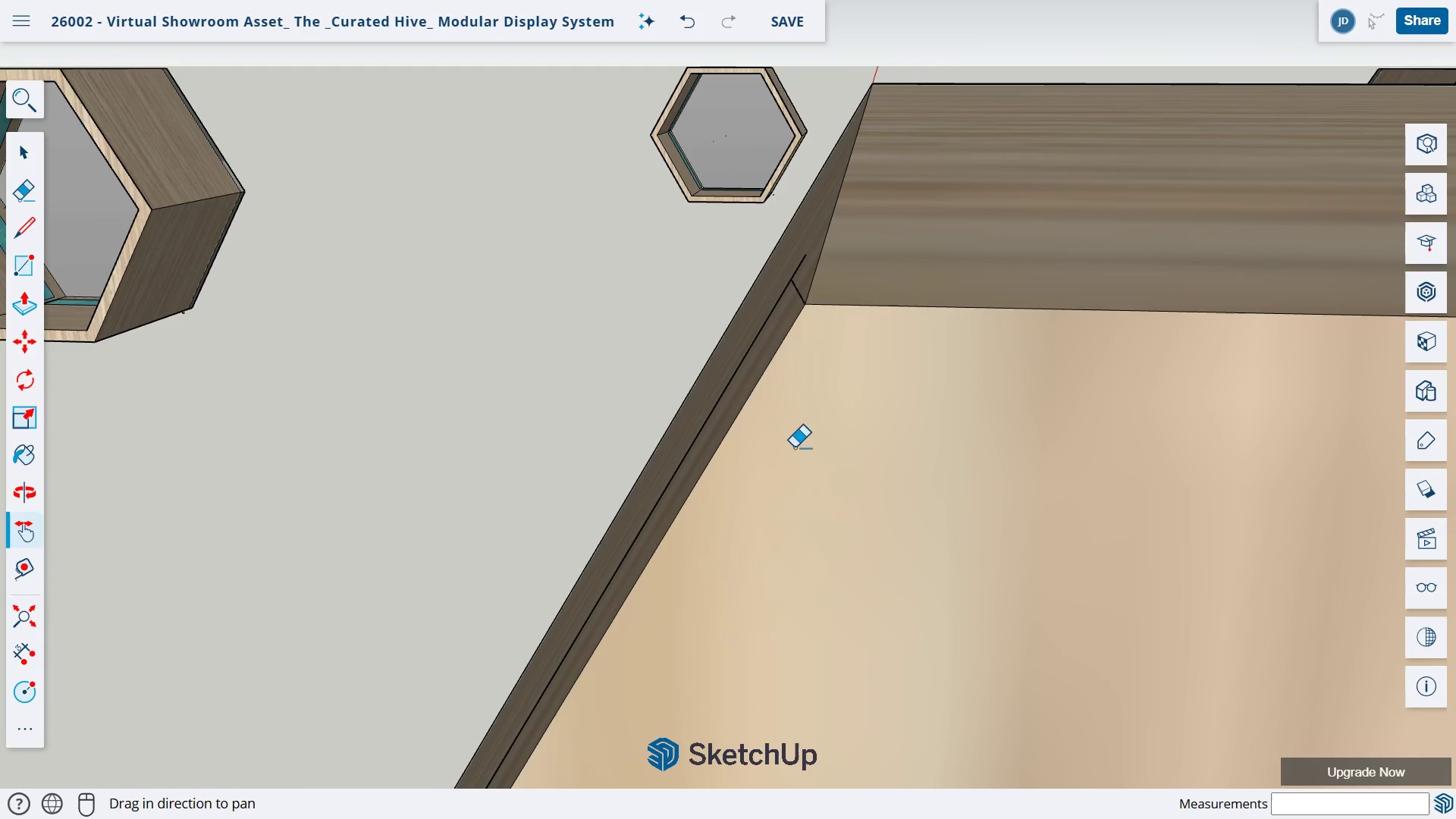 
scroll: coordinate [861, 552], scroll_direction: up, amount: 11.0
 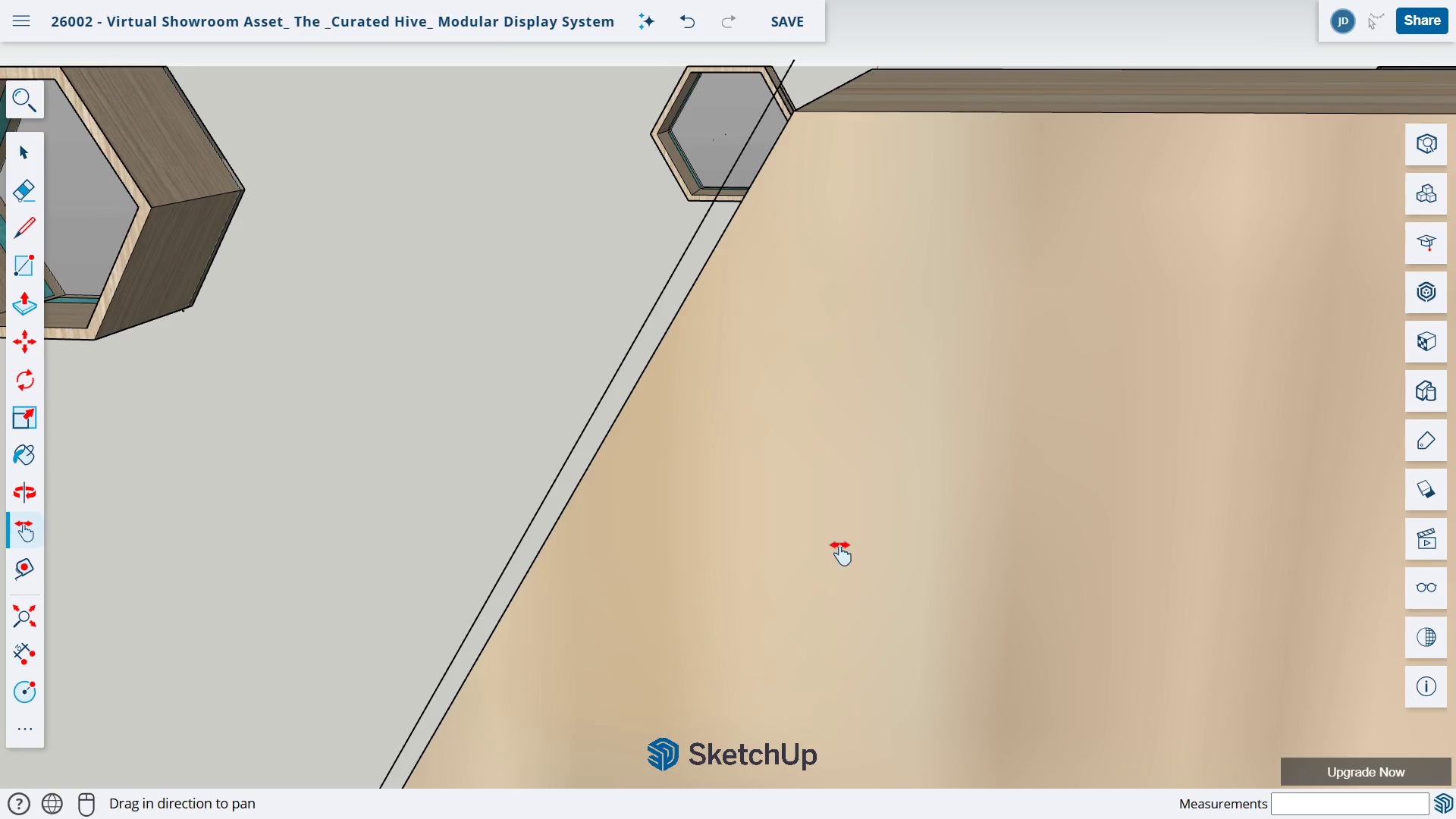 
key(E)
 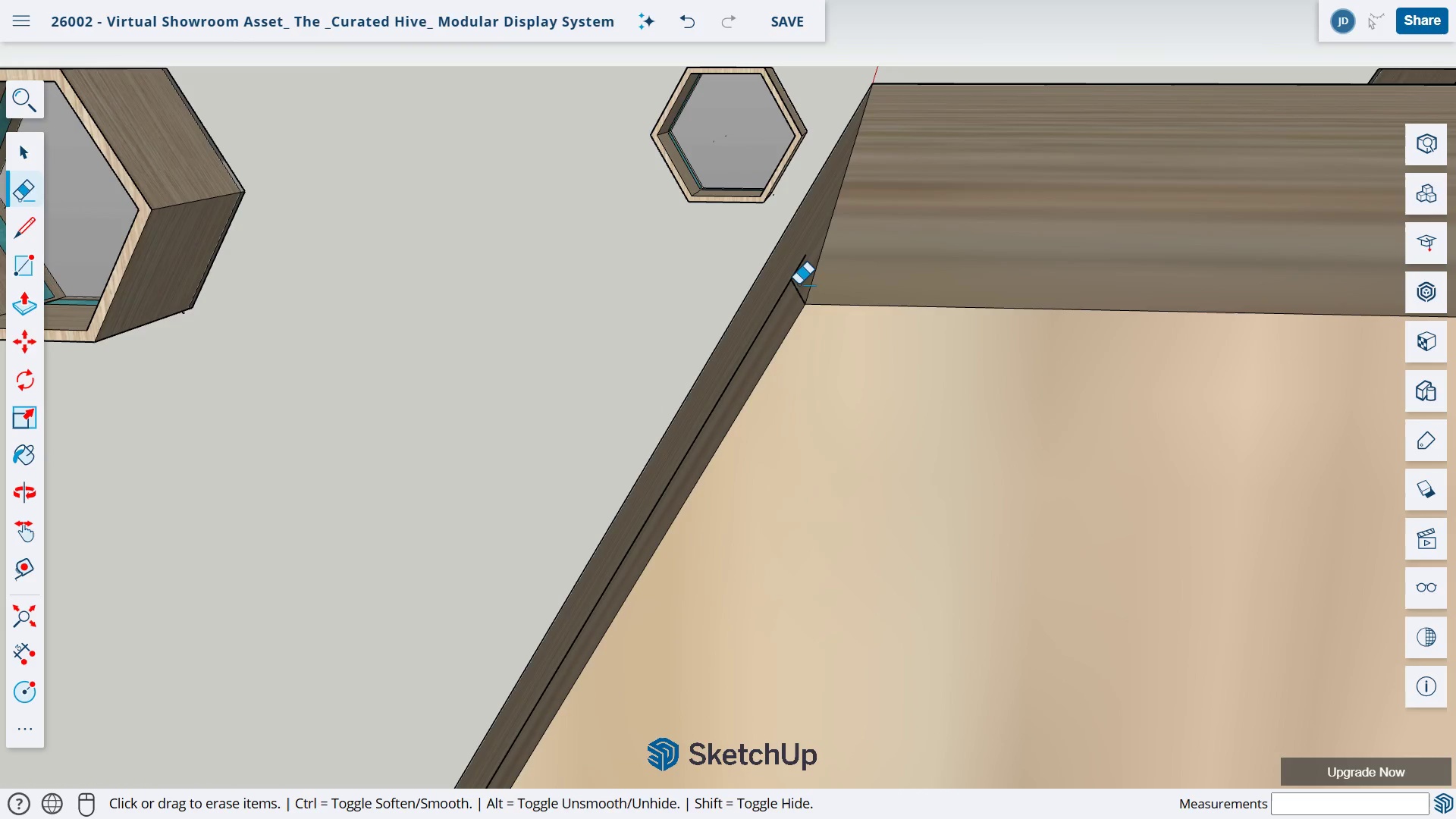 
left_click_drag(start_coordinate=[799, 283], to_coordinate=[784, 287])
 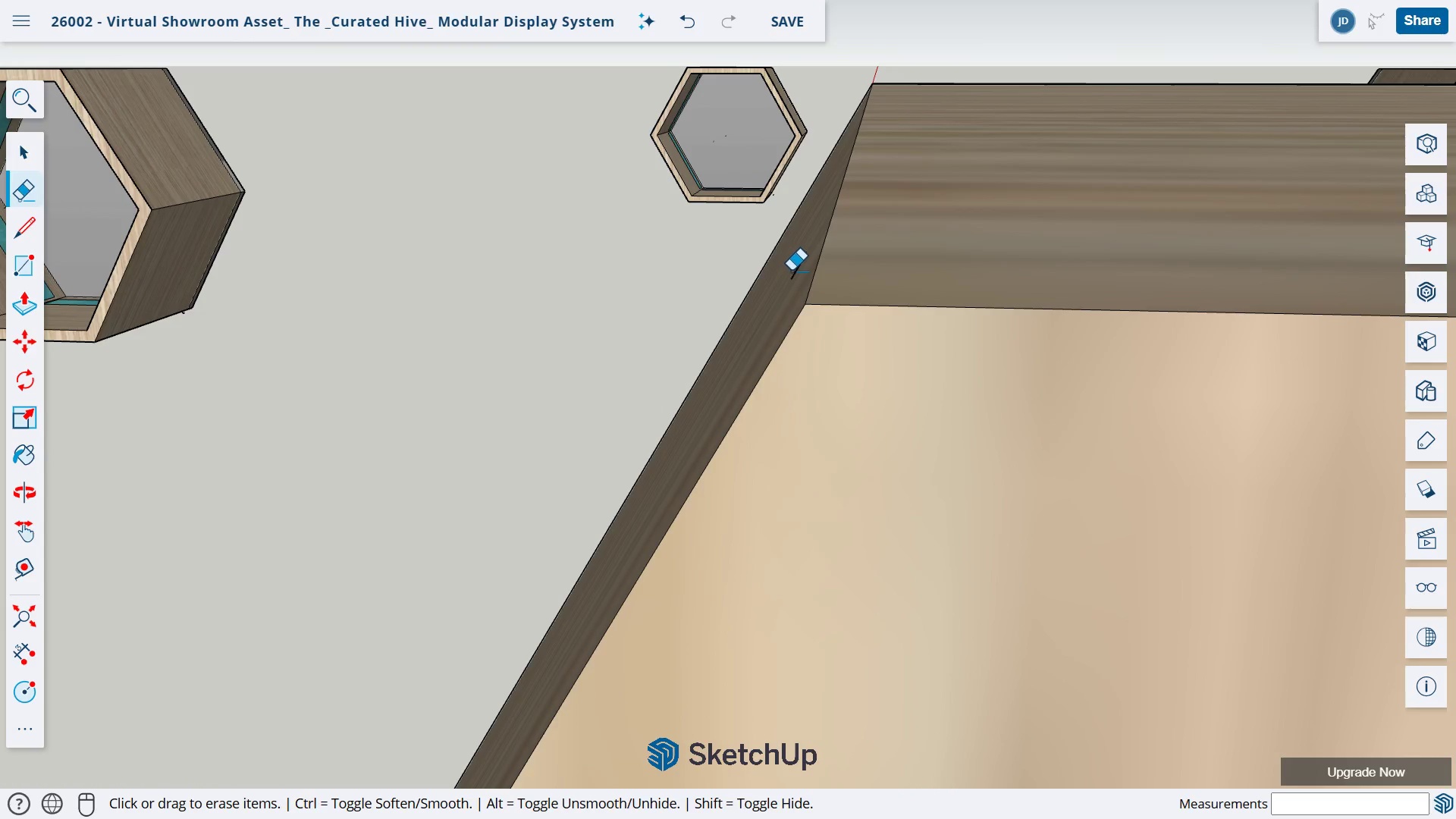 
left_click_drag(start_coordinate=[793, 268], to_coordinate=[808, 279])
 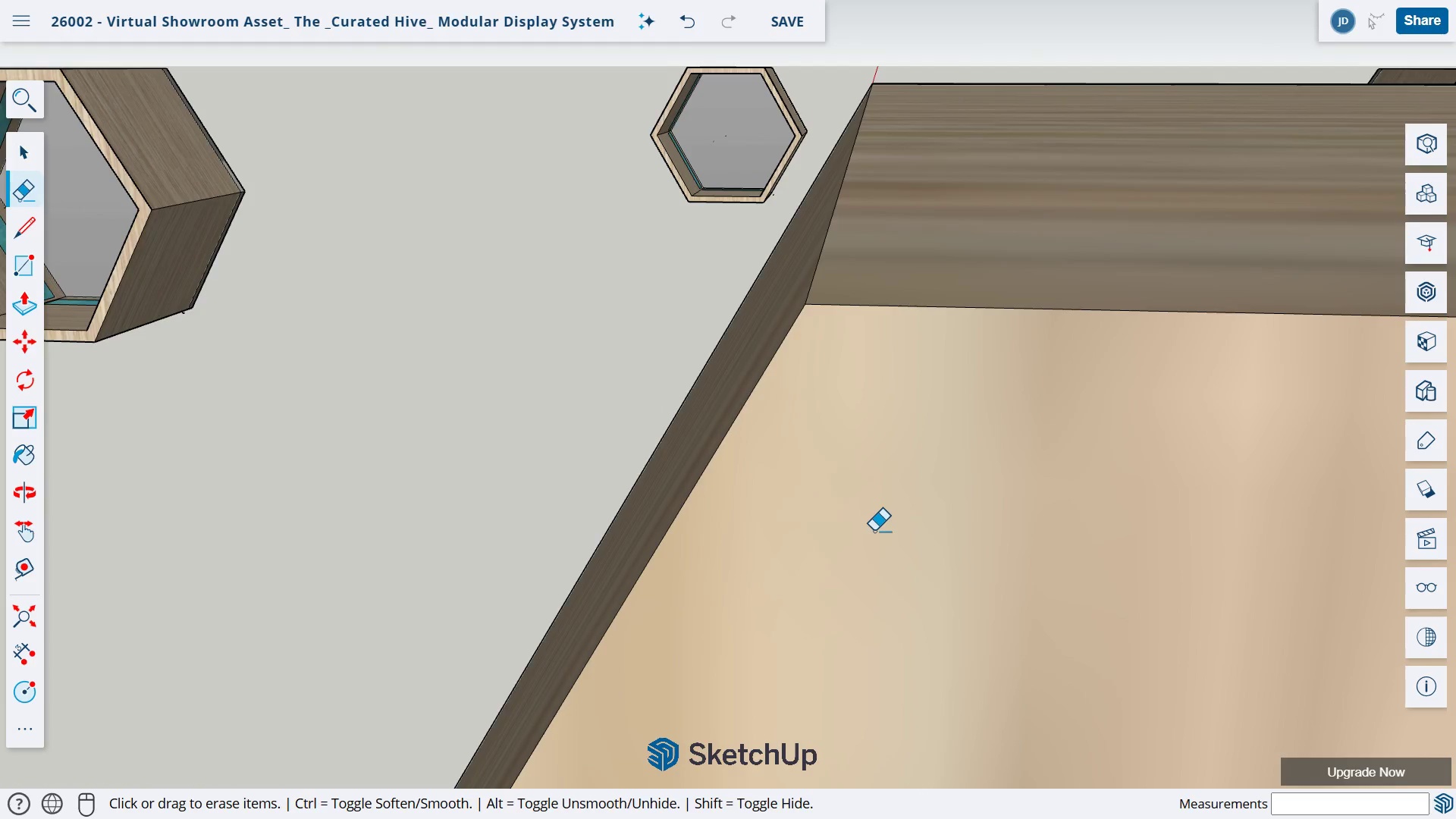 
scroll: coordinate [893, 537], scroll_direction: down, amount: 23.0
 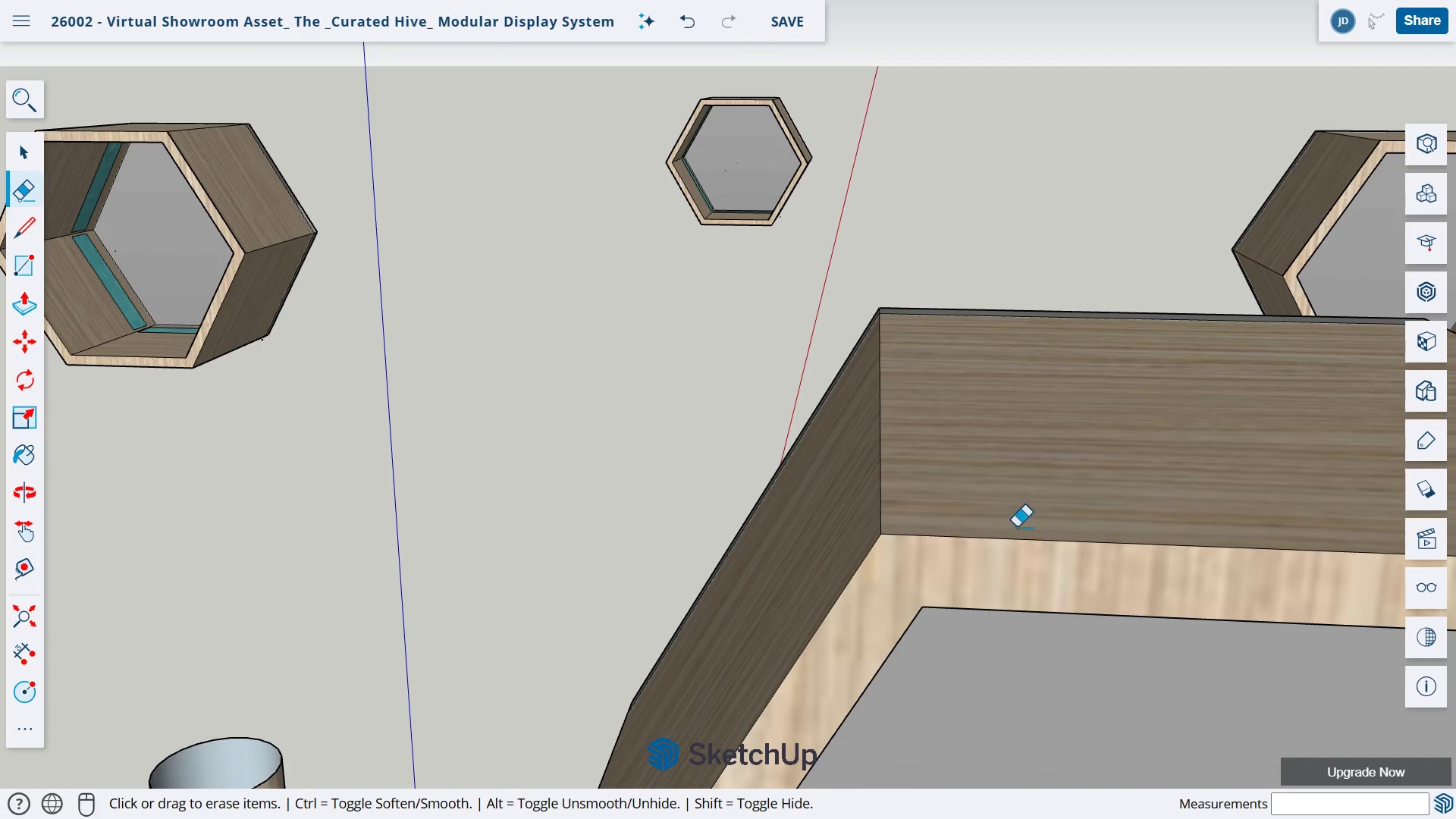 
key(O)
 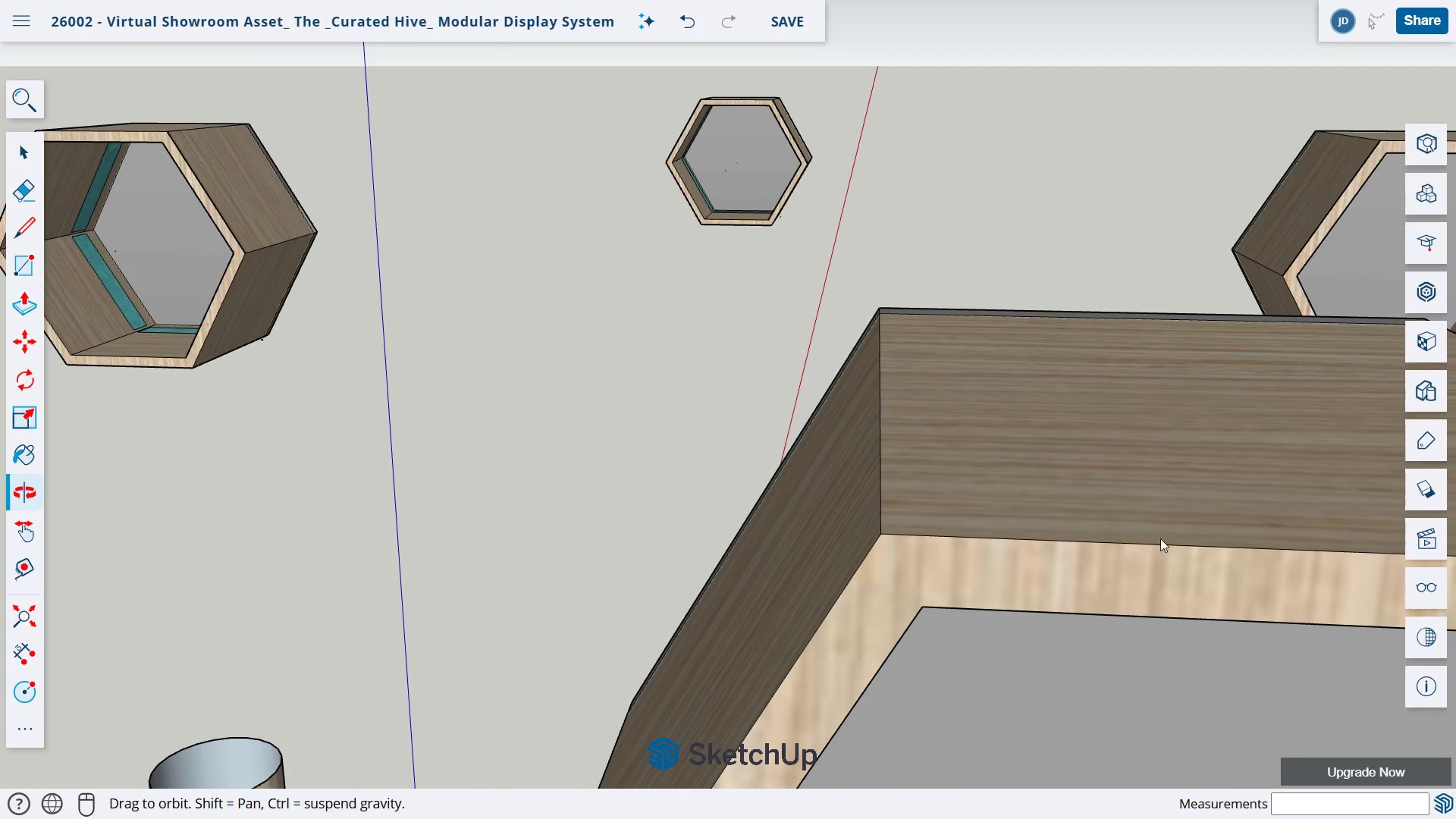 
left_click_drag(start_coordinate=[1175, 532], to_coordinate=[456, 462])
 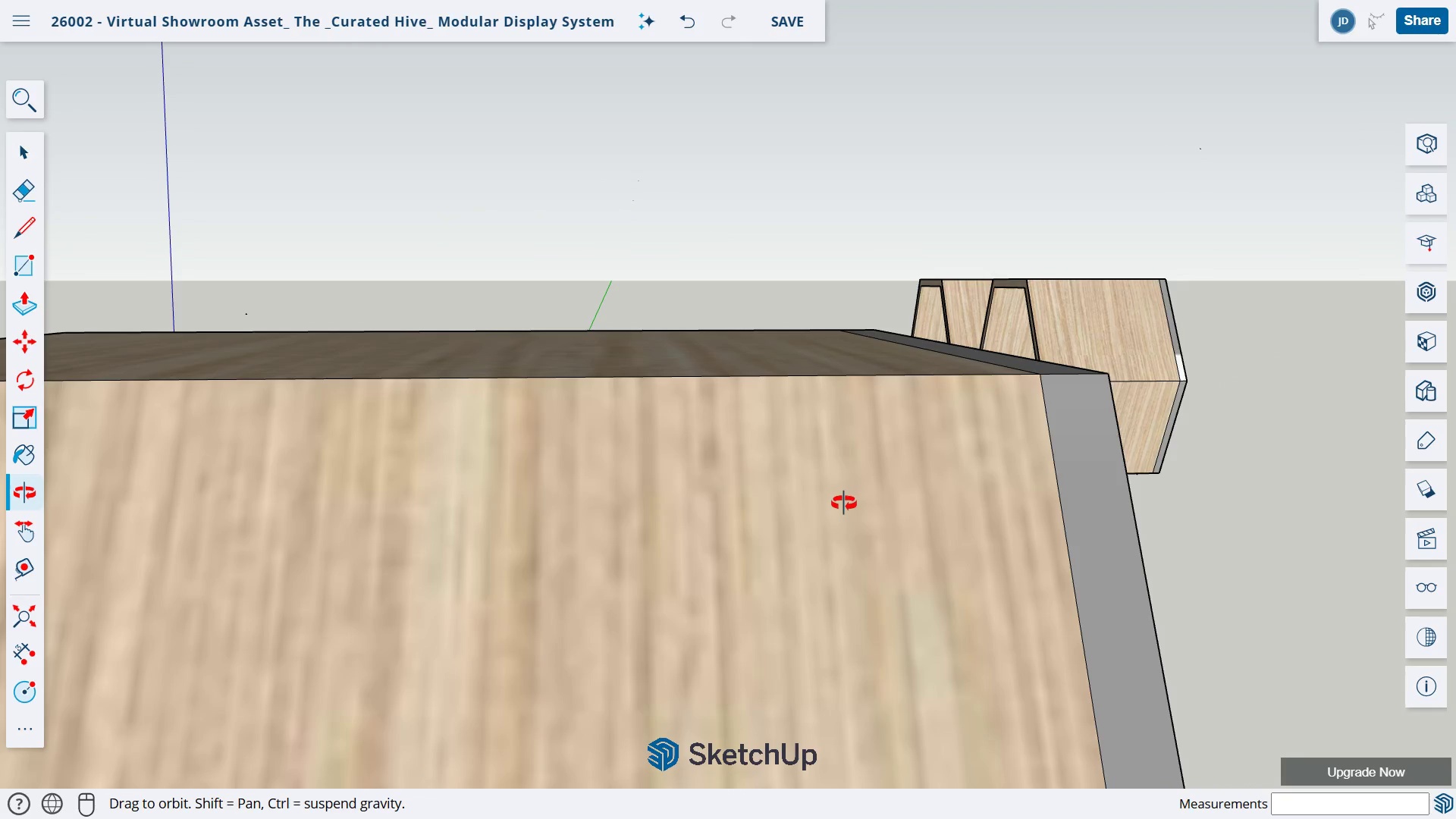 
left_click_drag(start_coordinate=[845, 502], to_coordinate=[1144, 510])
 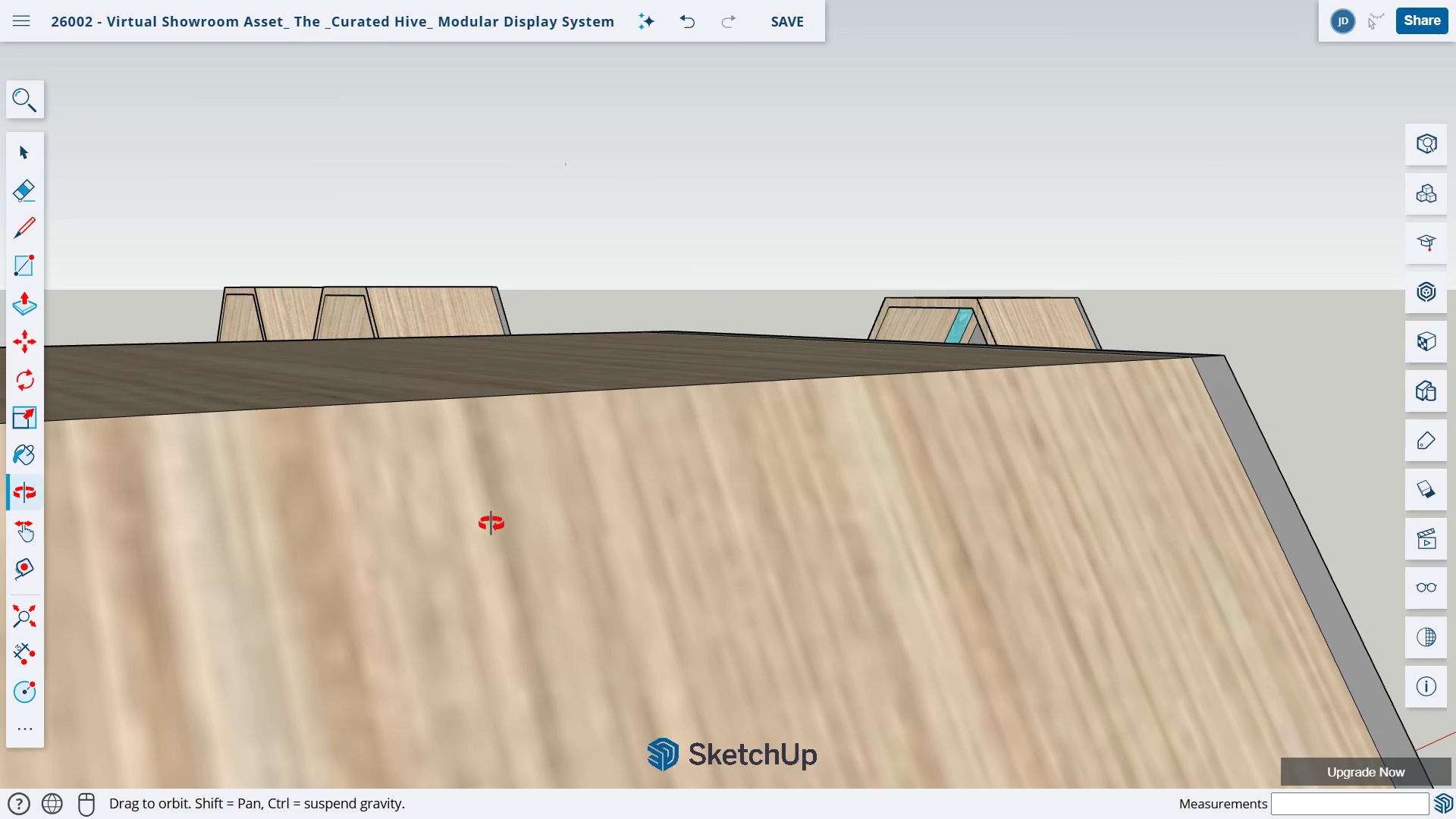 
left_click_drag(start_coordinate=[409, 500], to_coordinate=[1053, 597])
 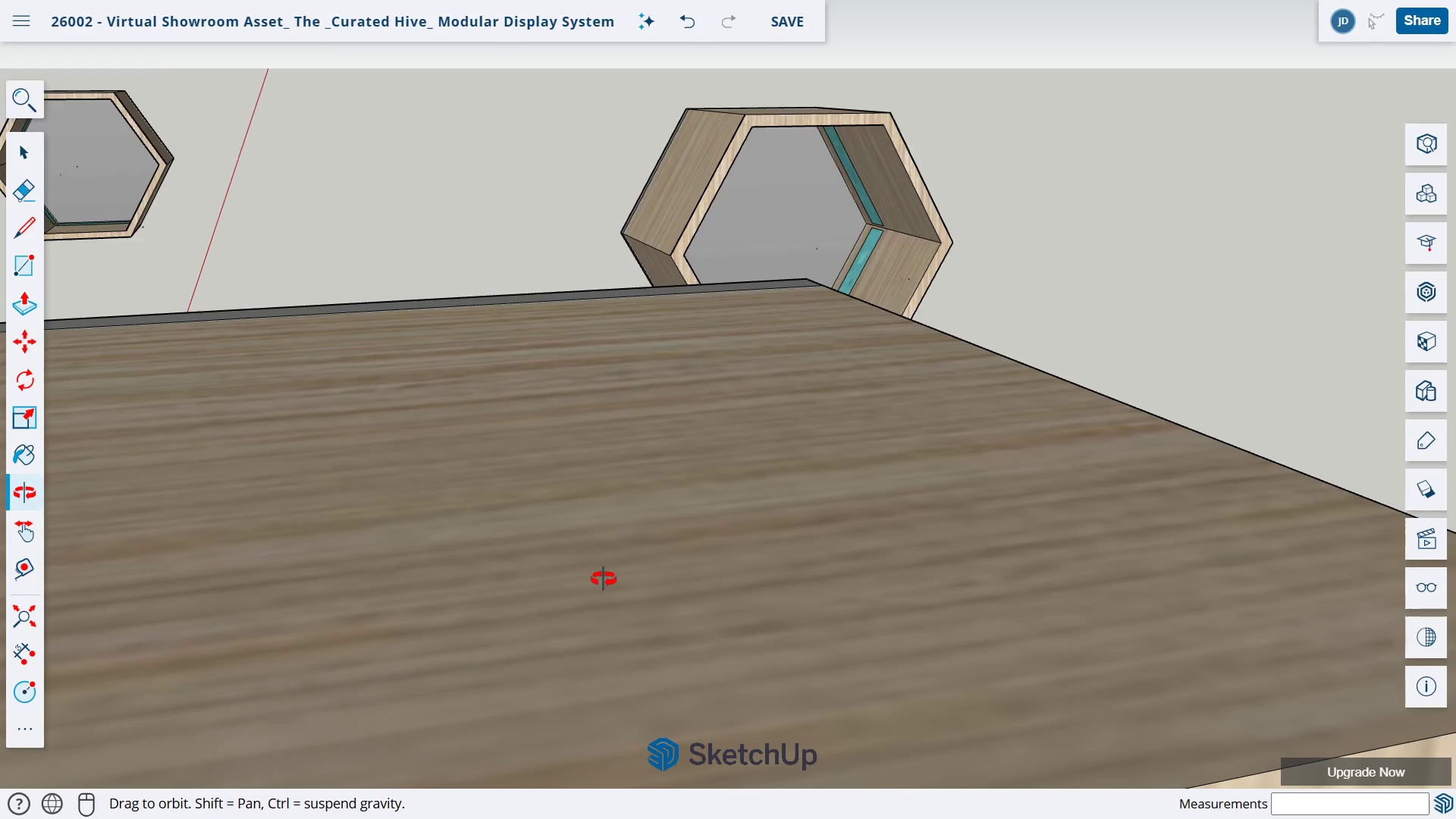 
left_click_drag(start_coordinate=[603, 579], to_coordinate=[661, 567])
 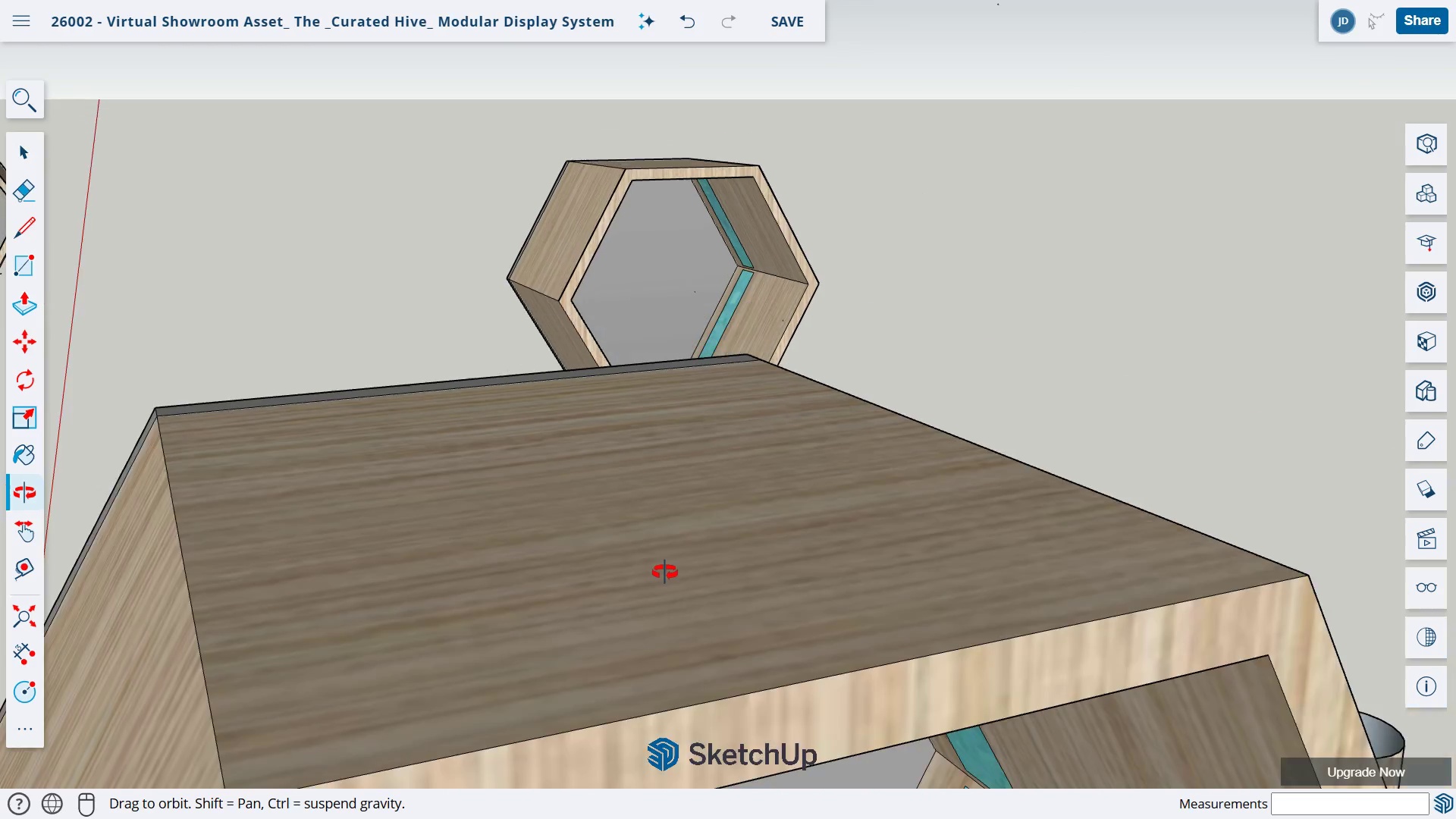 
scroll: coordinate [666, 575], scroll_direction: down, amount: 13.0
 